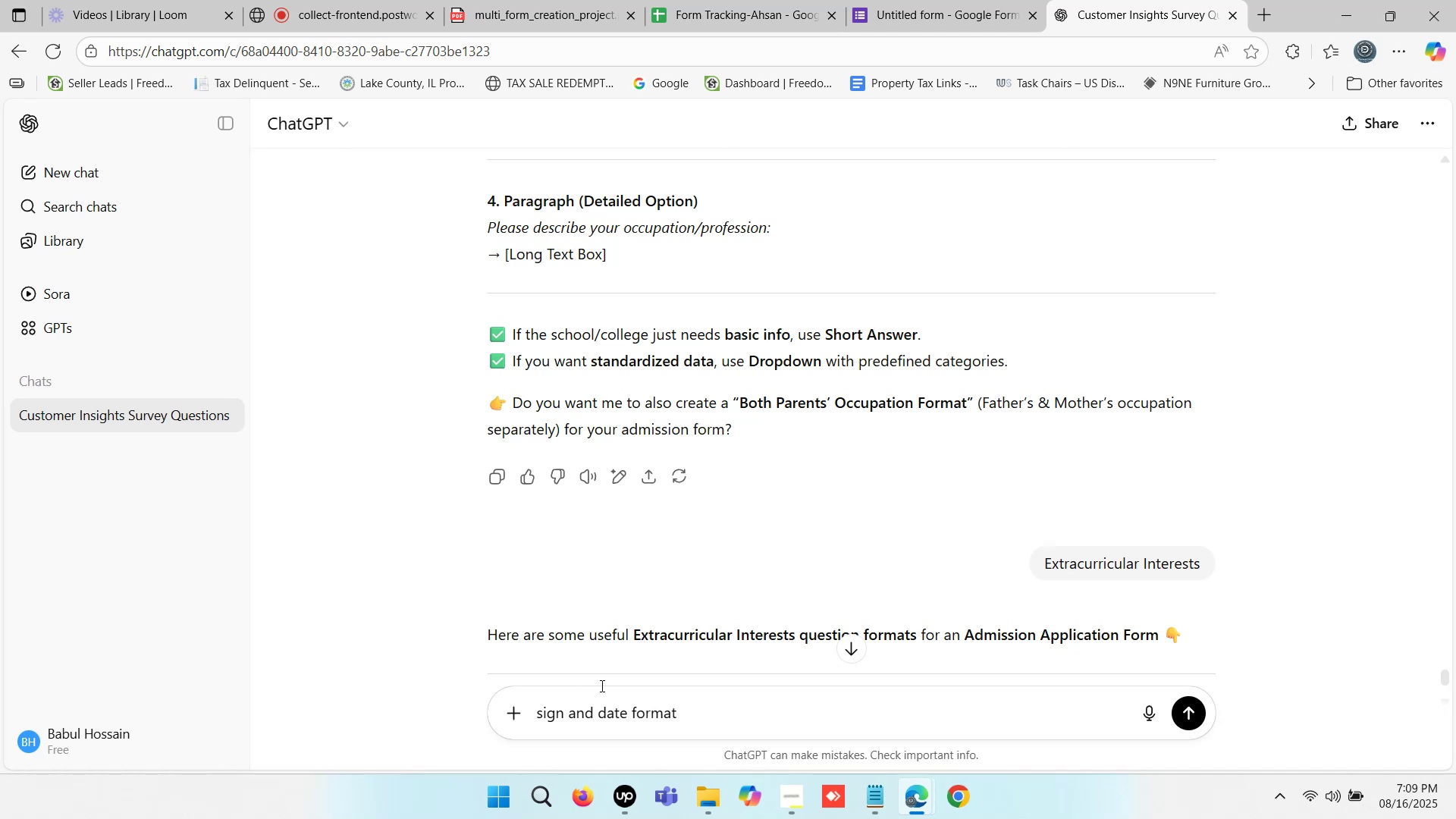 
scroll: coordinate [735, 634], scroll_direction: down, amount: 1.0
 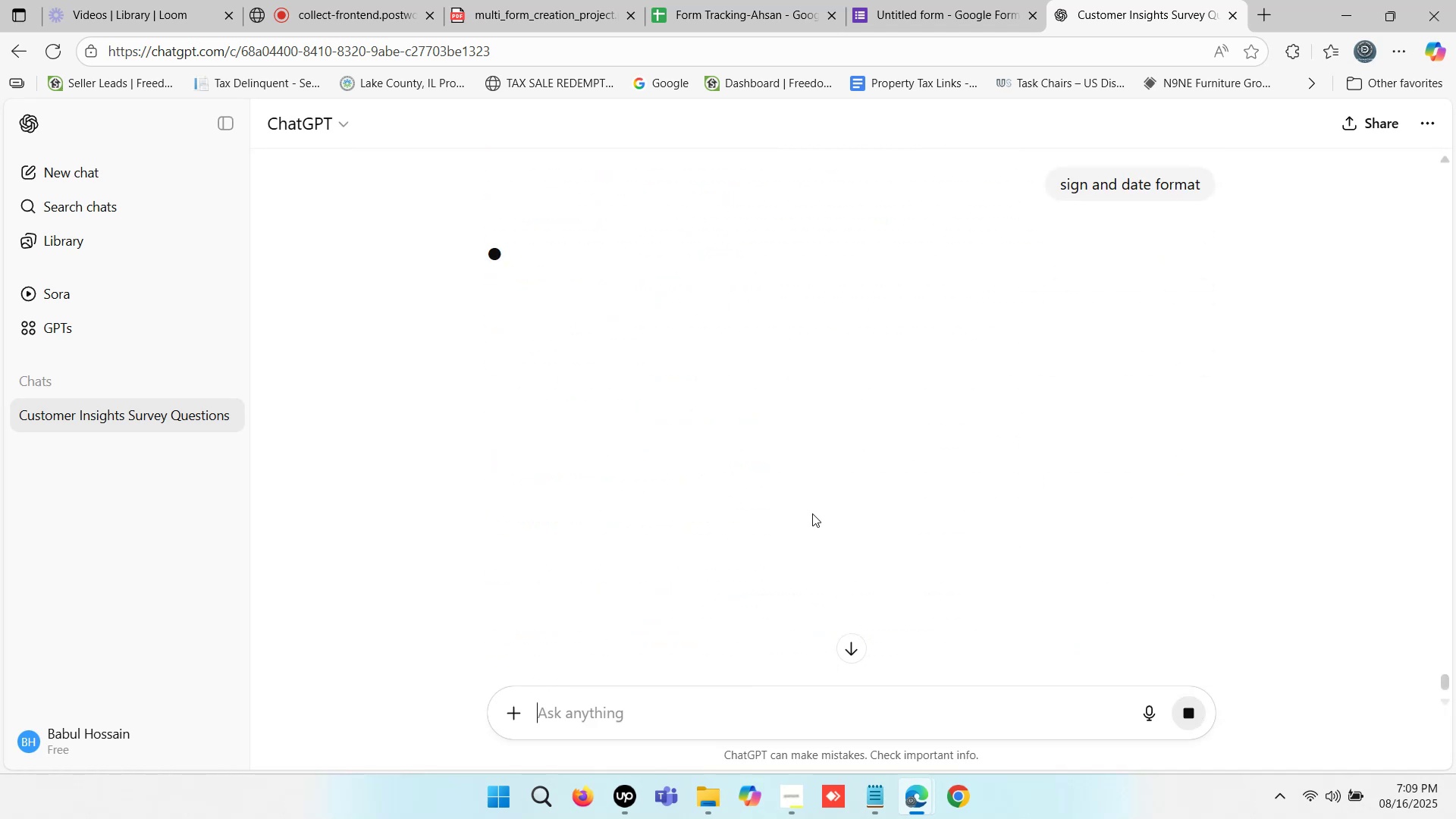 
wait(8.95)
 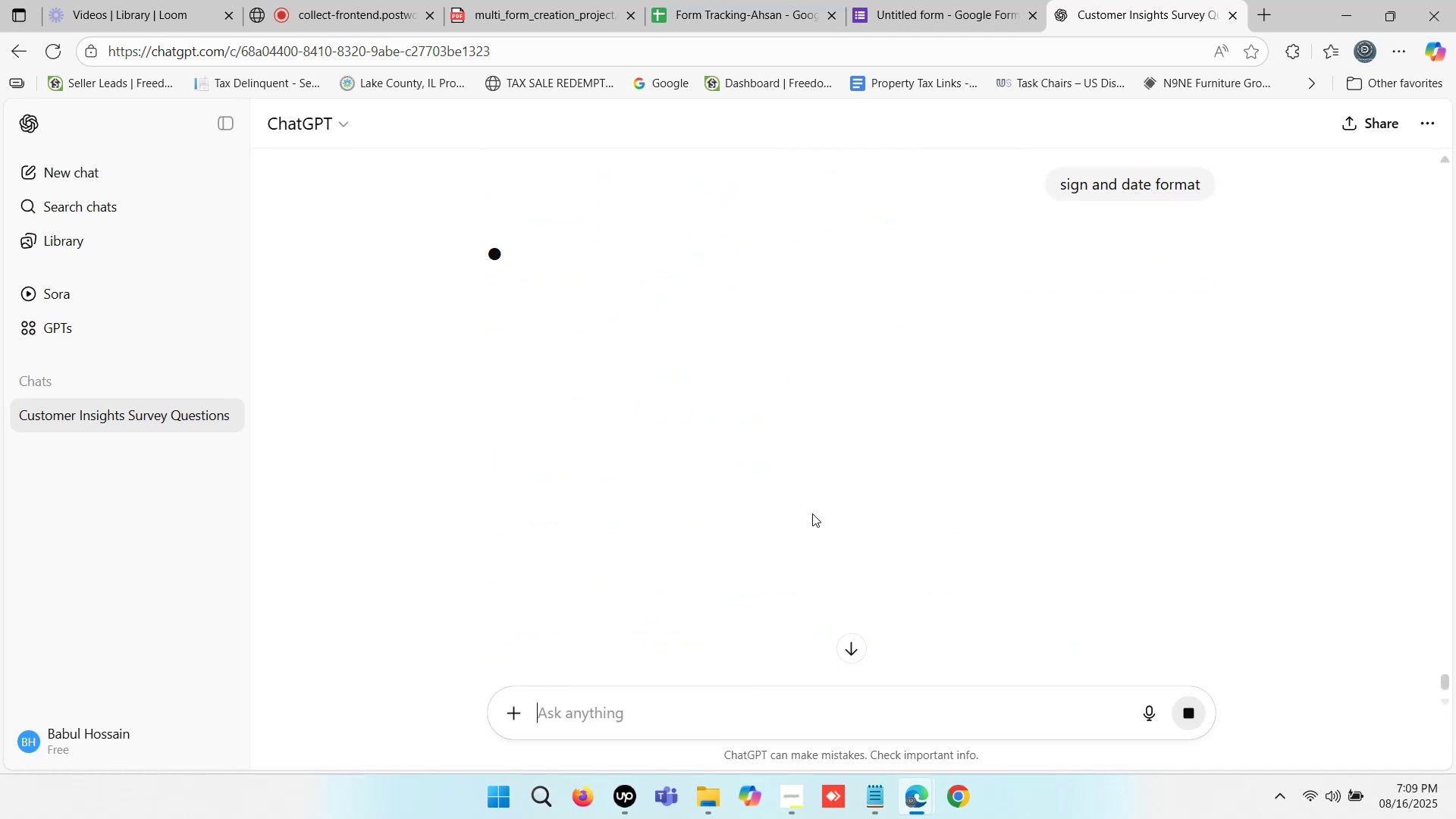 
scroll: coordinate [769, 376], scroll_direction: down, amount: 1.0
 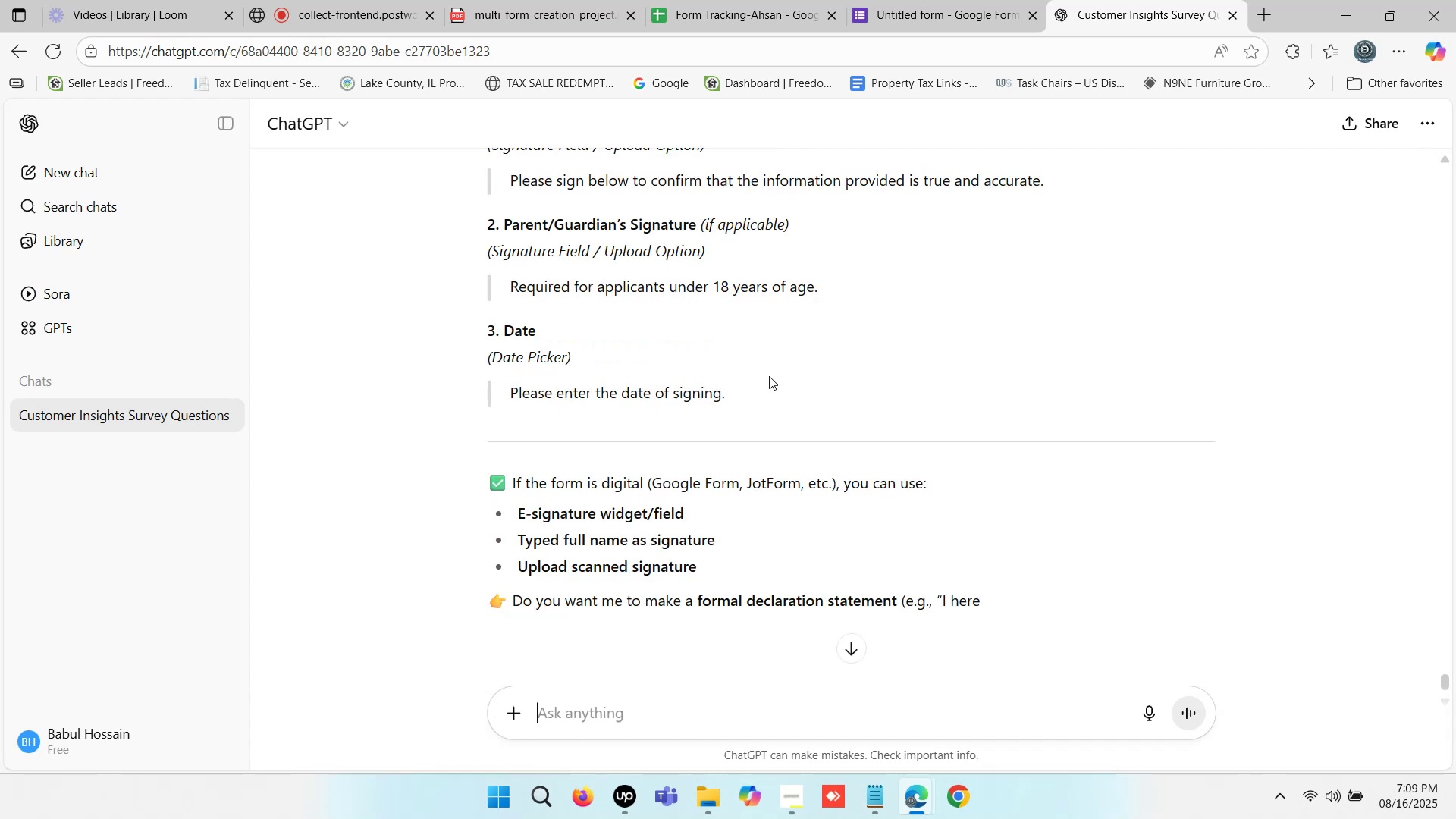 
scroll: coordinate [769, 376], scroll_direction: up, amount: 1.0
 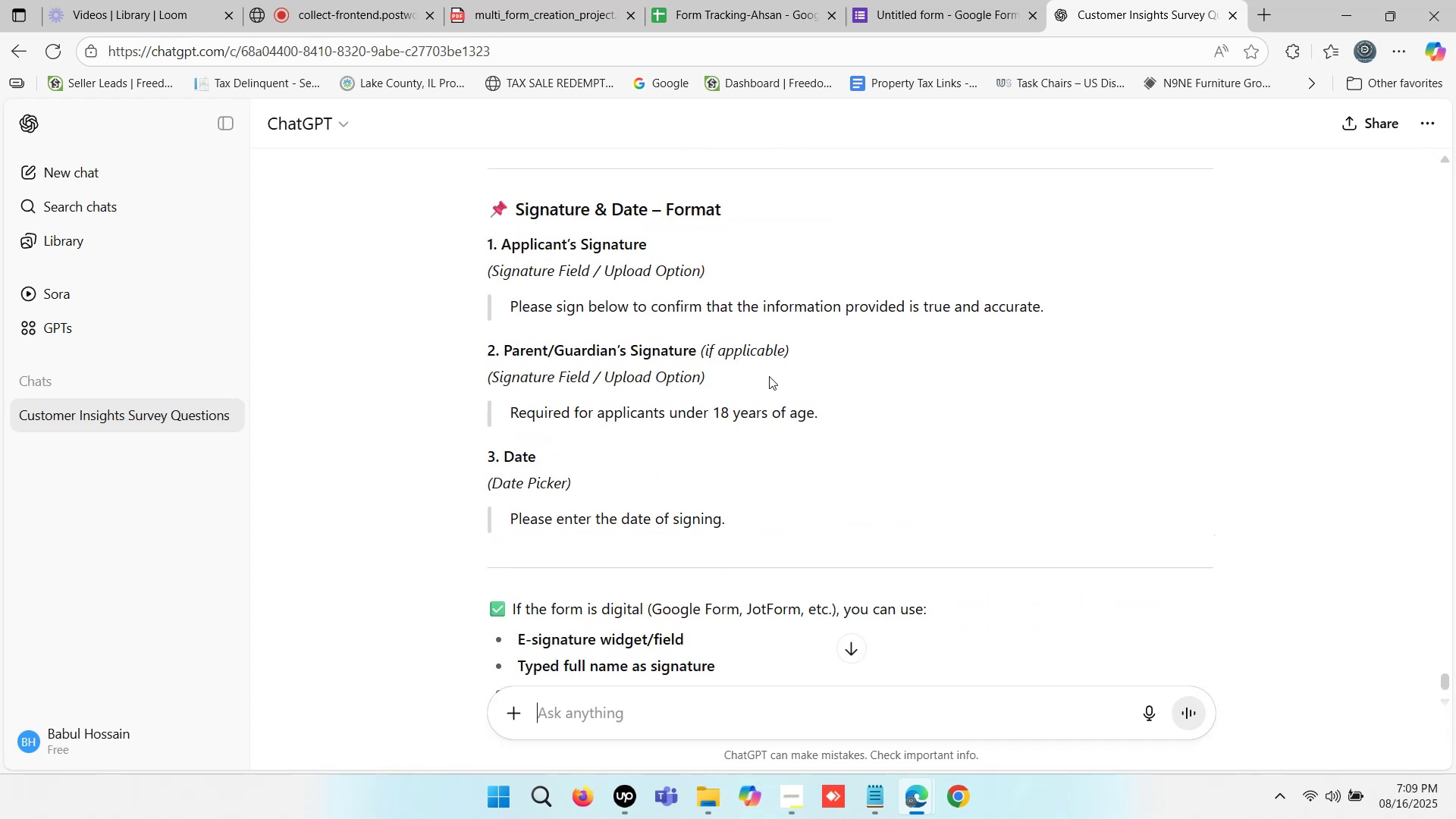 
wait(8.67)
 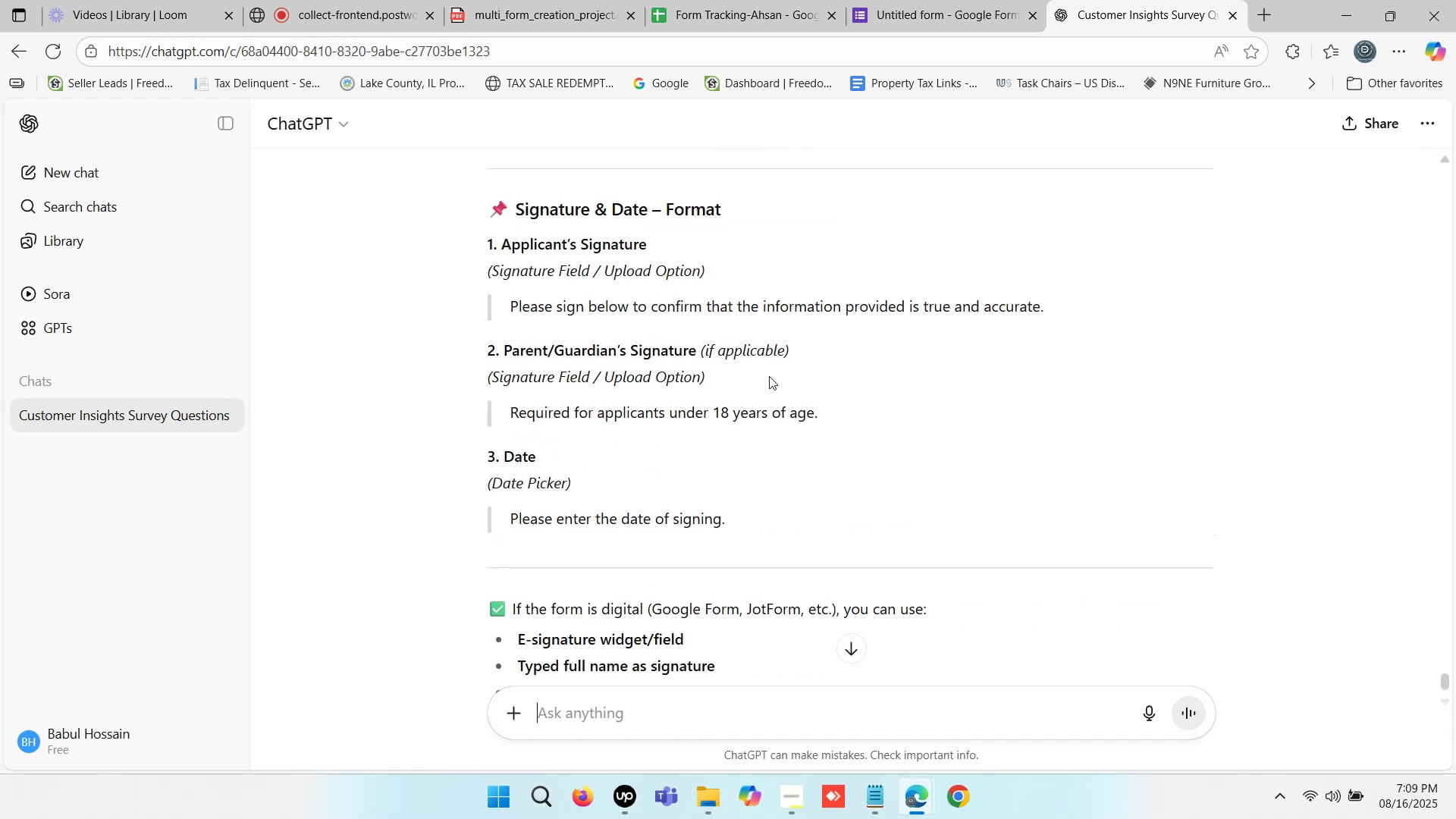 
scroll: coordinate [765, 375], scroll_direction: down, amount: 3.0
 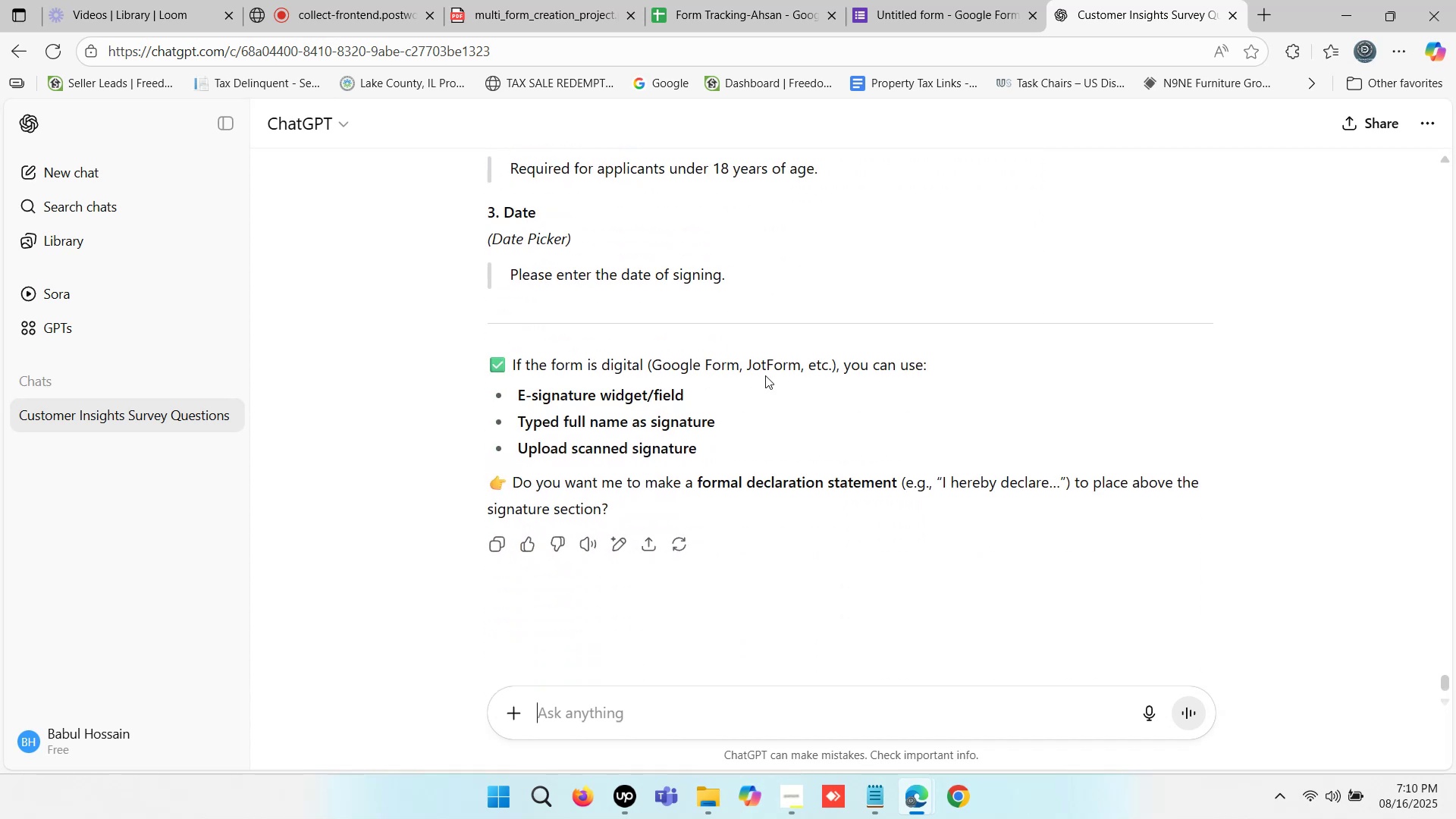 
scroll: coordinate [765, 375], scroll_direction: up, amount: 3.0
 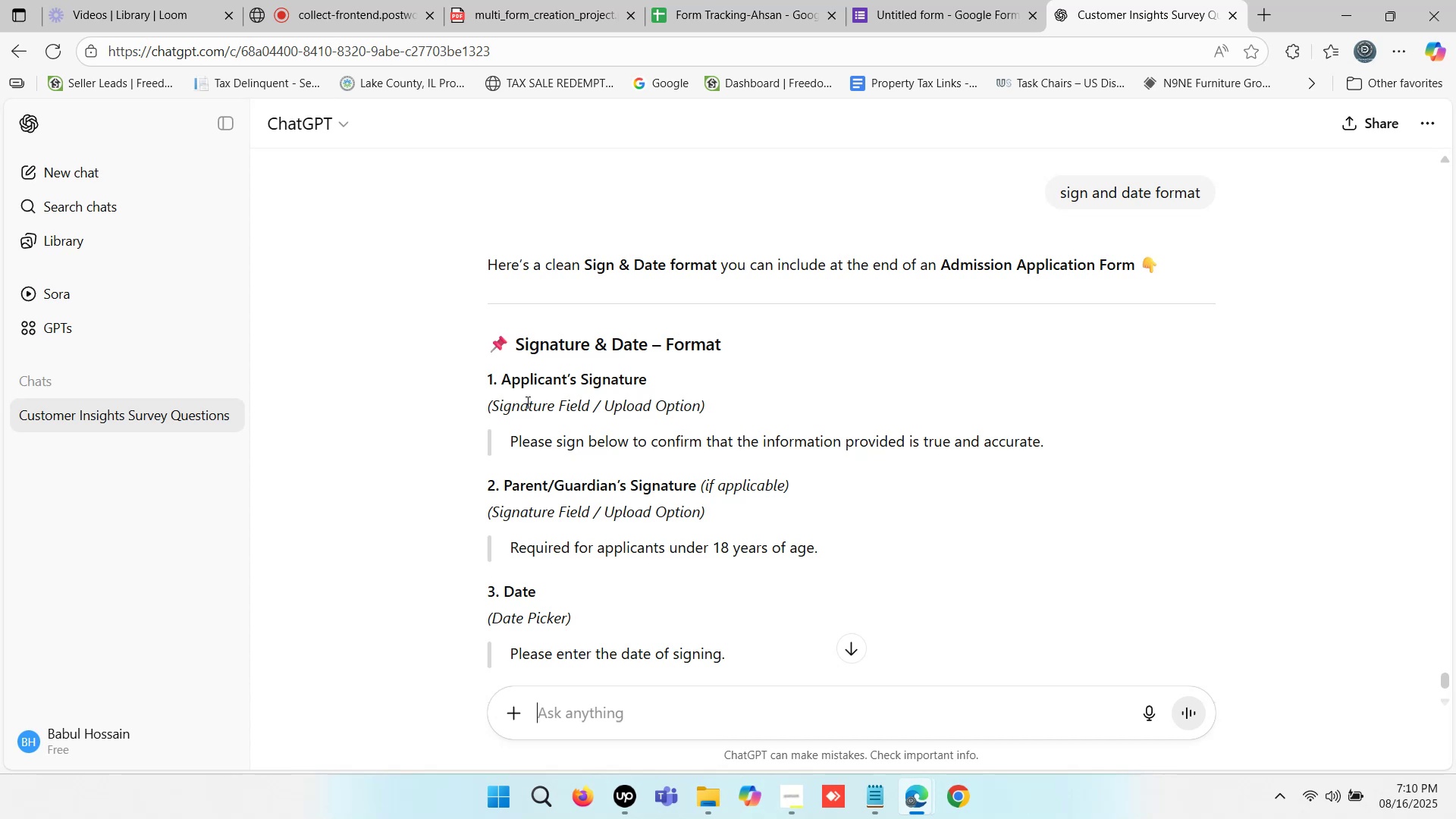 
left_click_drag(start_coordinate=[501, 379], to_coordinate=[665, 378])
 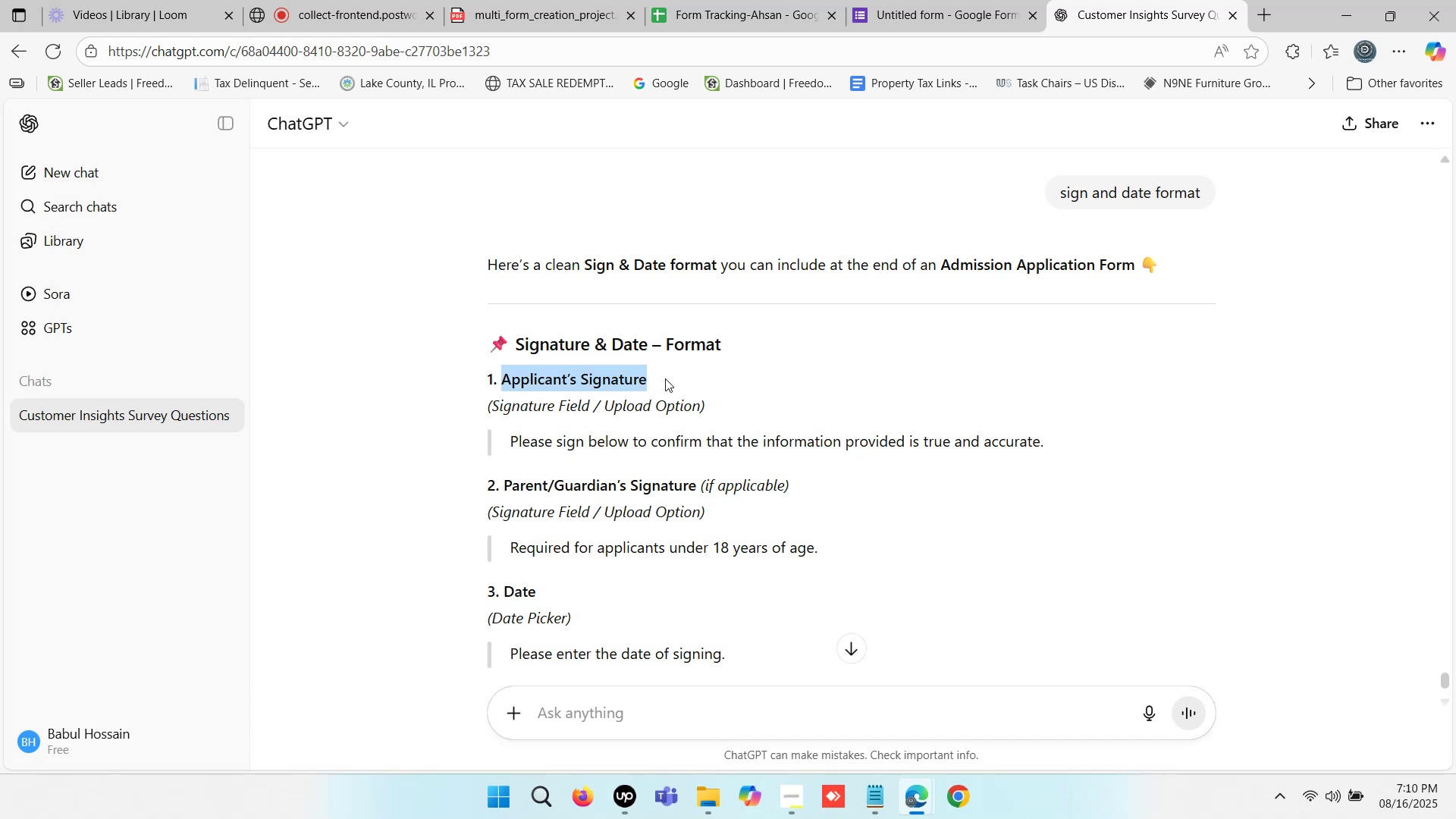 
key(Control+ControlLeft)
 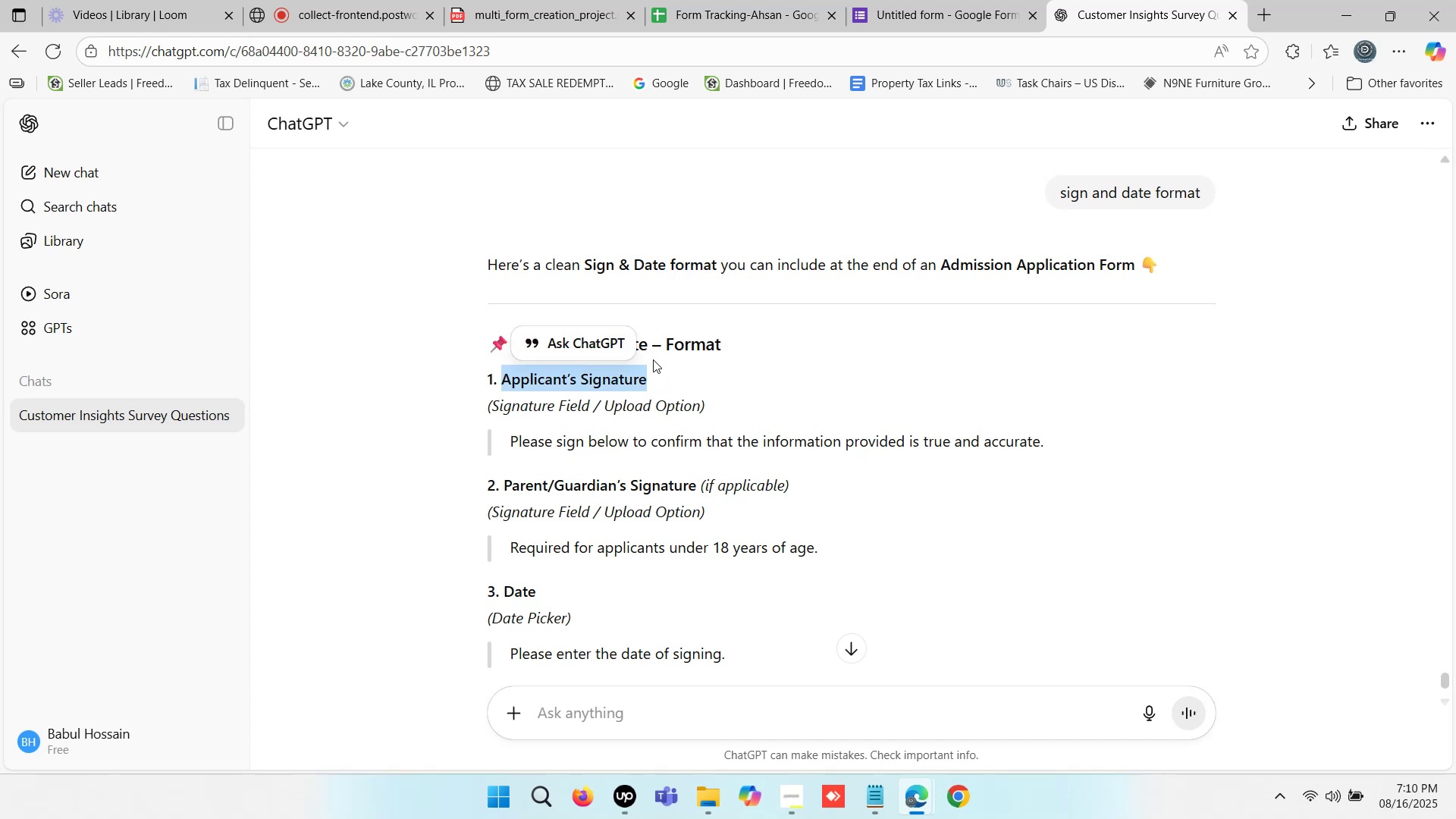 
left_click([647, 373])
 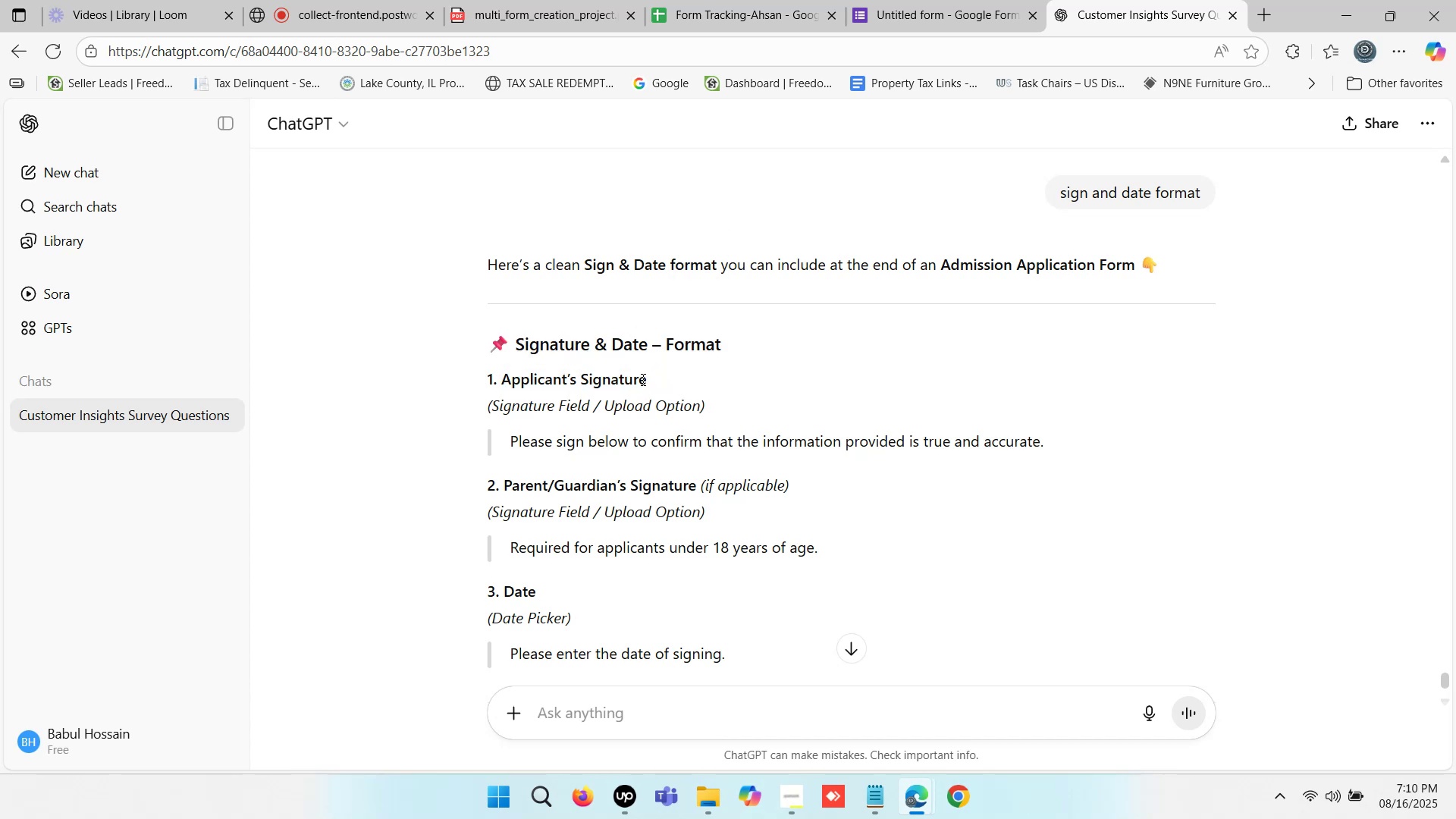 
left_click_drag(start_coordinate=[650, 388], to_coordinate=[500, 385])
 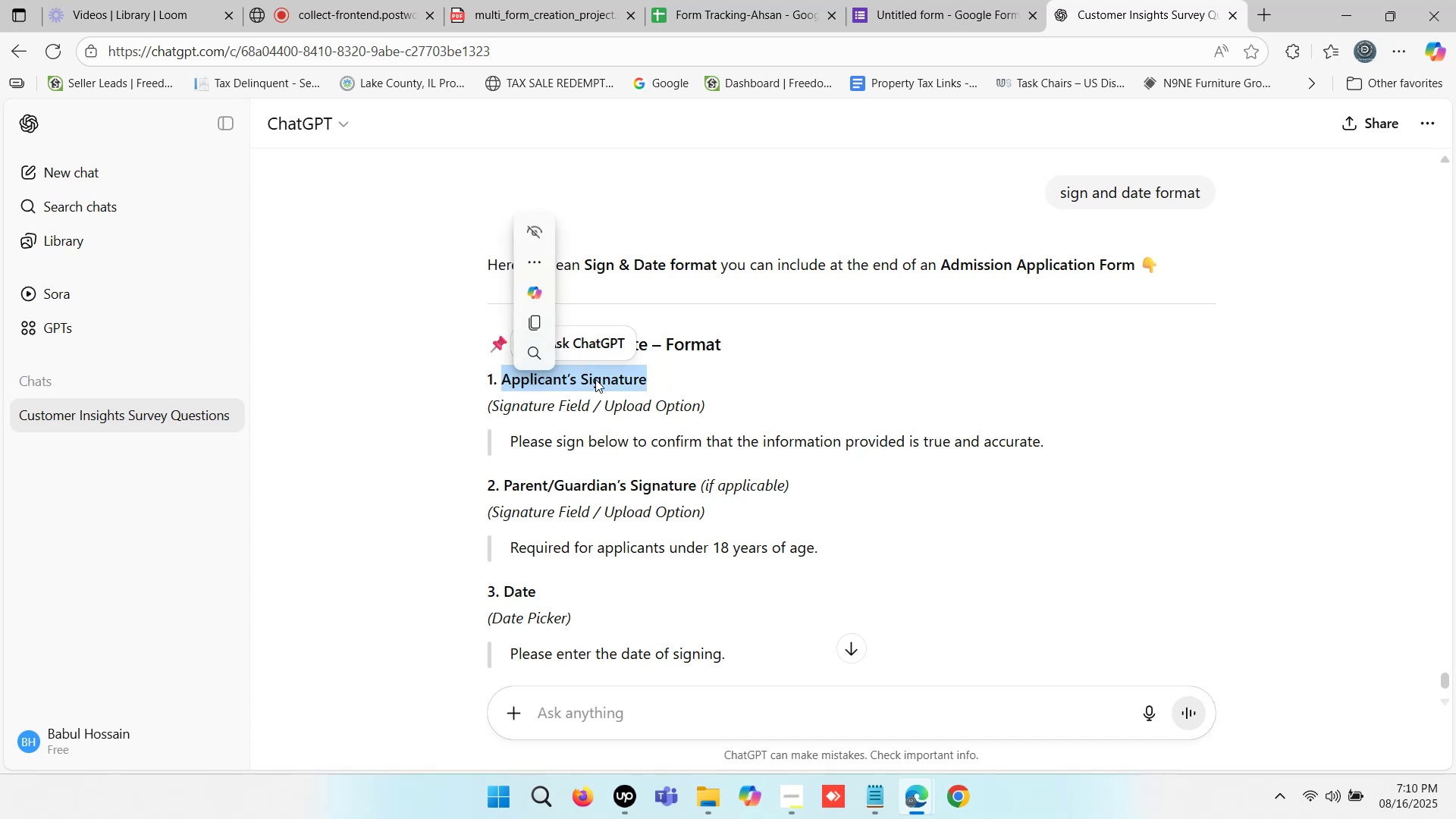 
key(Control+C)
 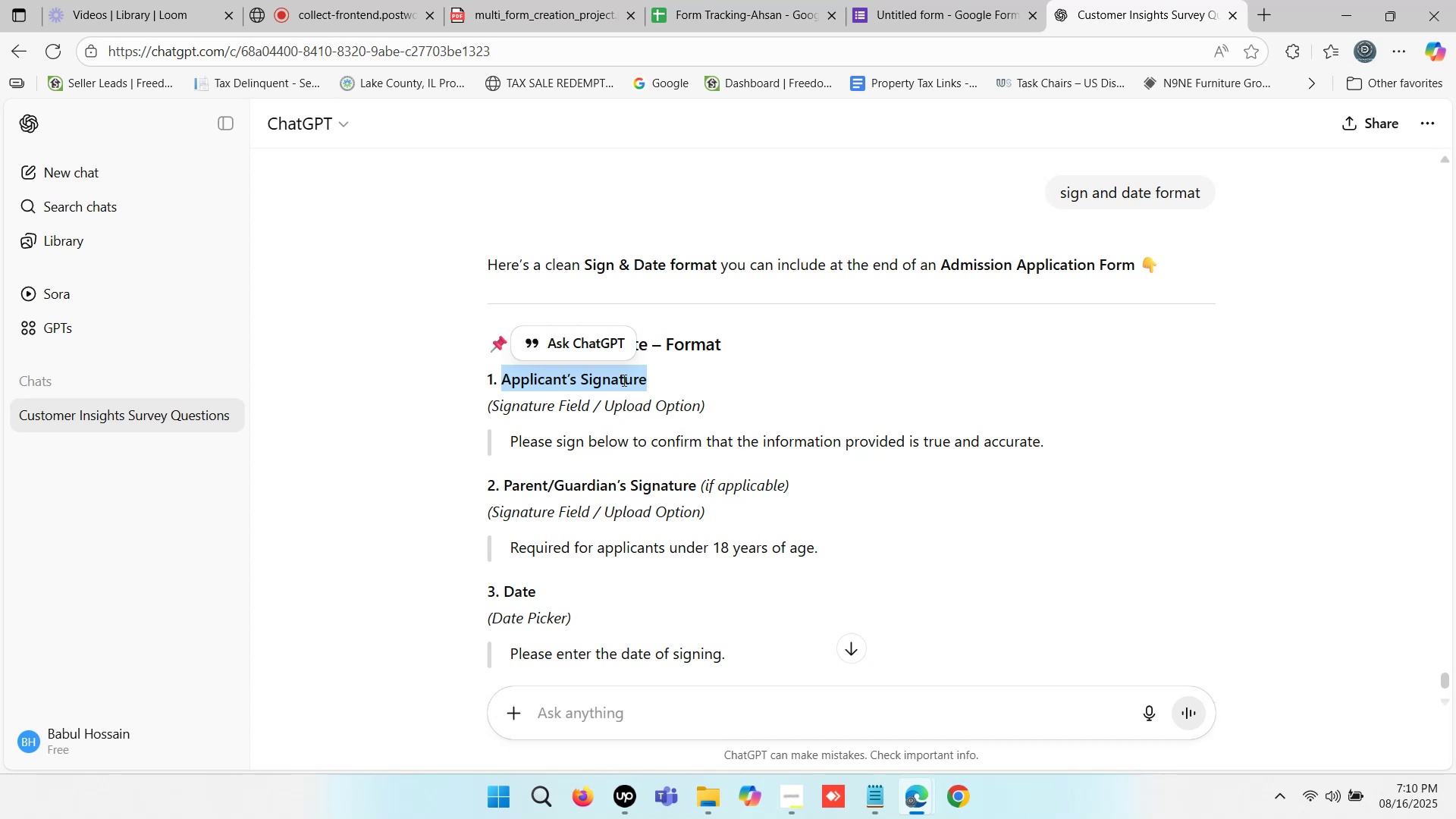 
key(Control+C)
 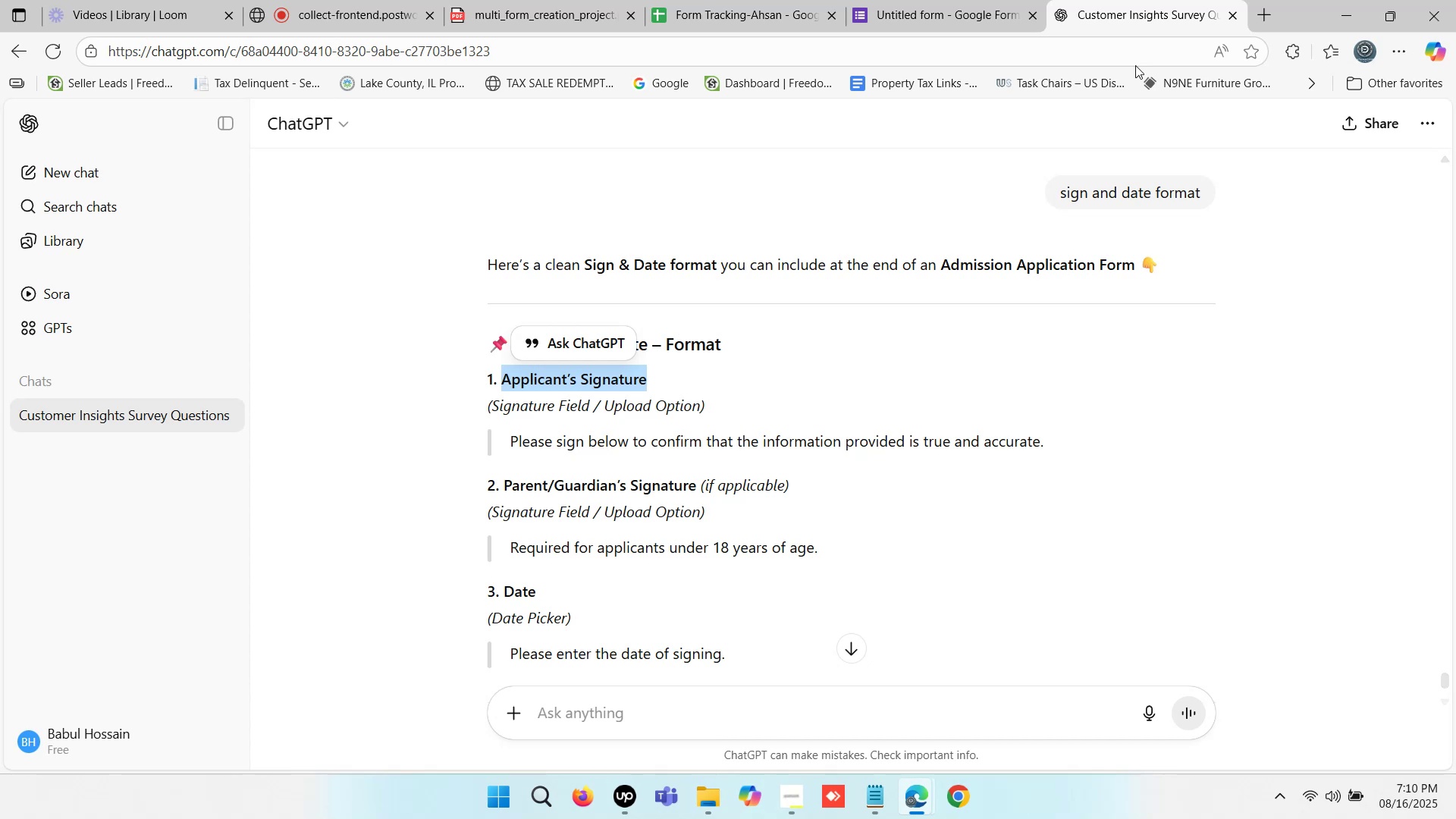 
left_click([961, 0])
 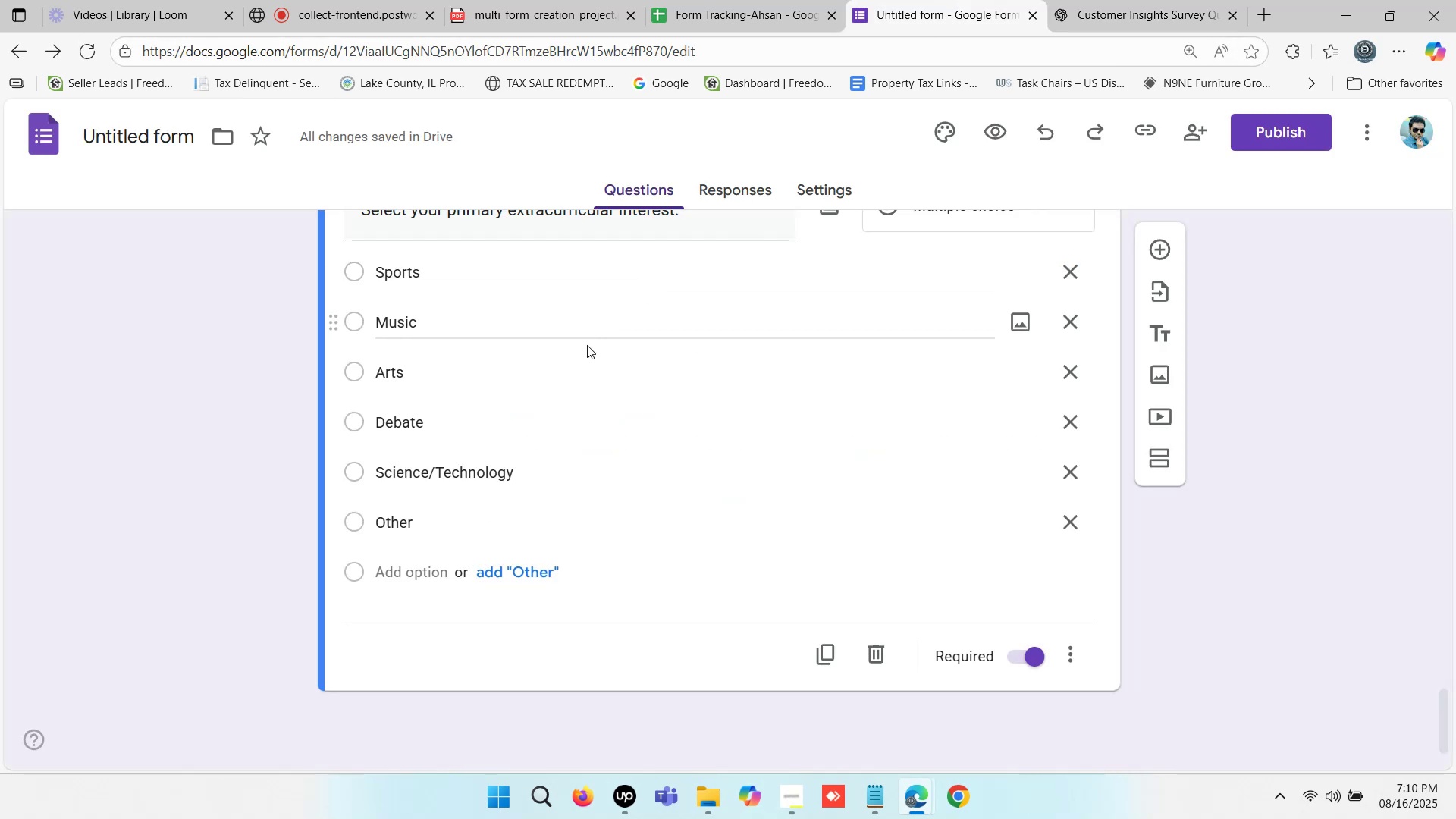 
scroll: coordinate [617, 422], scroll_direction: down, amount: 1.0
 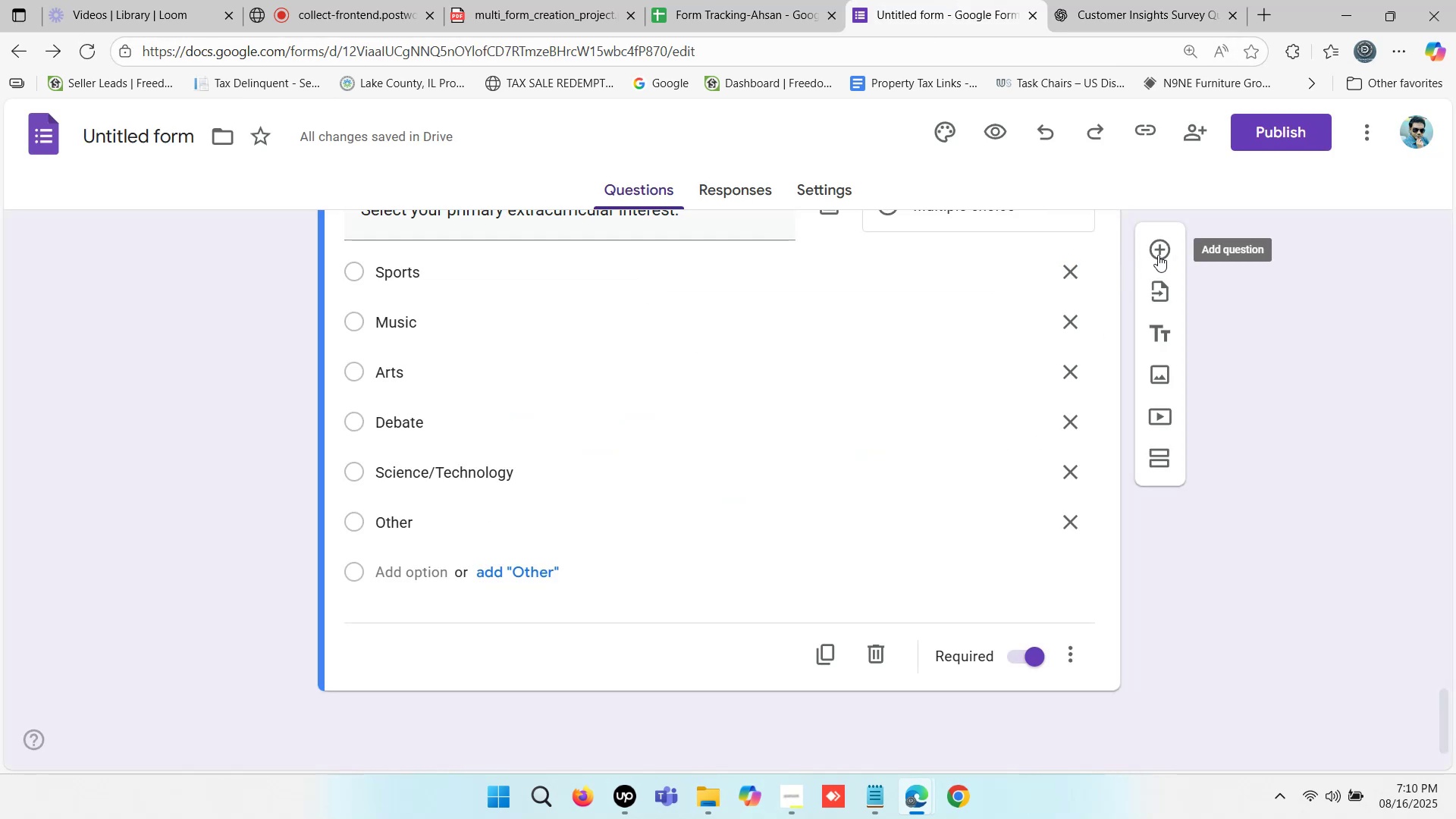 
left_click([1159, 246])
 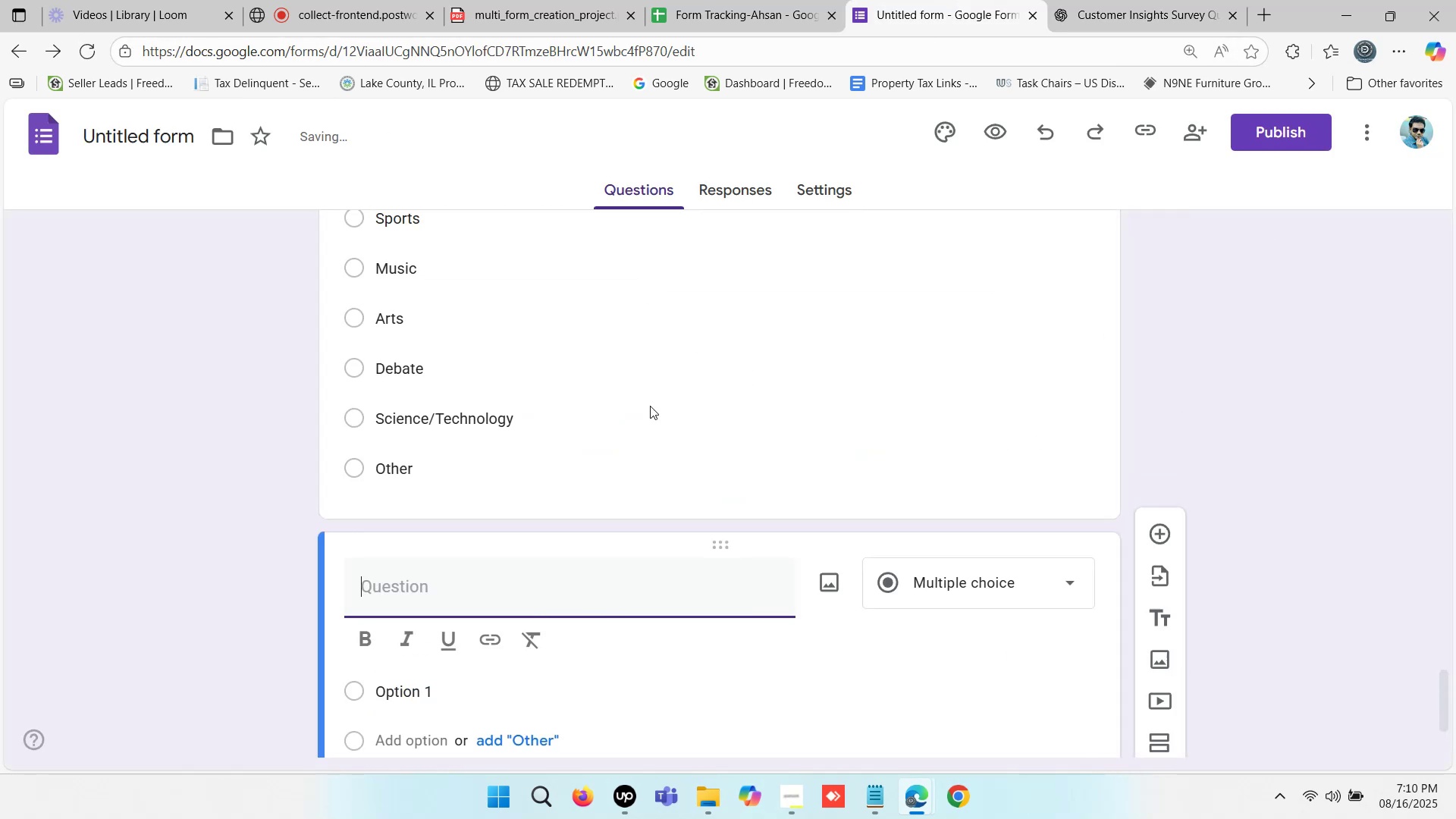 
key(Control+ControlLeft)
 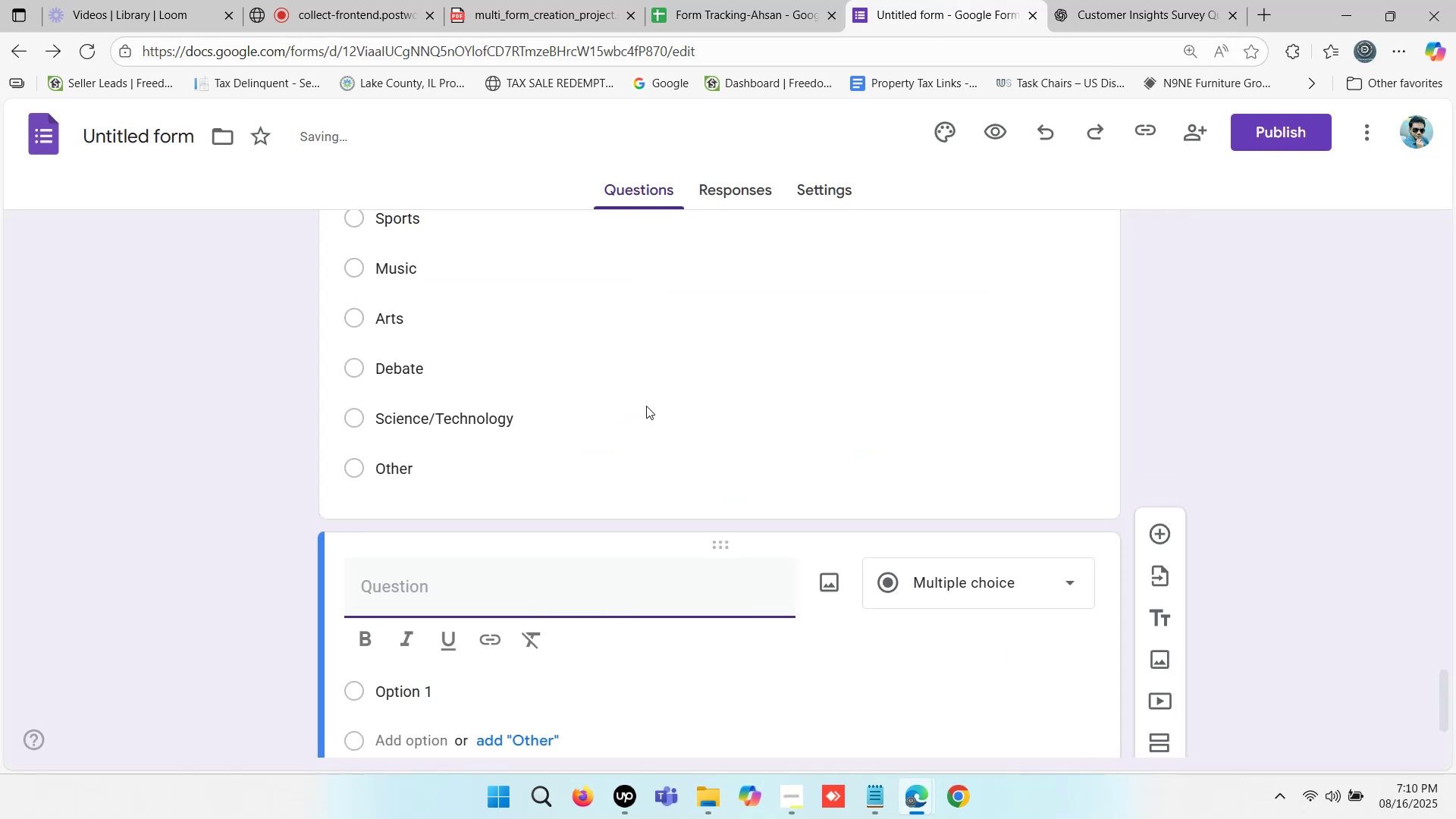 
key(Control+V)
 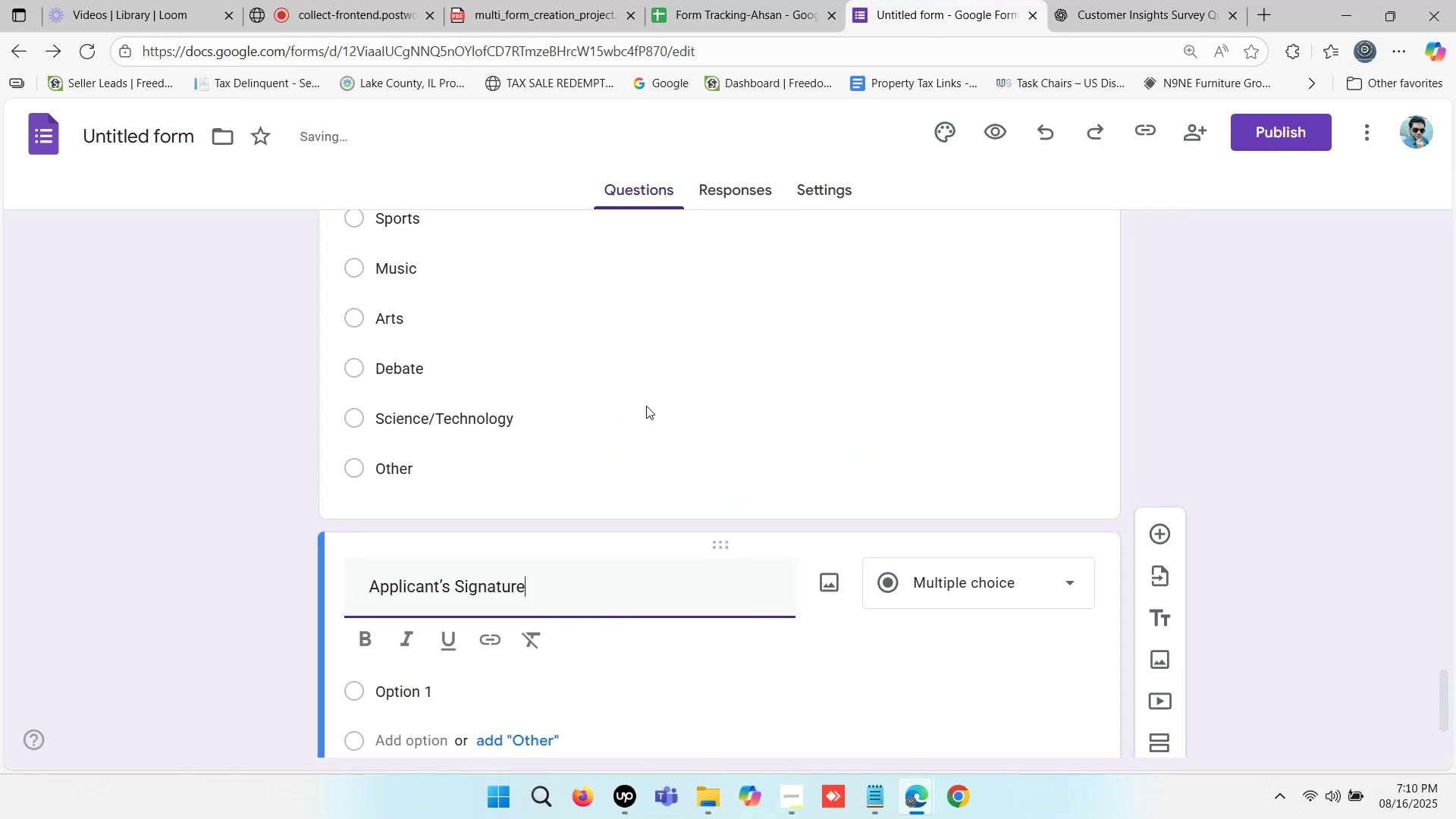 
scroll: coordinate [595, 458], scroll_direction: down, amount: 1.0
 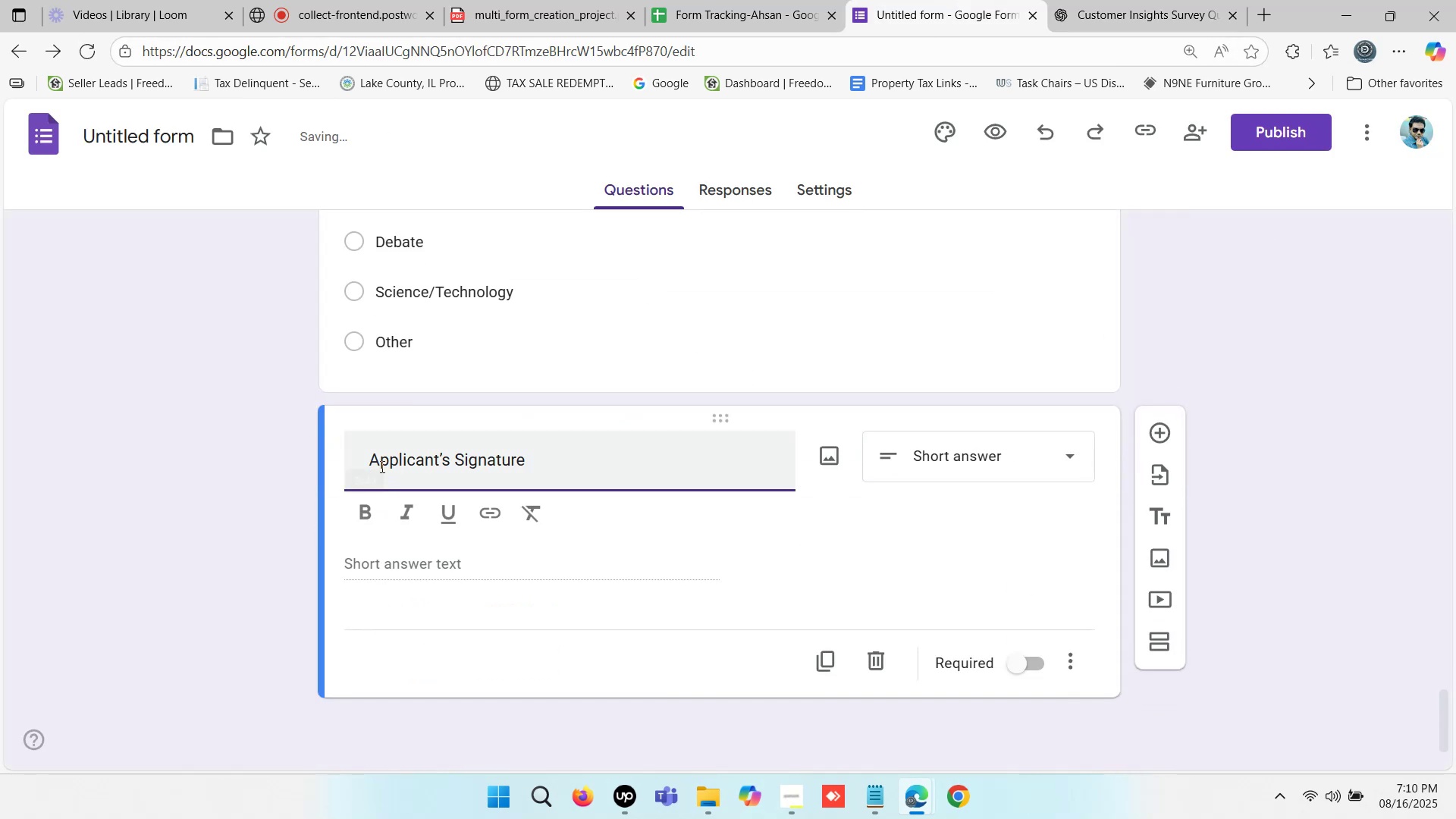 
left_click([371, 460])
 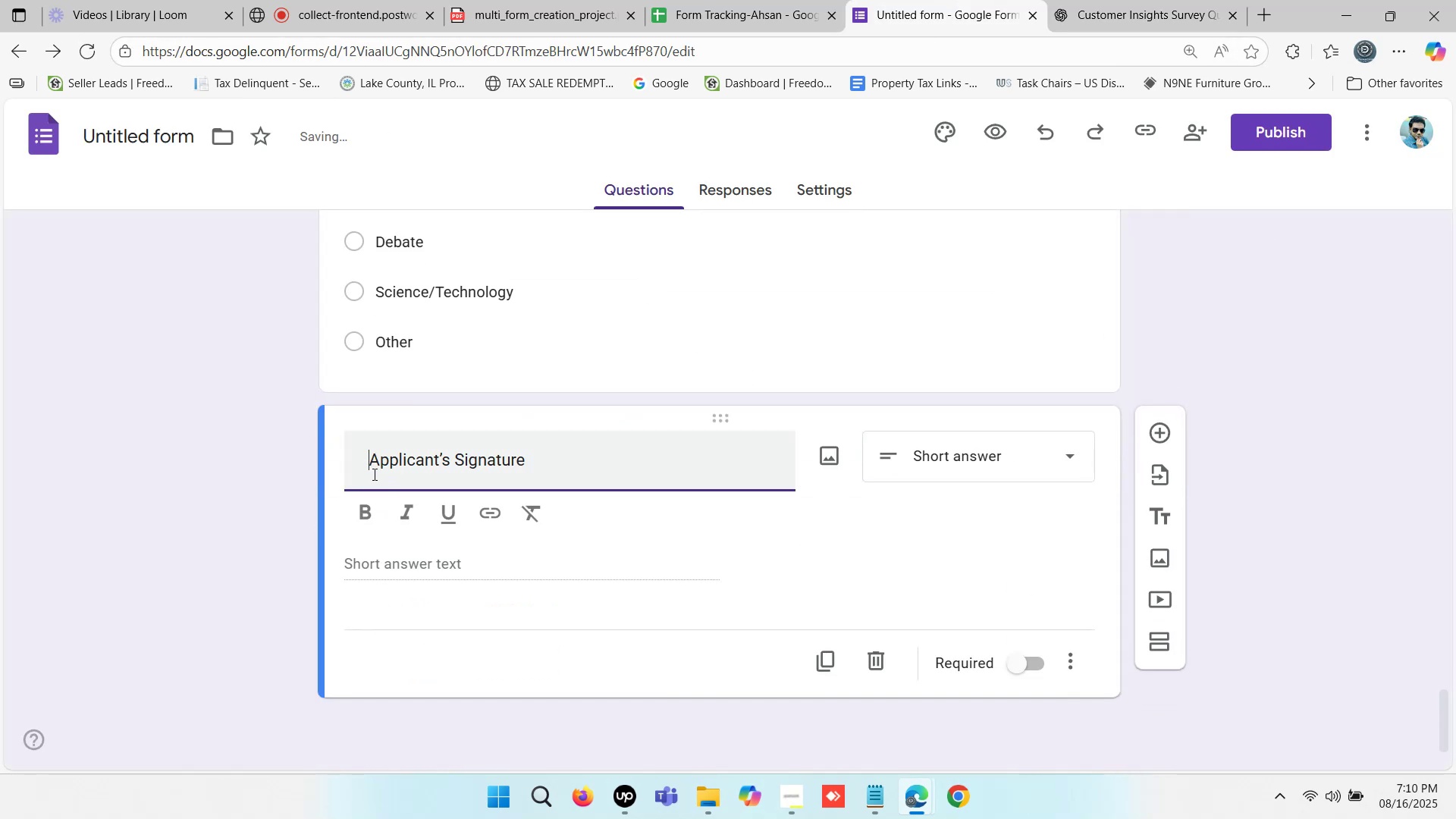 
key(Backspace)
 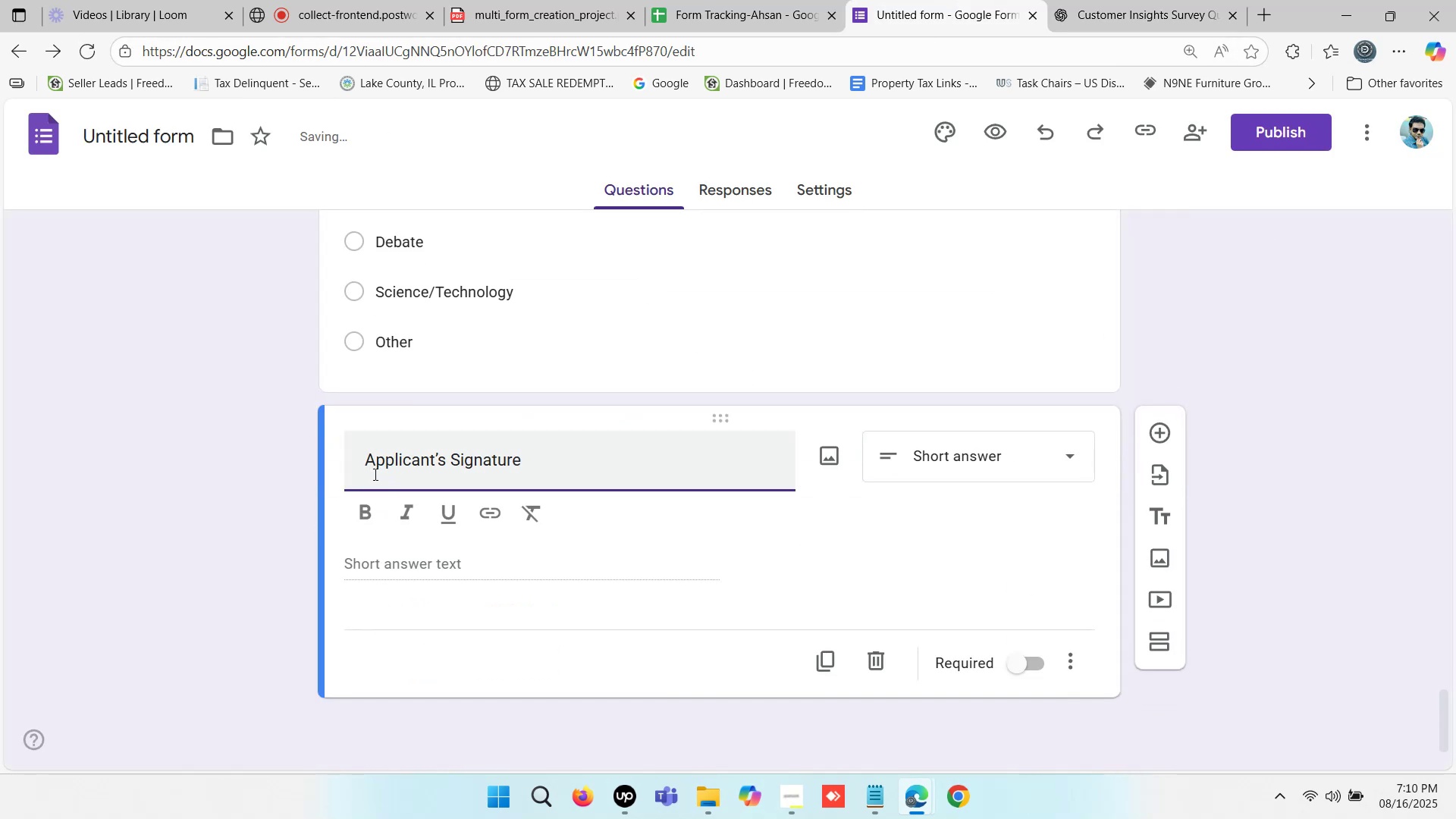 
key(Backspace)
 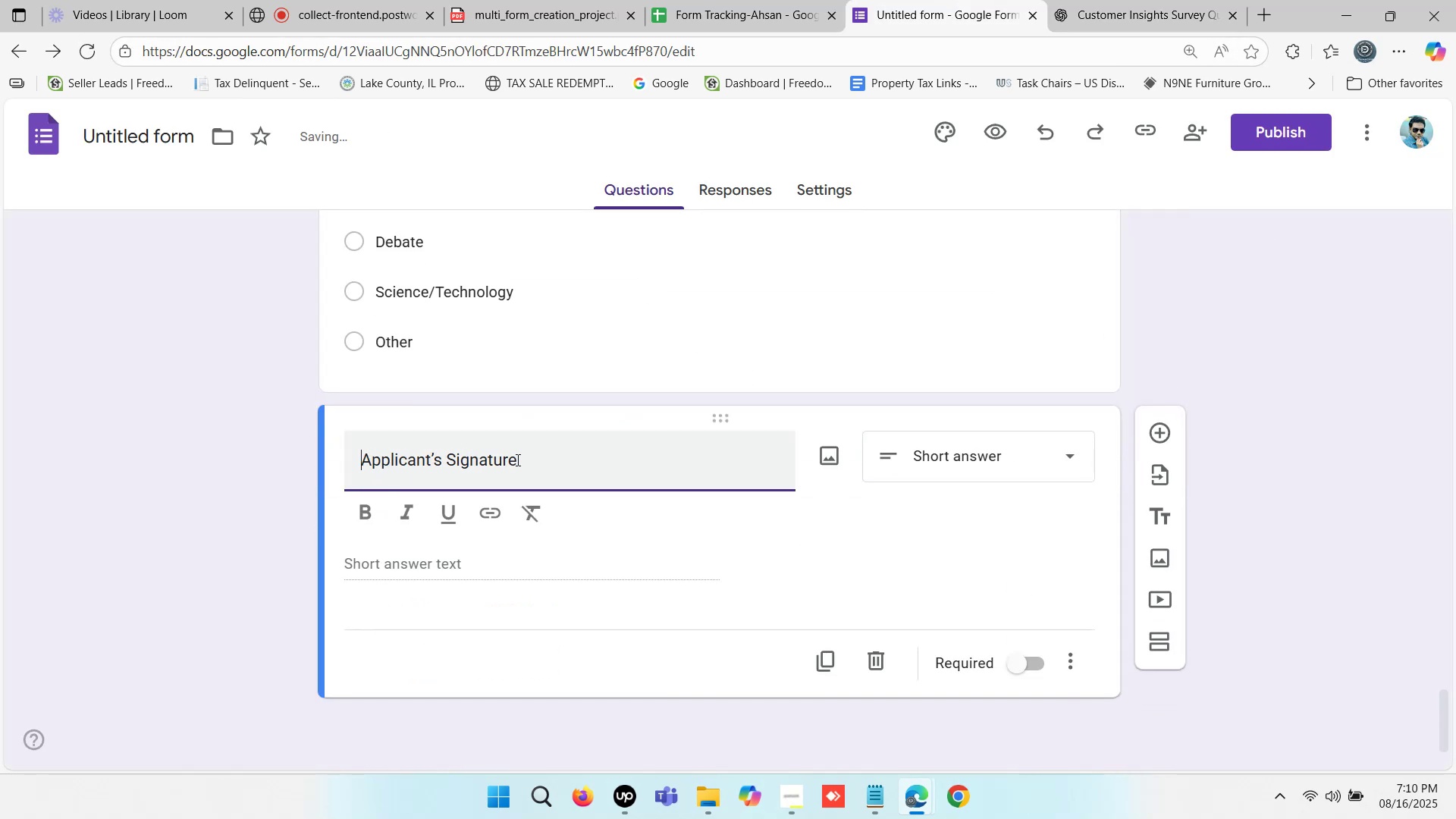 
left_click([541, 456])
 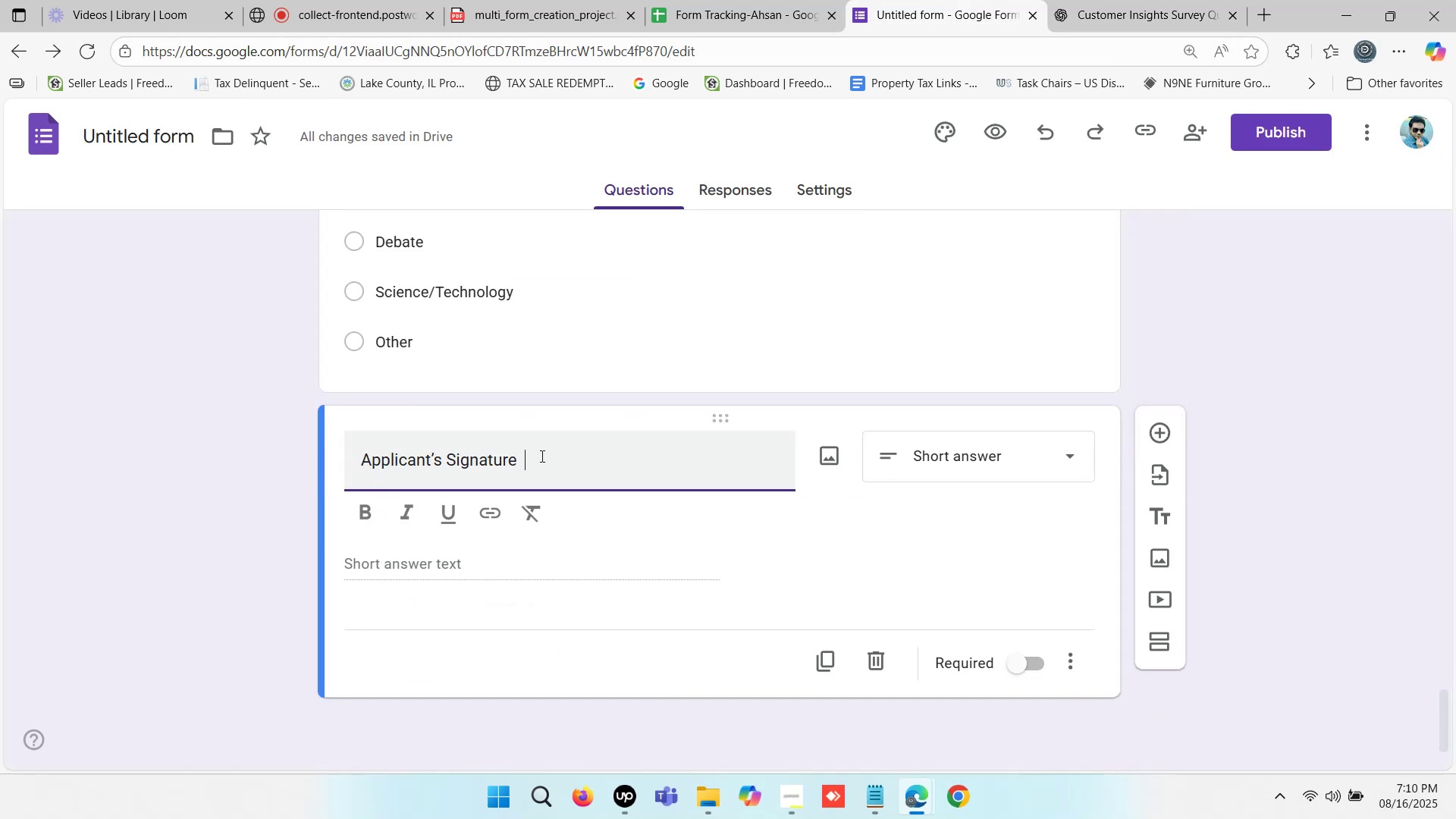 
key(Backspace)
 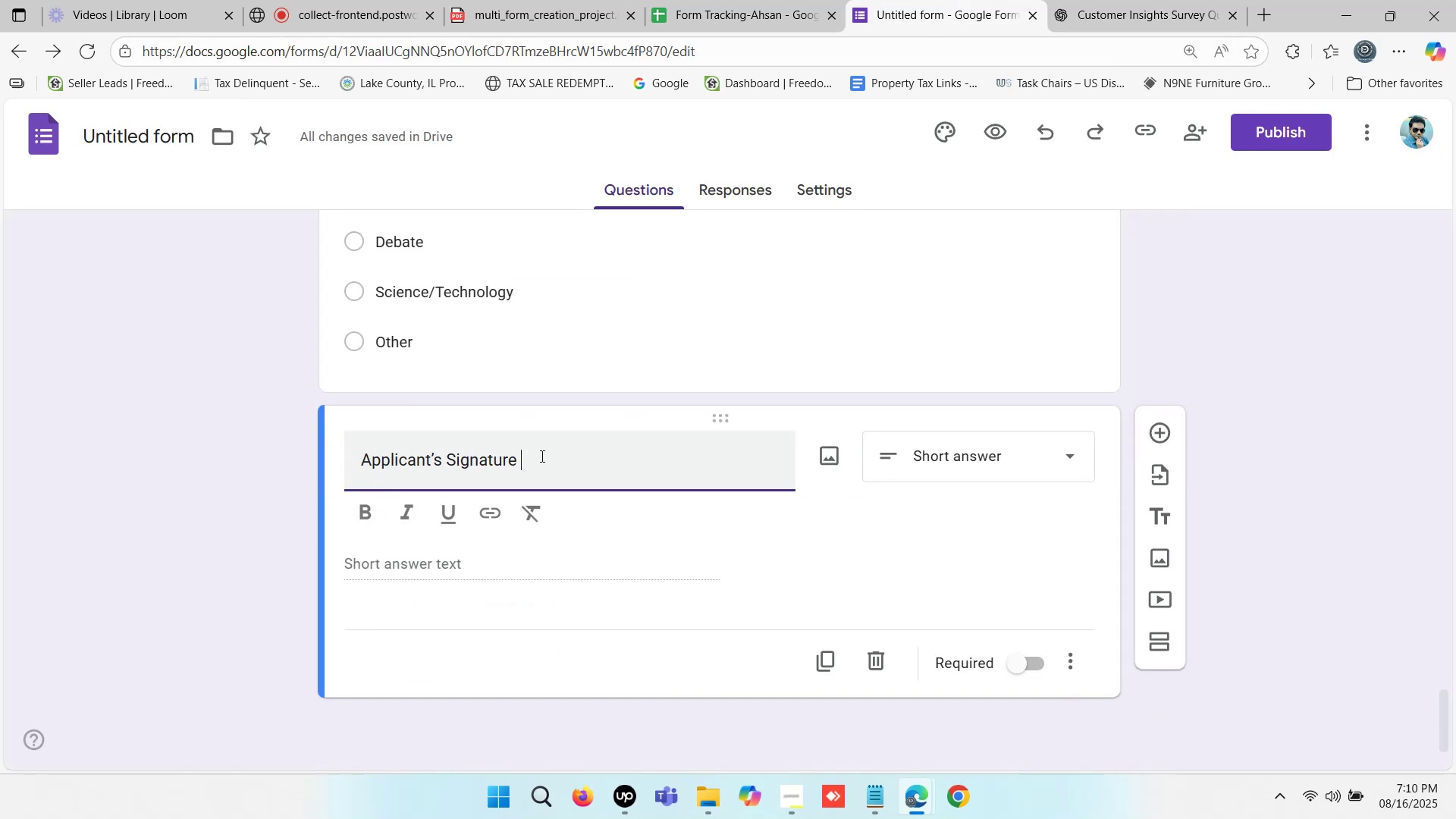 
key(Backspace)
 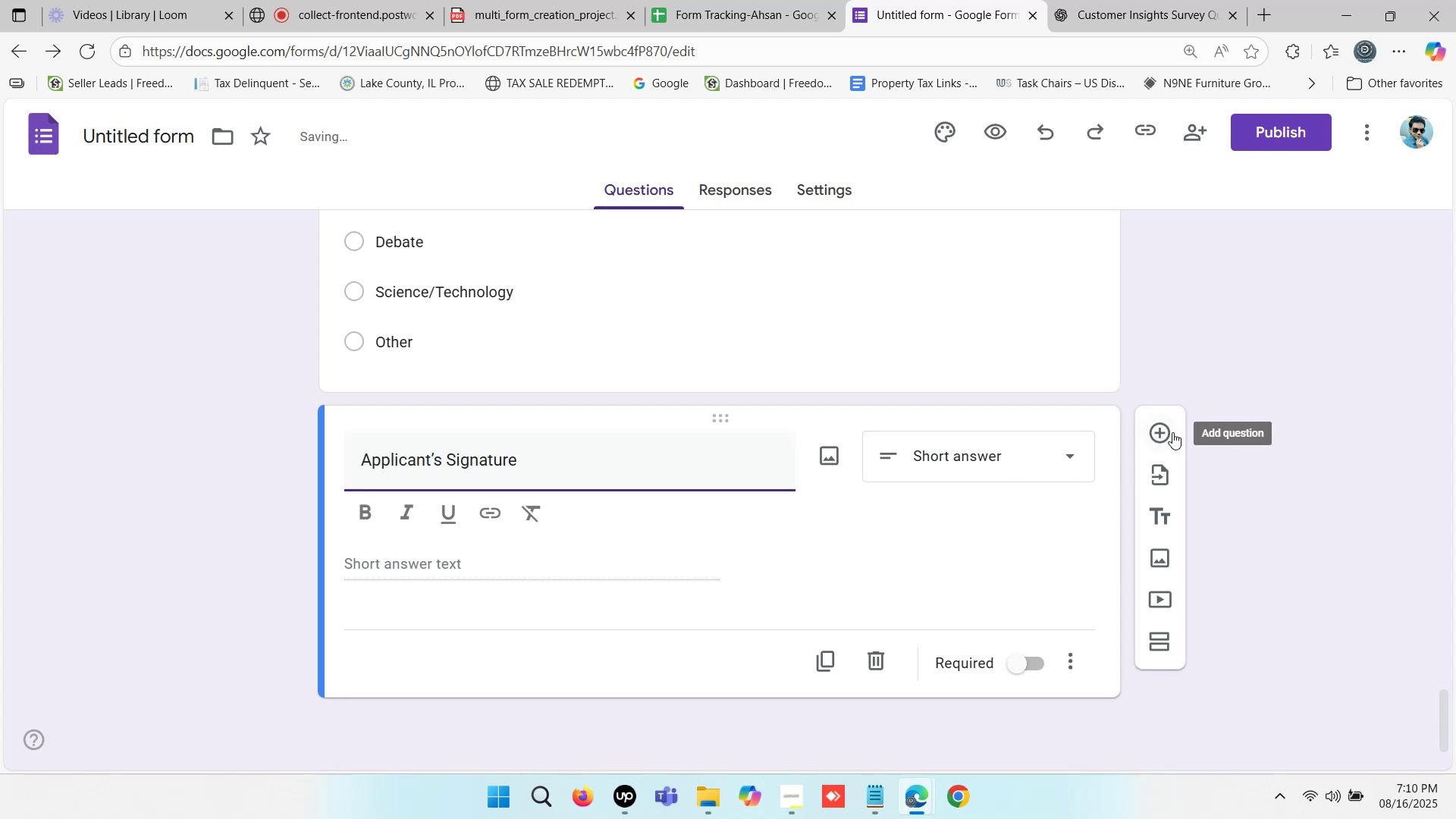 
left_click([1172, 430])
 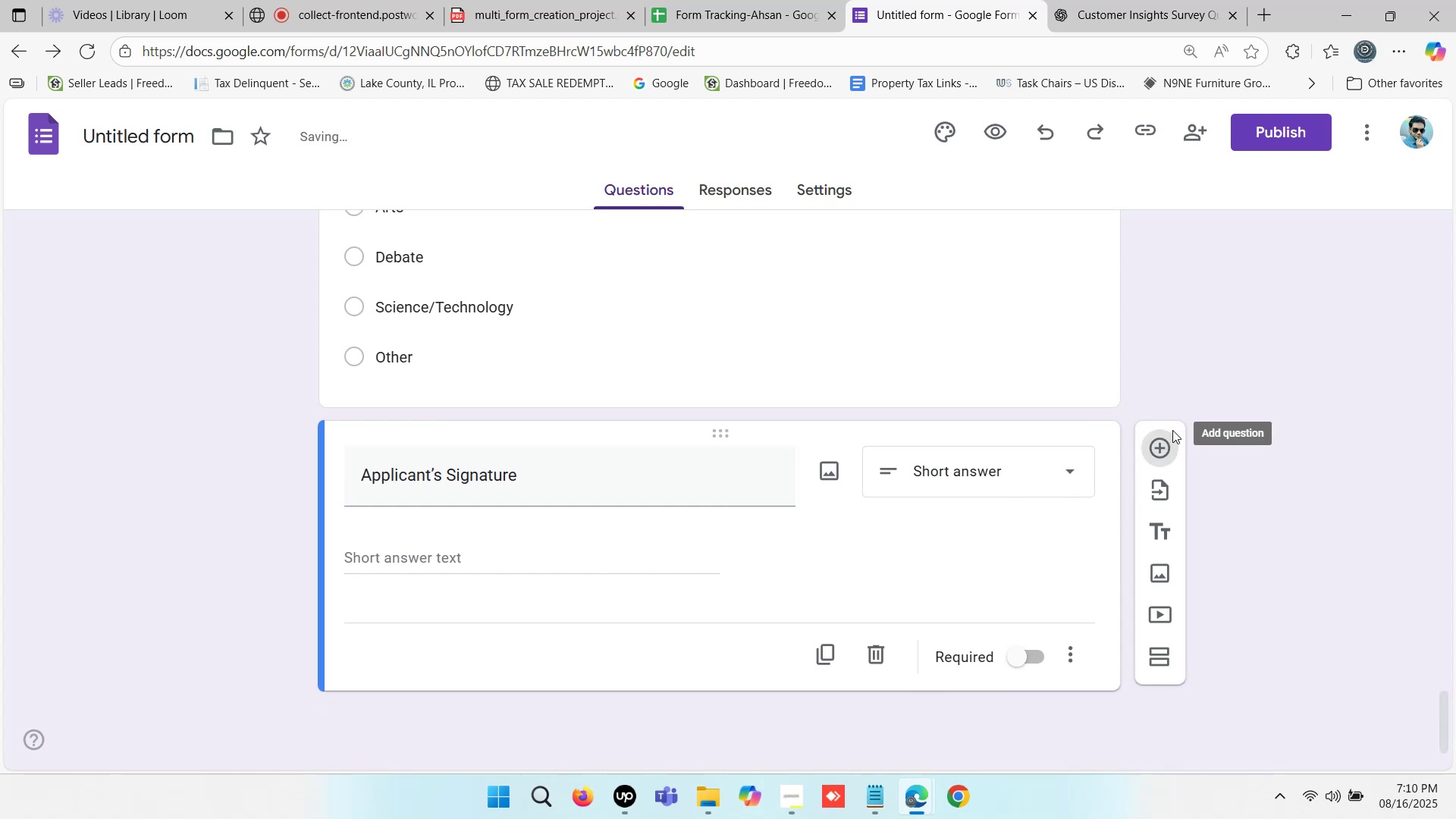 
scroll: coordinate [507, 541], scroll_direction: down, amount: 5.0
 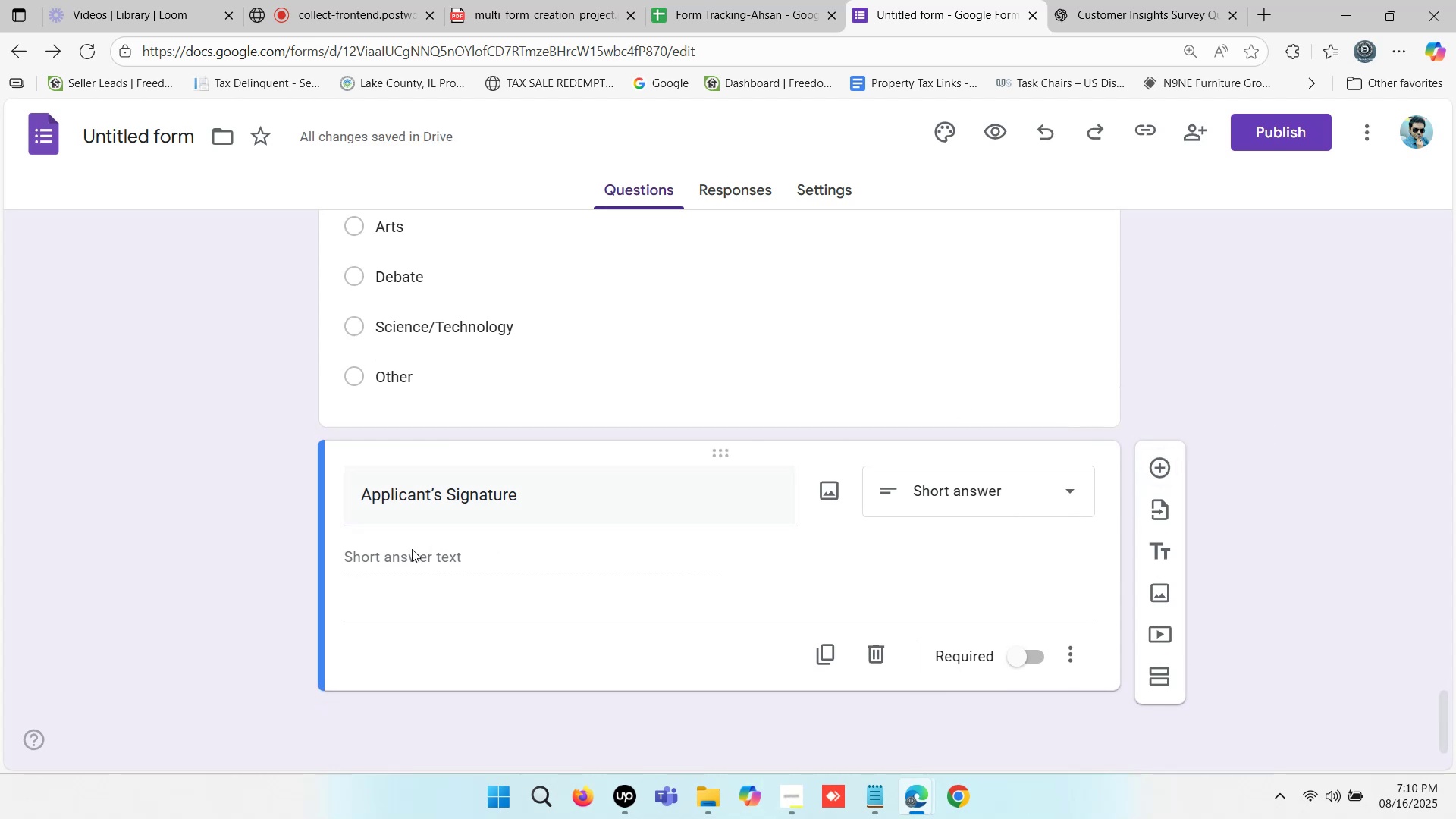 
left_click([408, 554])
 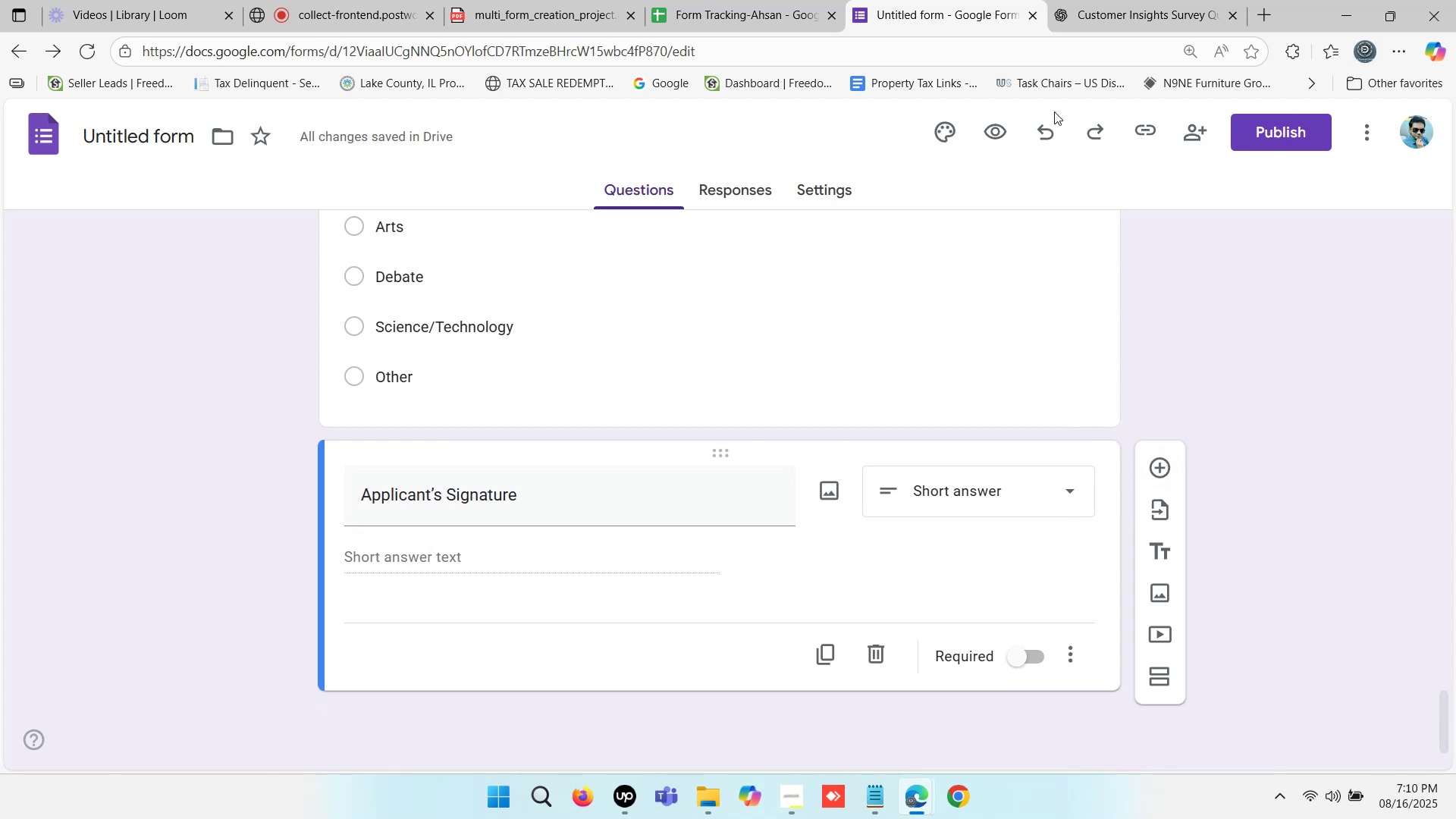 
left_click([1106, 0])
 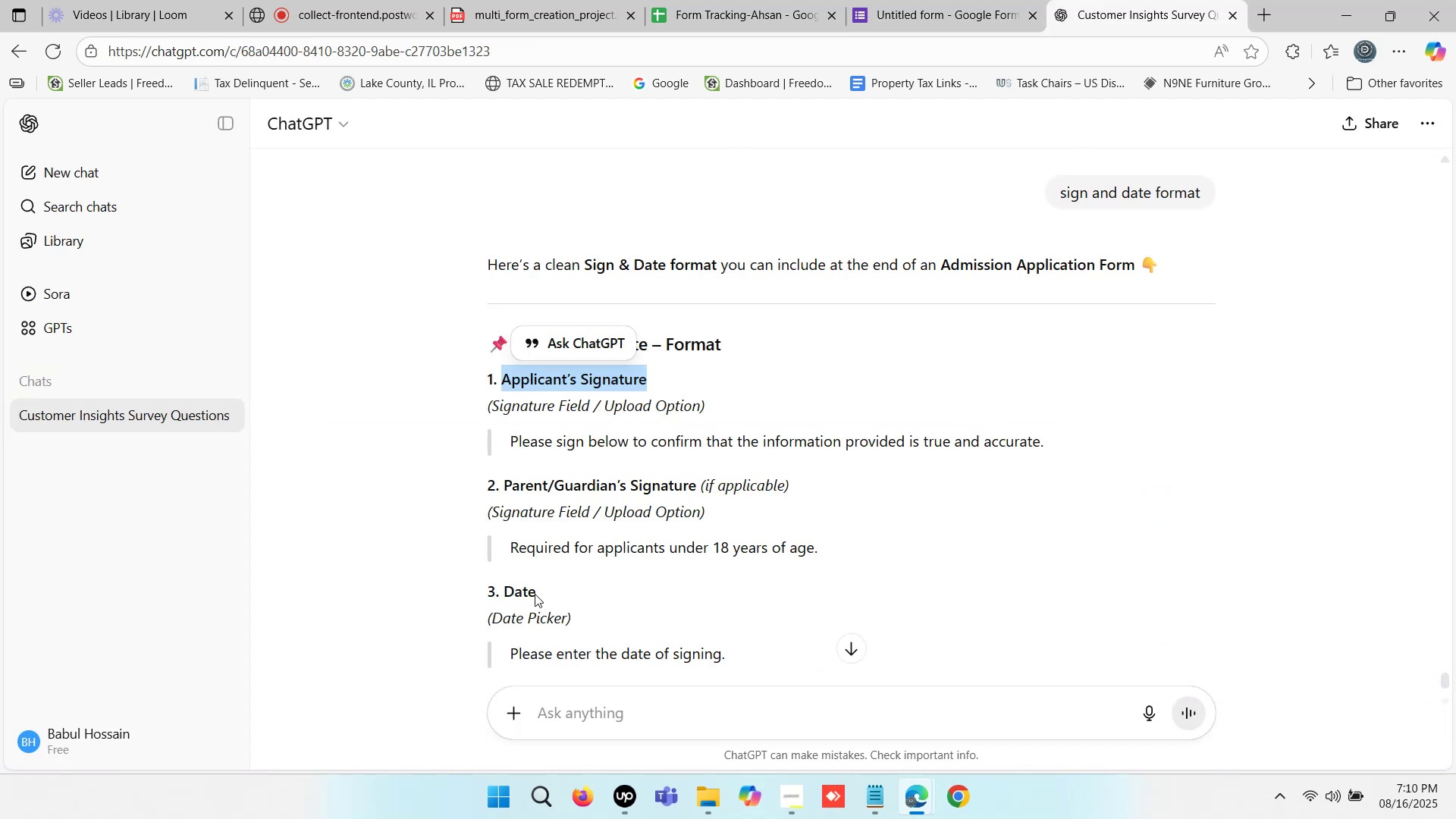 
double_click([523, 592])
 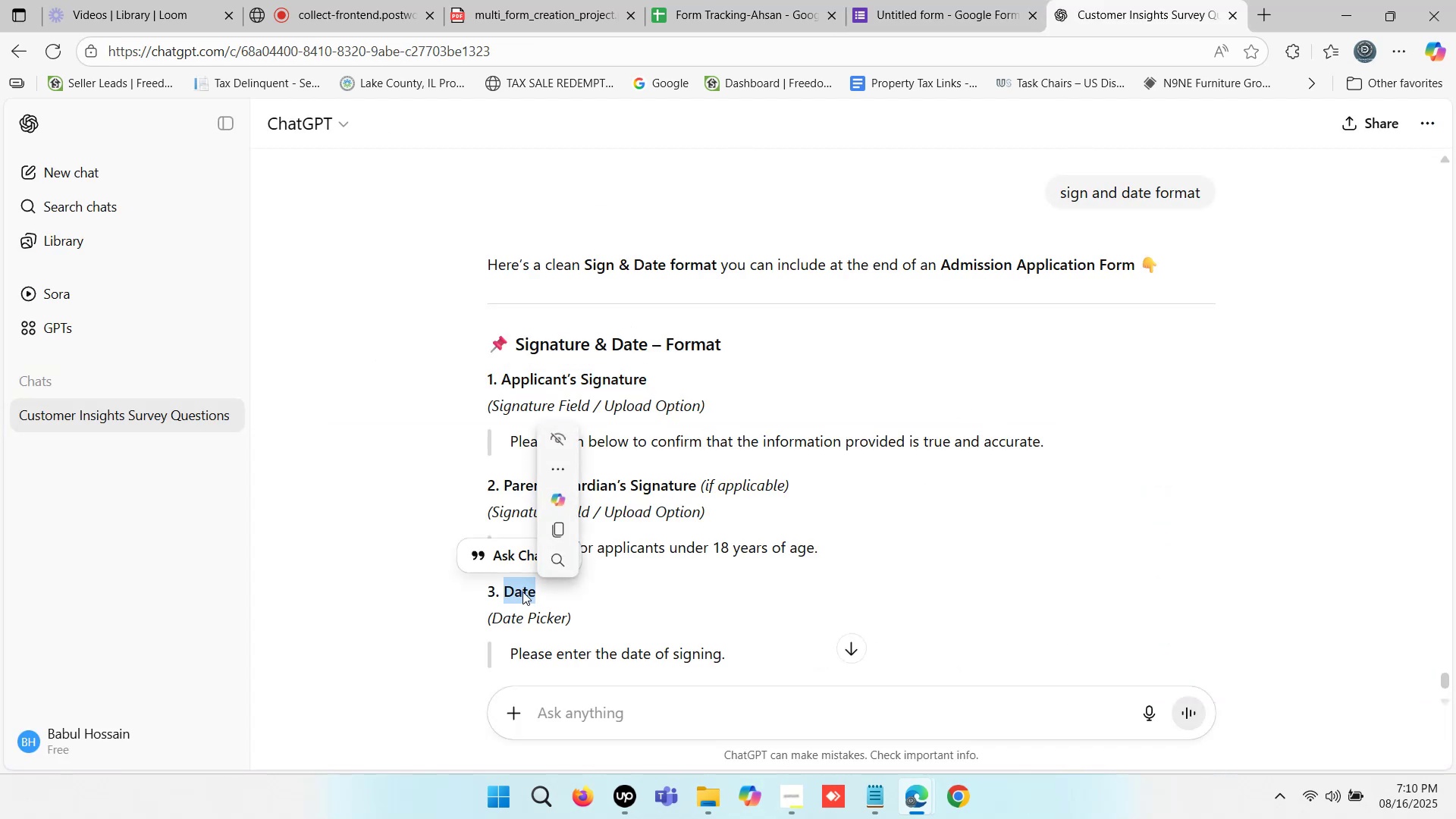 
key(Control+C)
 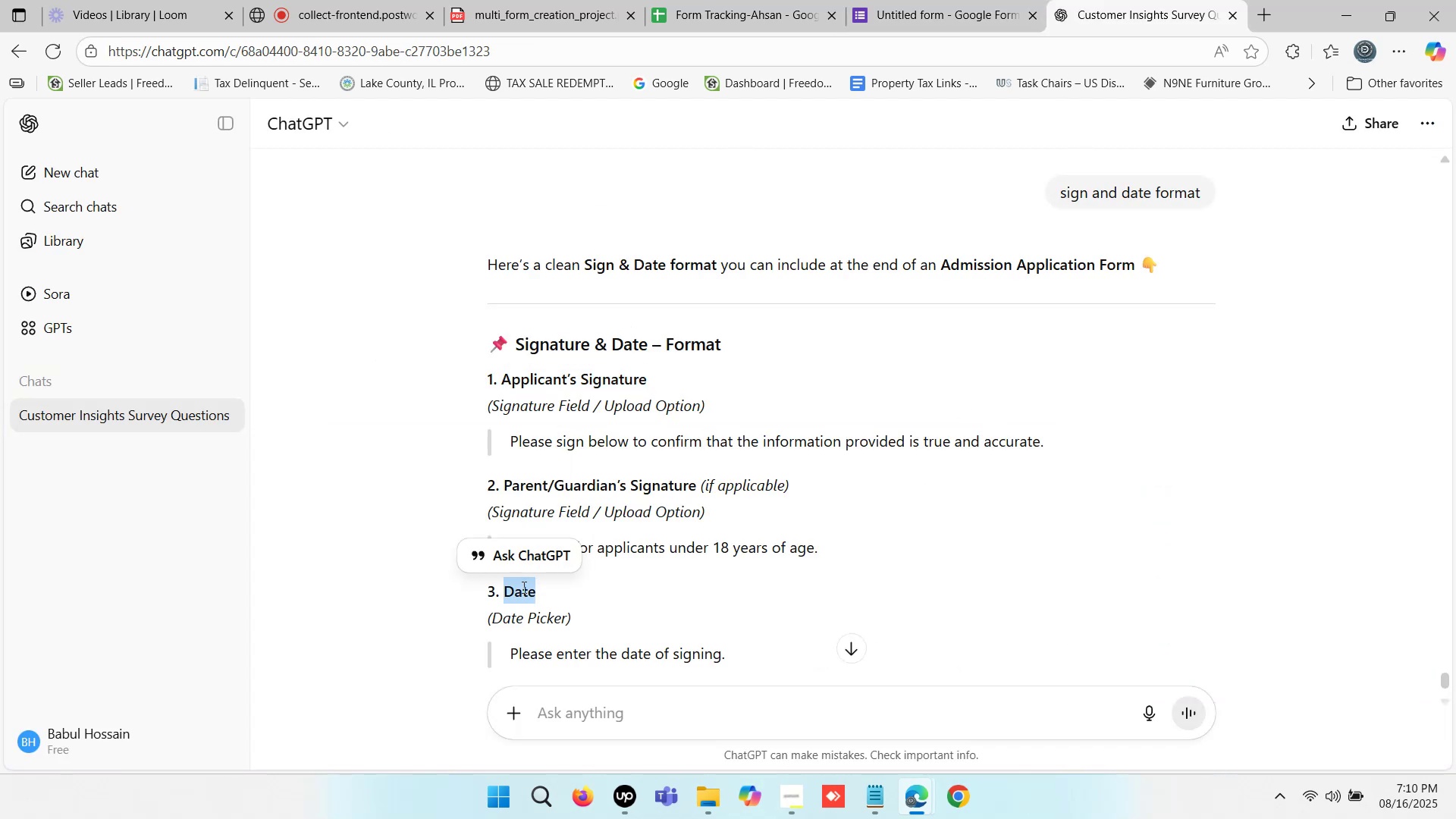 
scroll: coordinate [603, 542], scroll_direction: down, amount: 2.0
 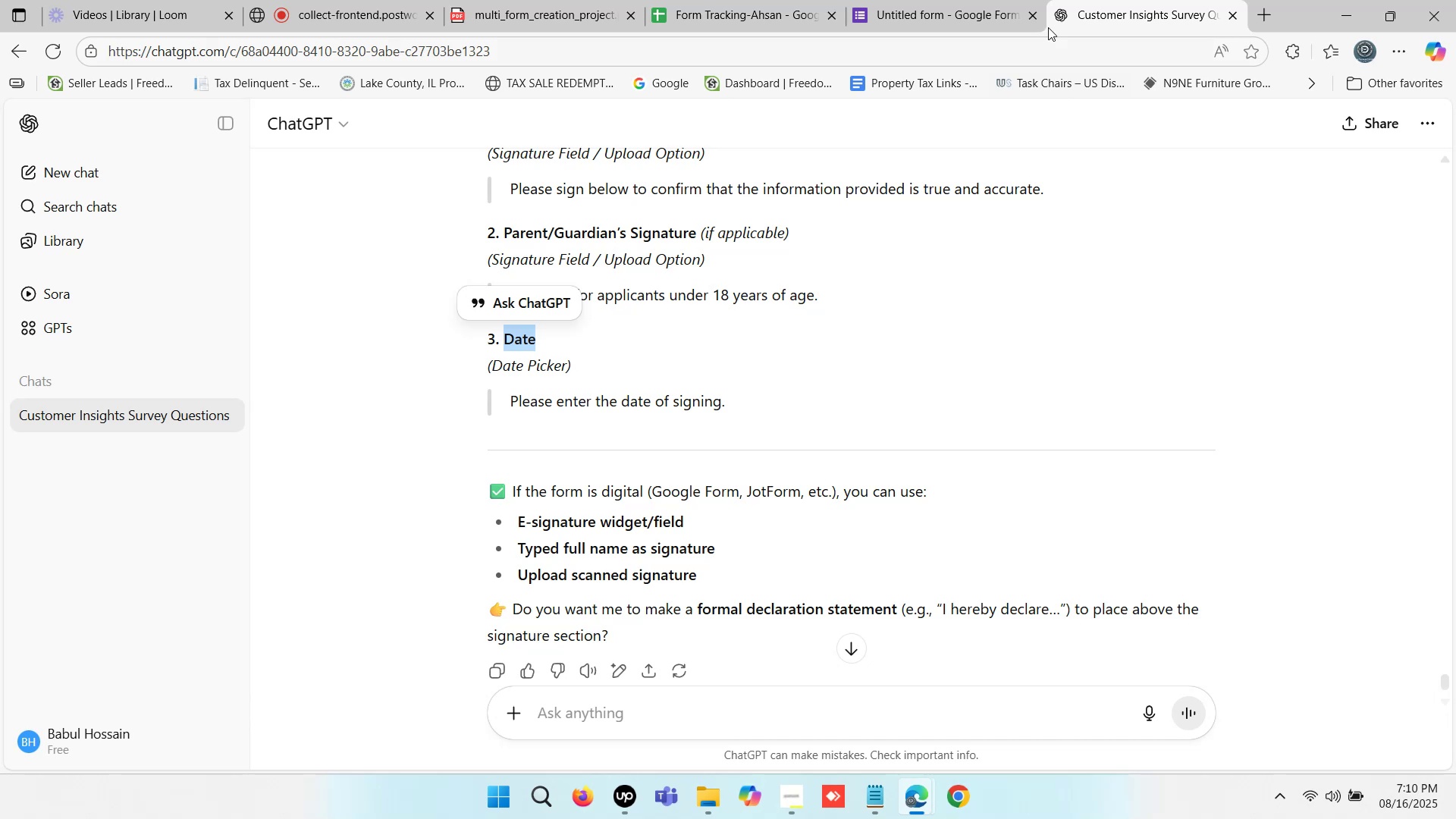 
left_click([954, 0])
 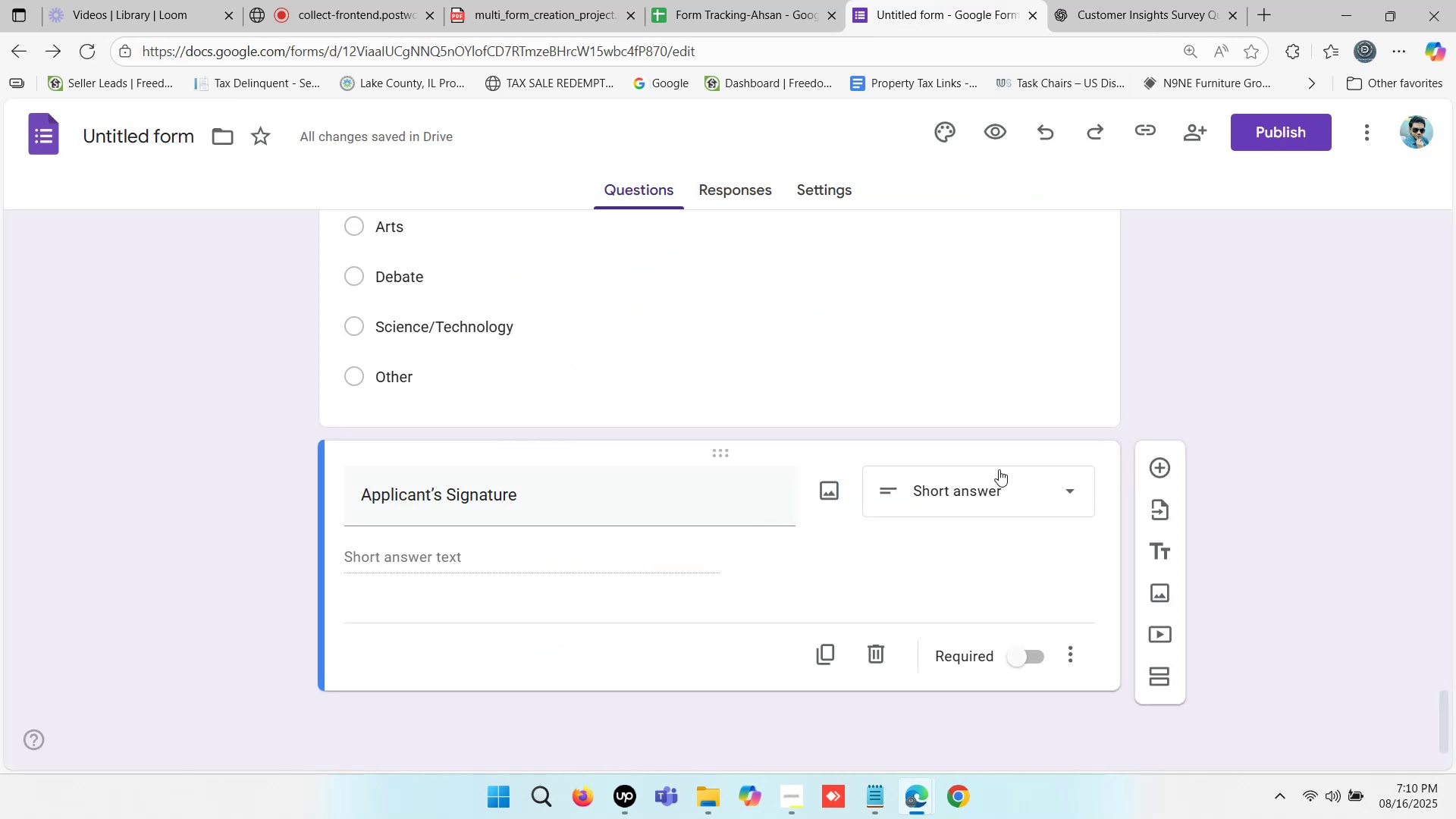 
left_click([1158, 470])
 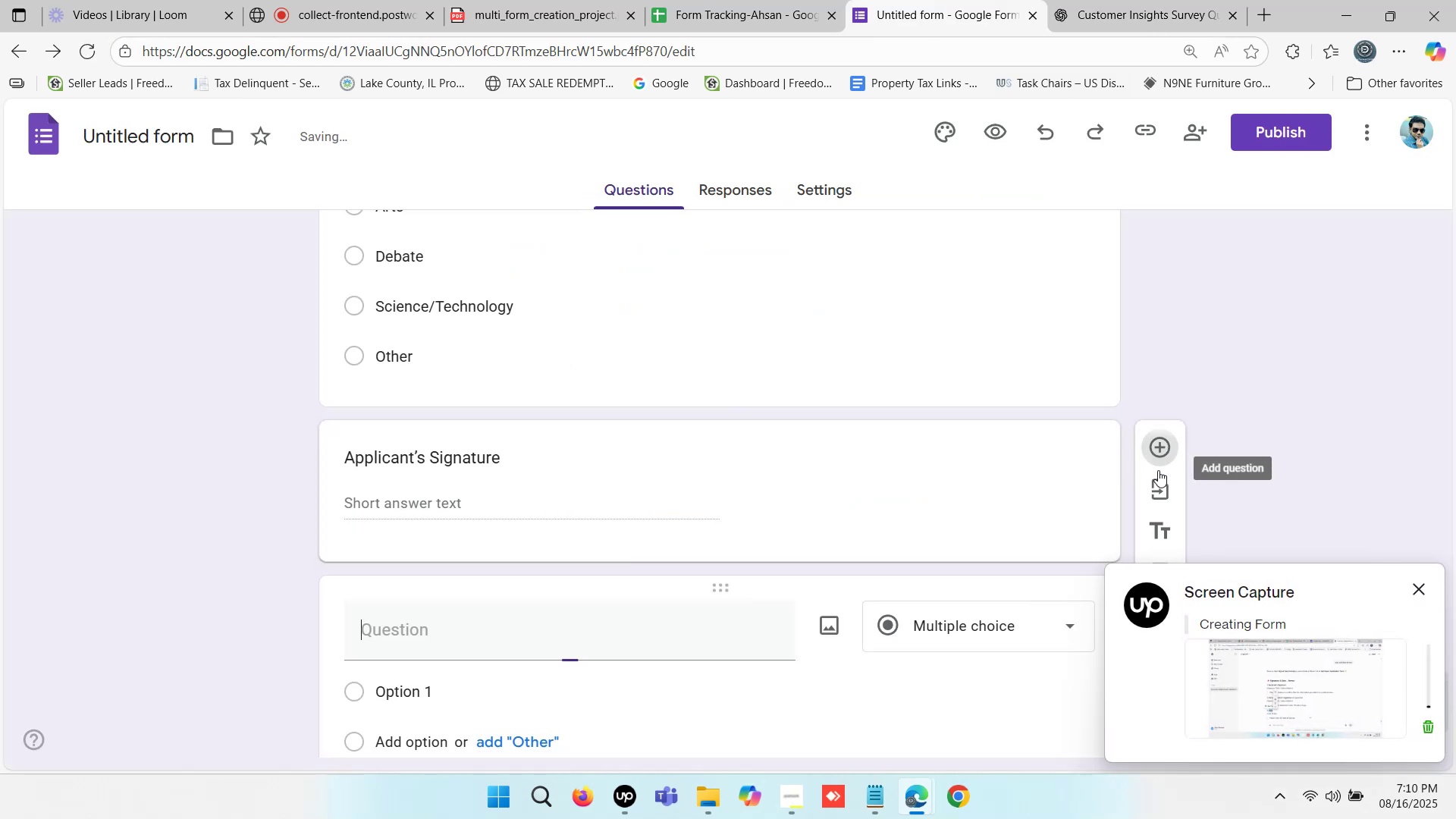 
scroll: coordinate [595, 479], scroll_direction: down, amount: 2.0
 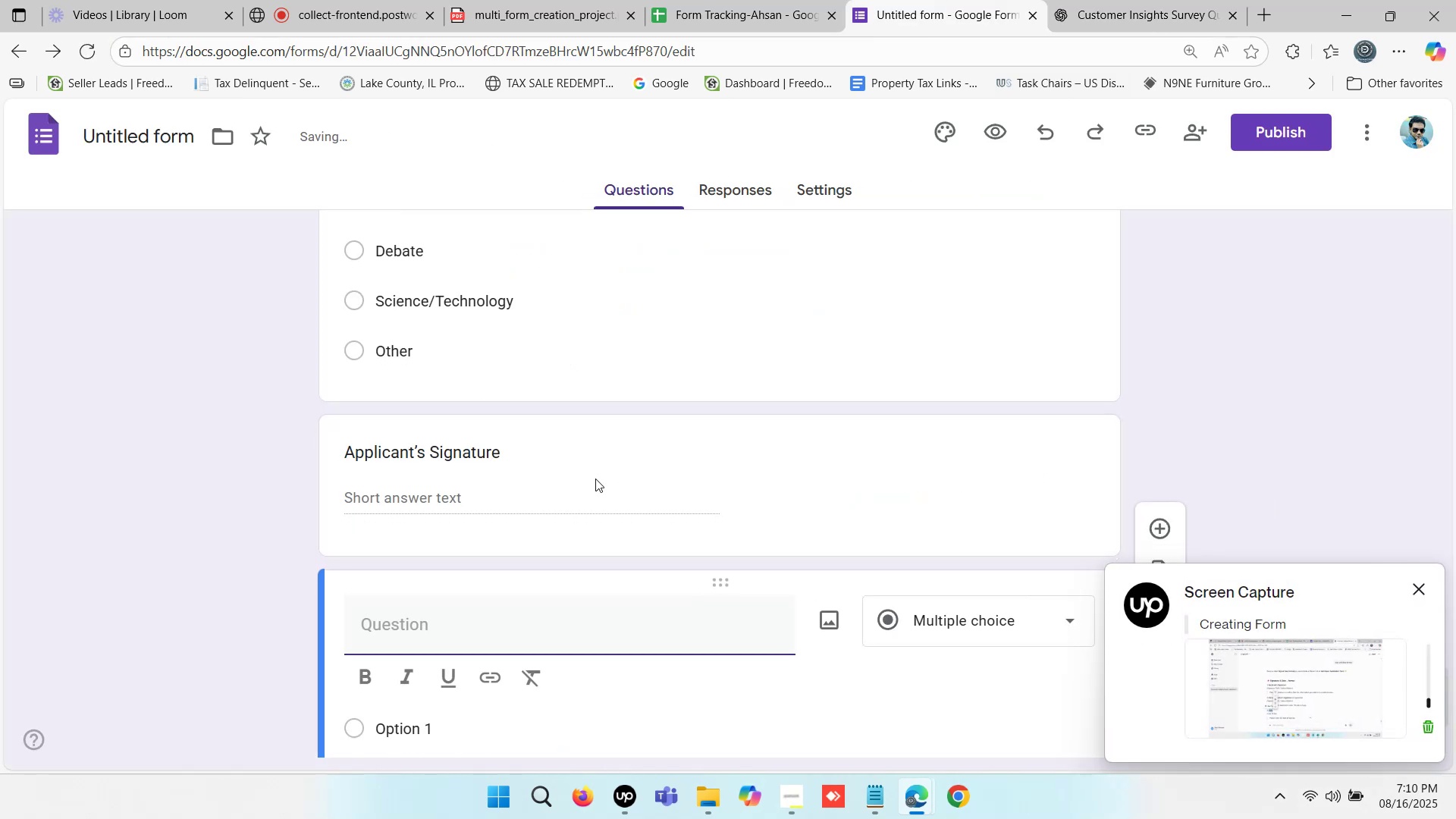 
key(Control+V)
 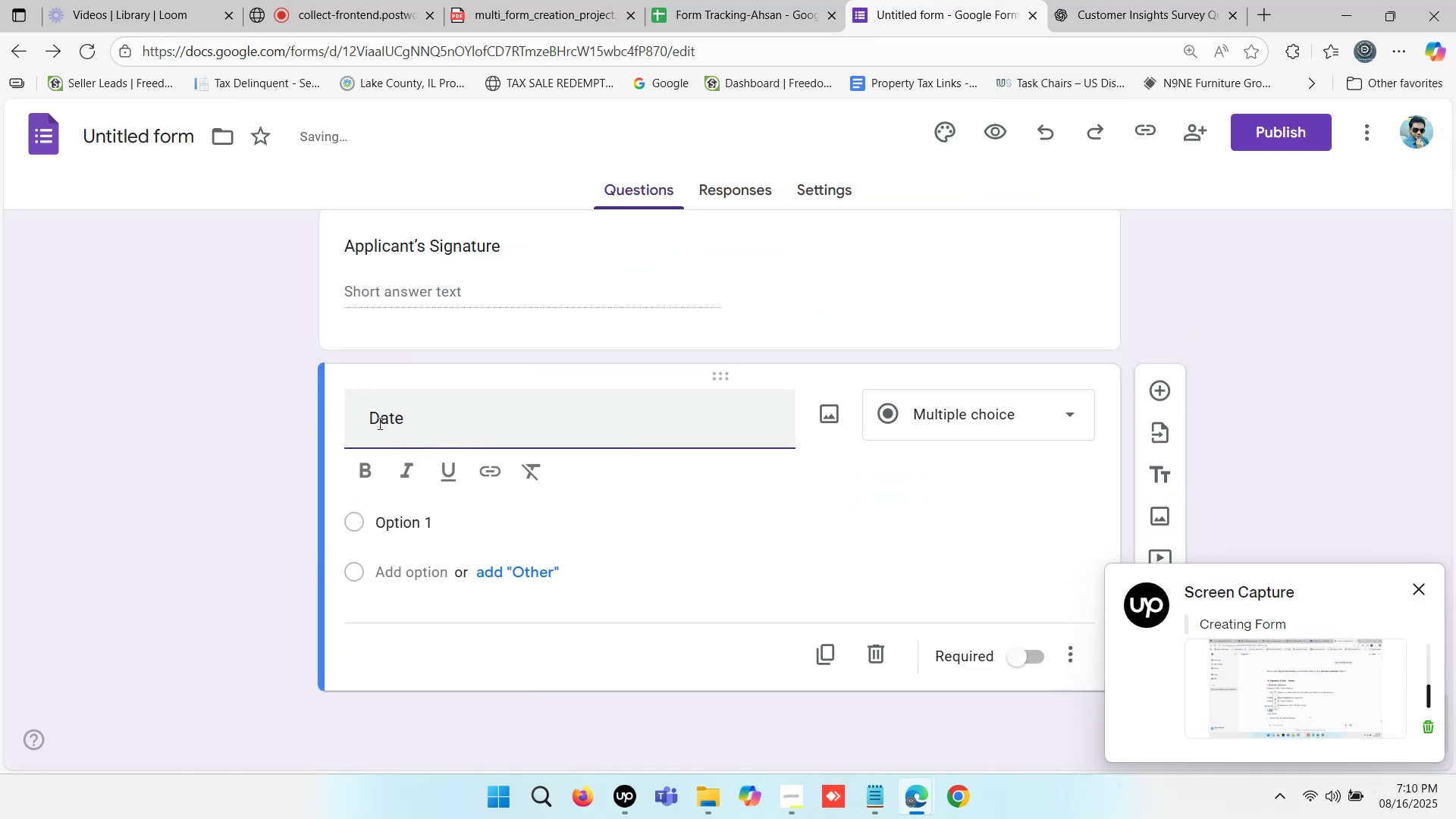 
left_click([372, 414])
 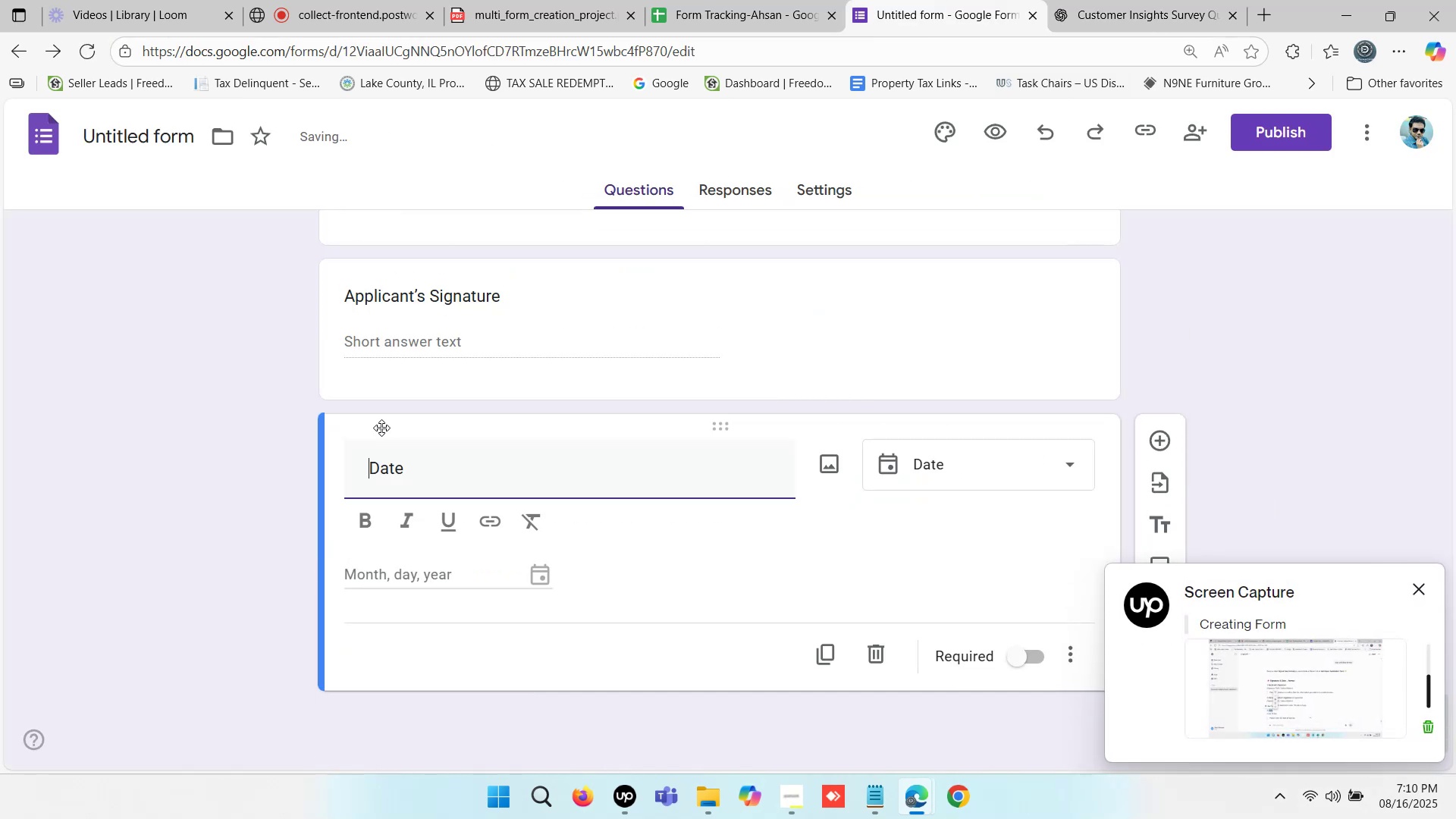 
key(Backspace)
 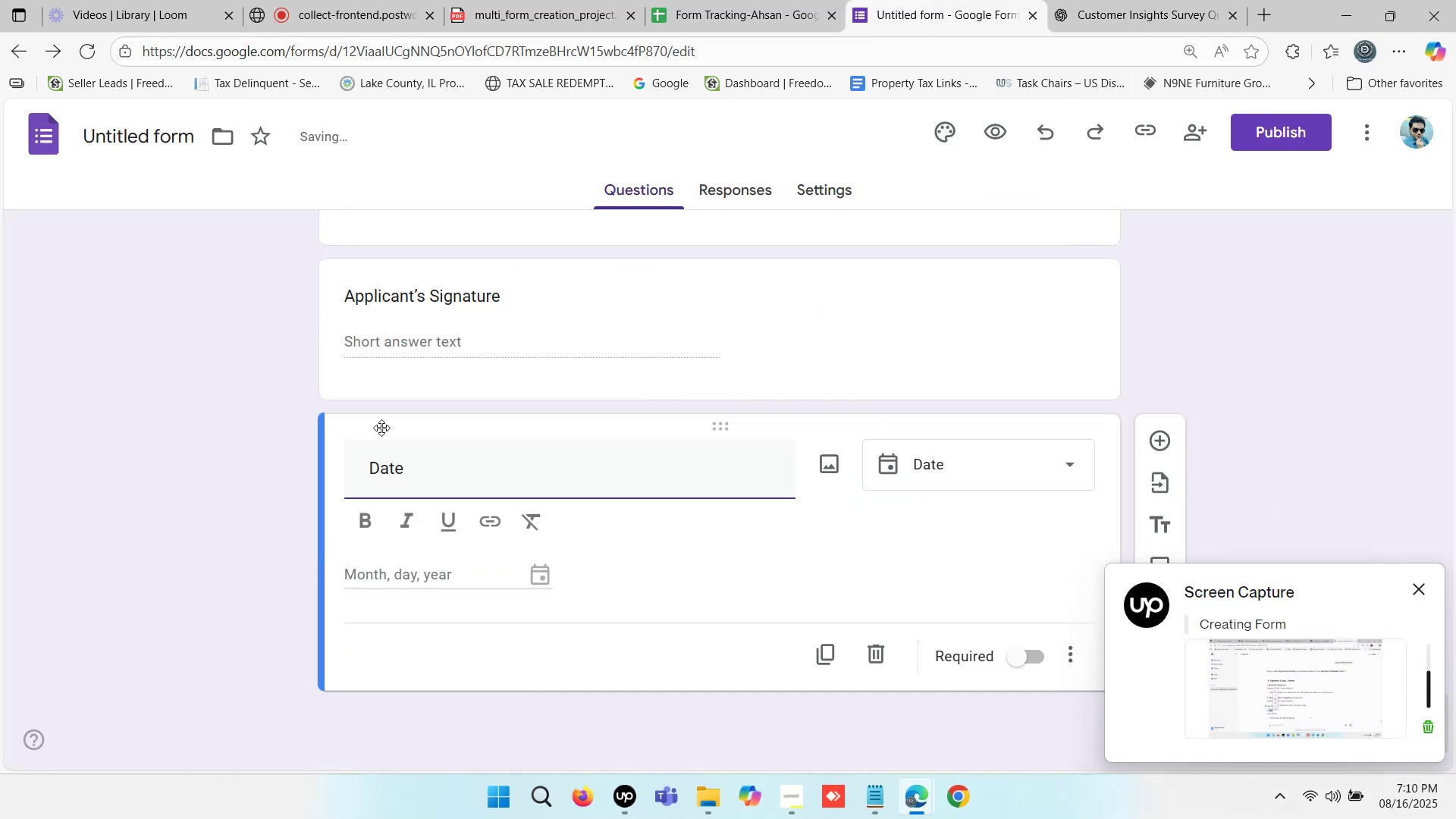 
key(Backspace)
 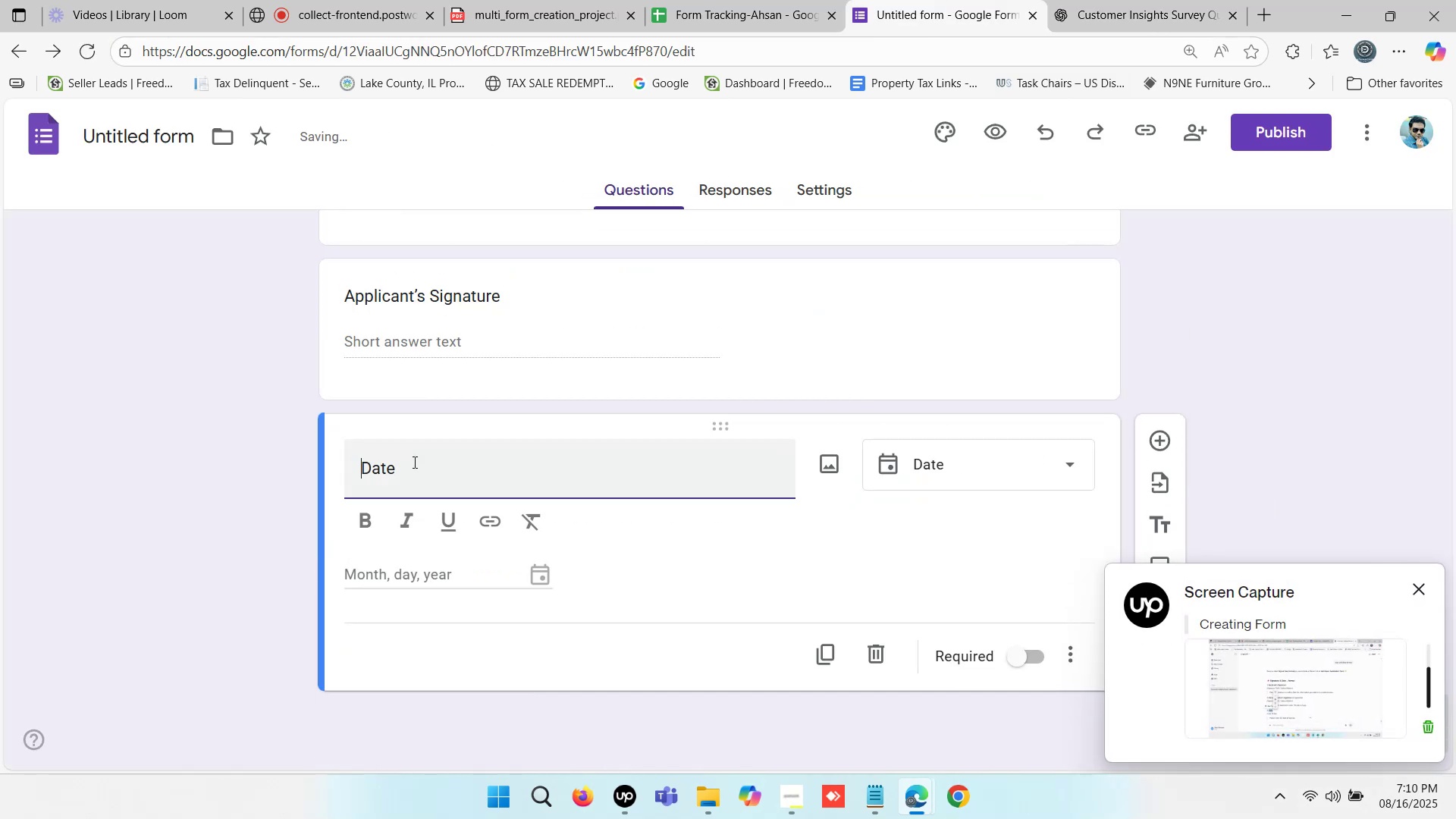 
left_click([413, 463])
 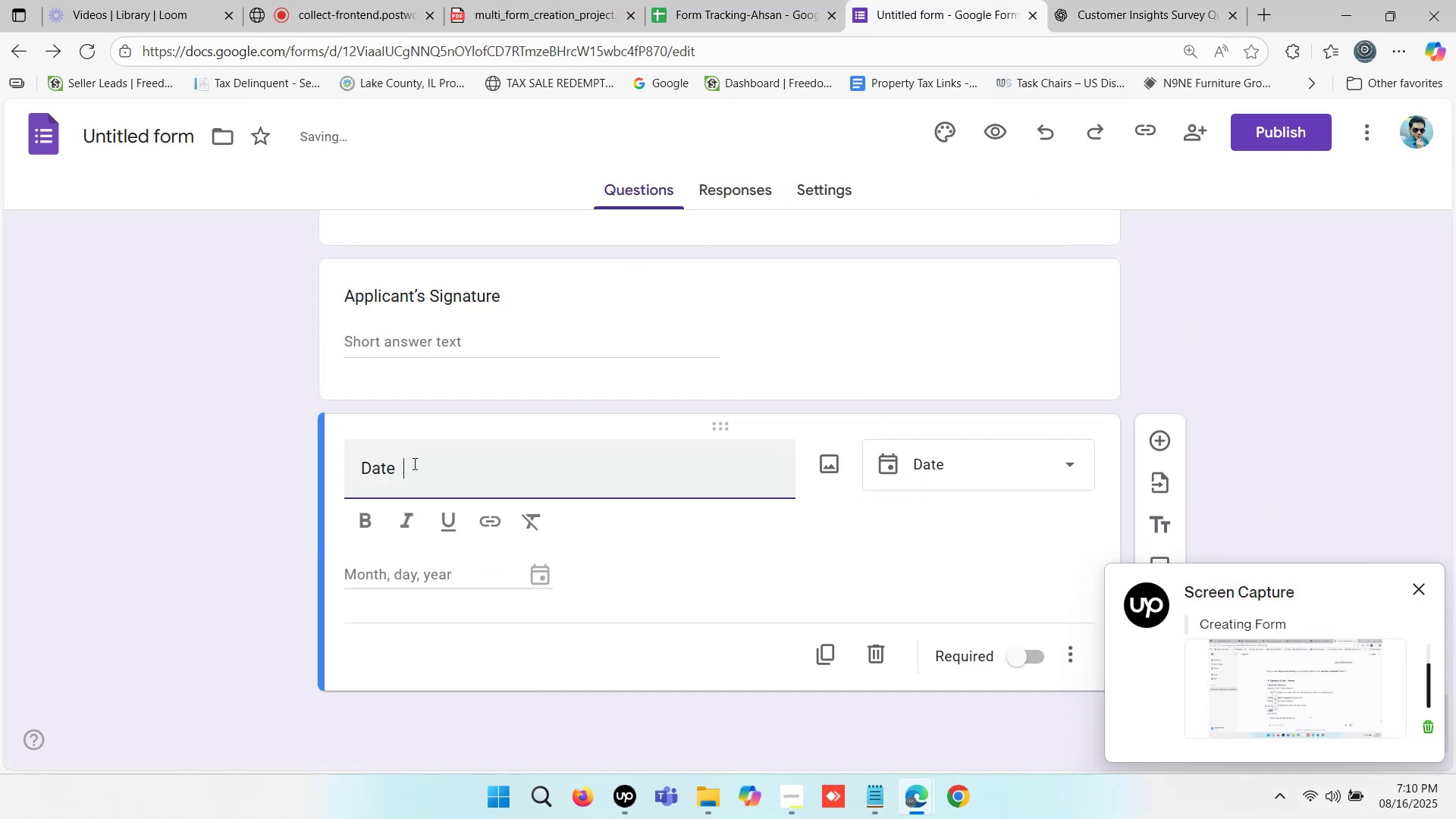 
key(Backspace)
 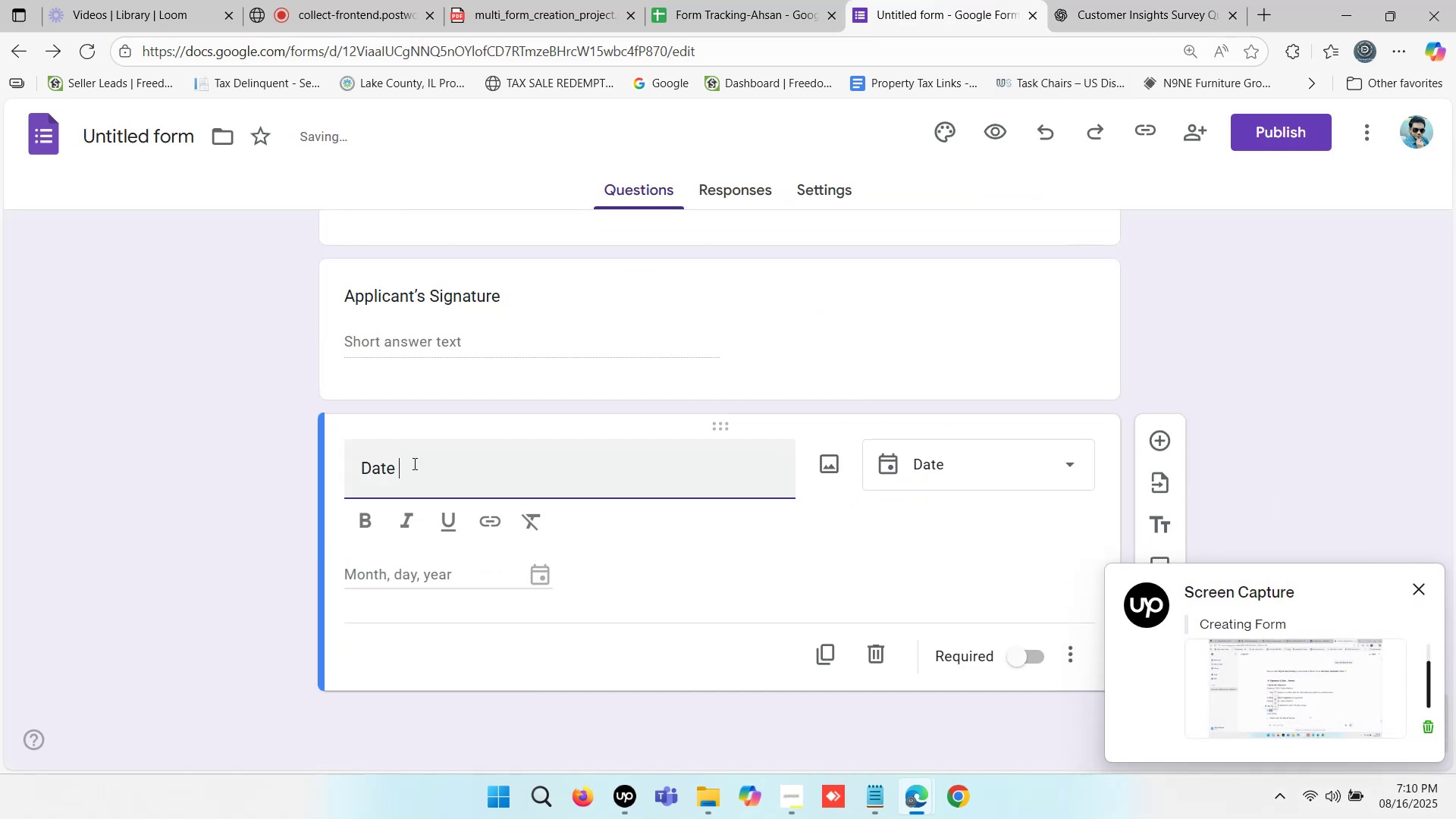 
key(Backspace)
 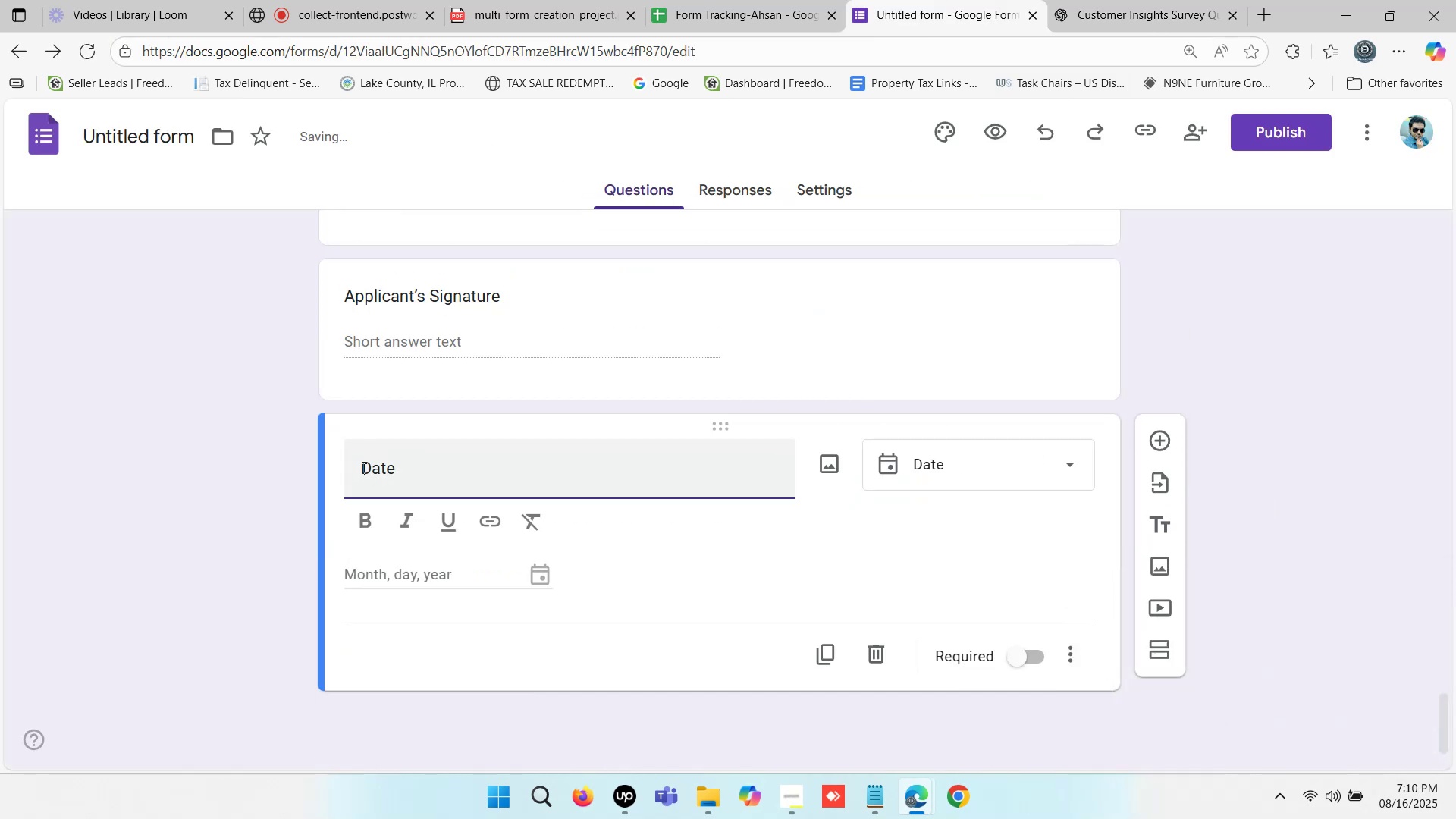 
left_click([359, 466])
 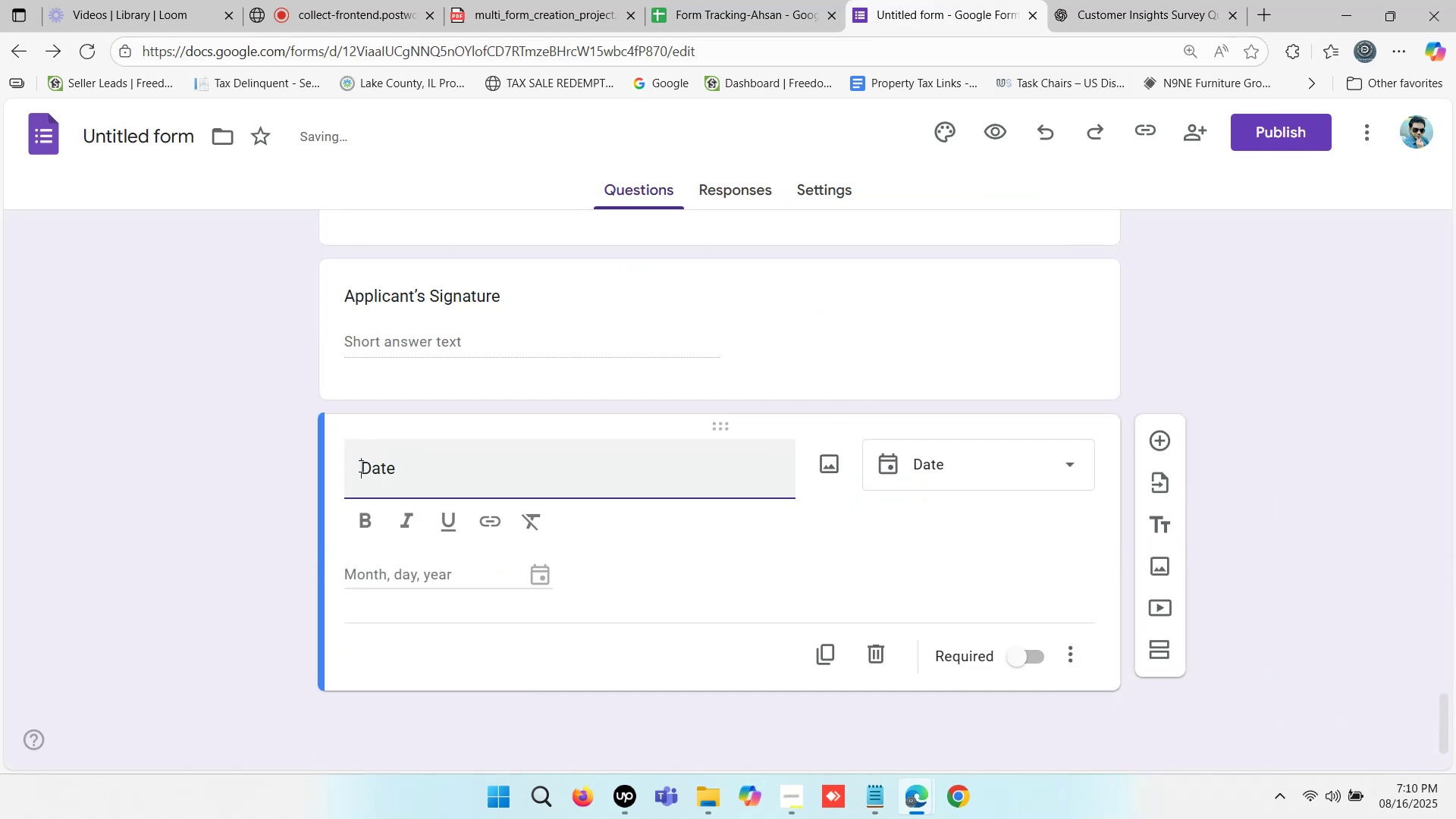 
key(Backspace)
 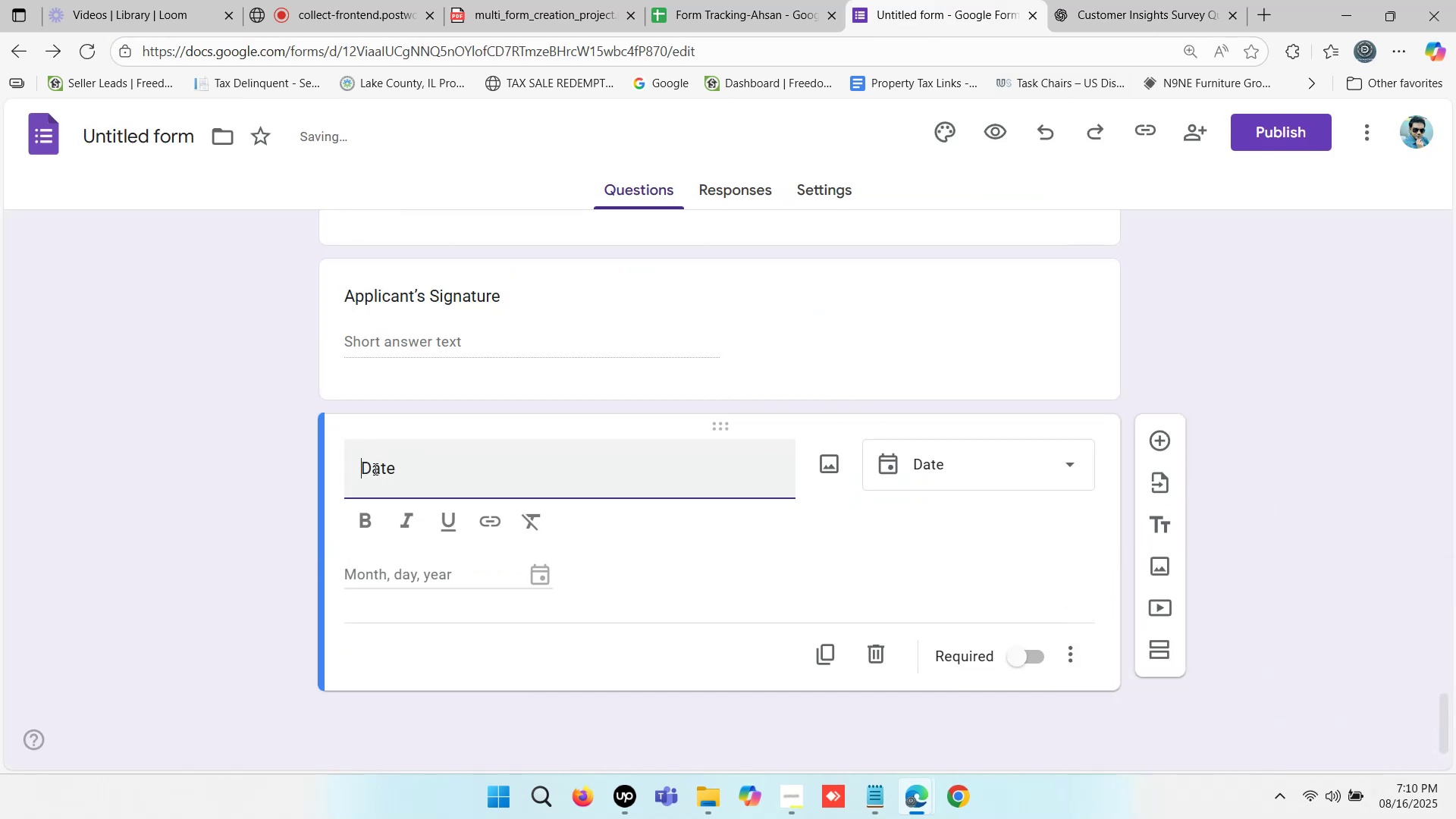 
key(Backspace)
 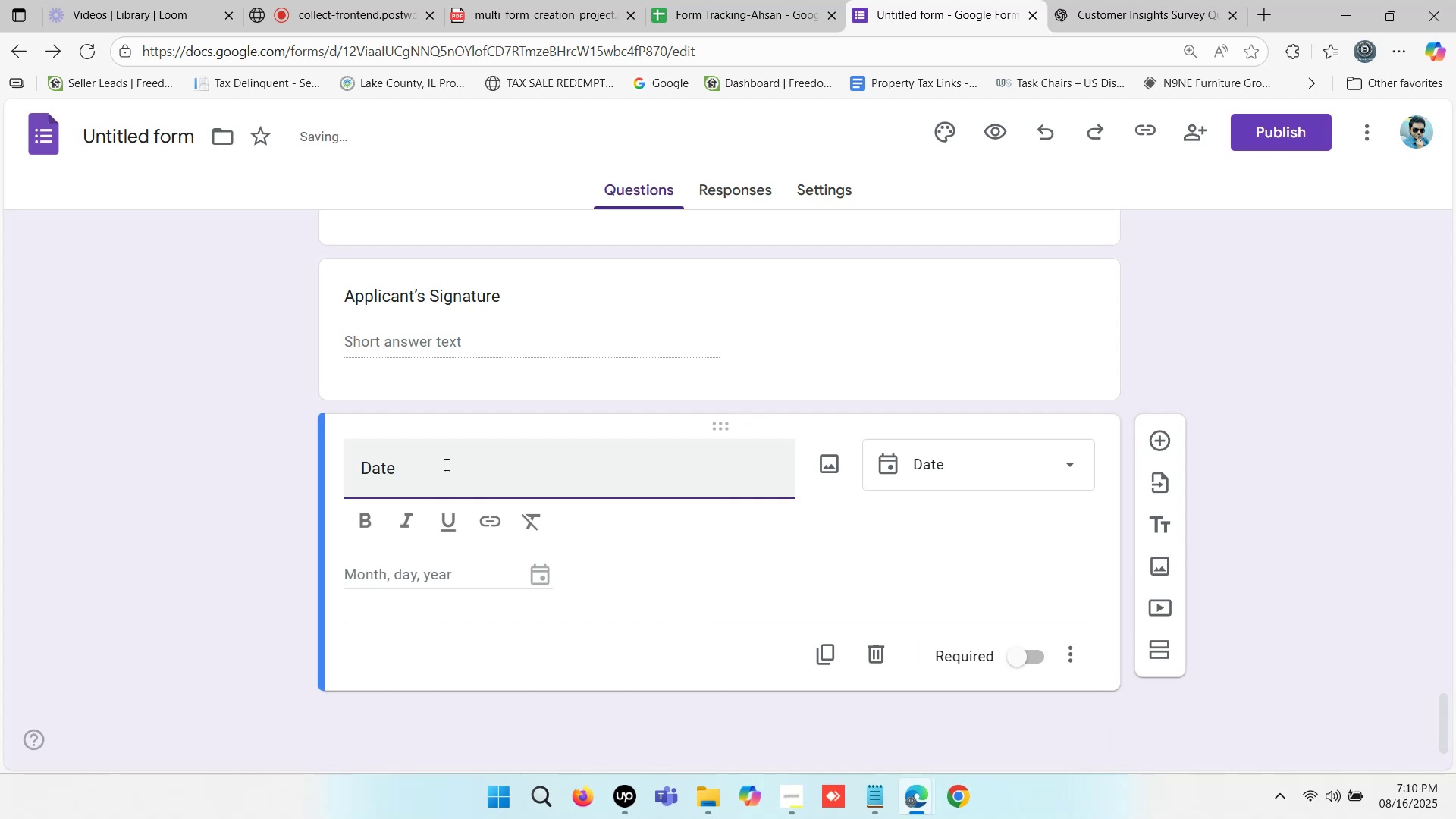 
left_click([438, 467])
 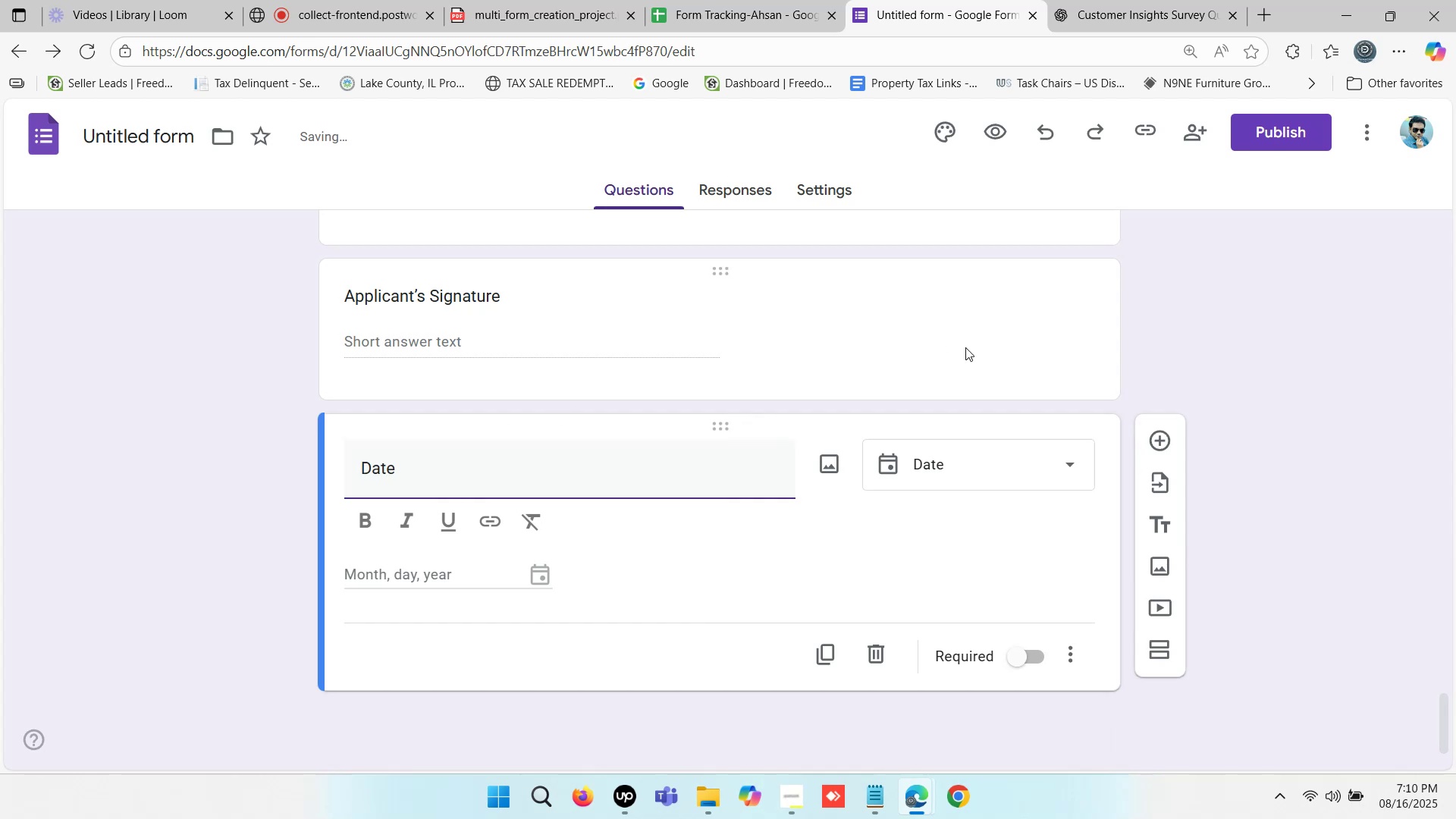 
scroll: coordinate [882, 450], scroll_direction: none, amount: 0.0
 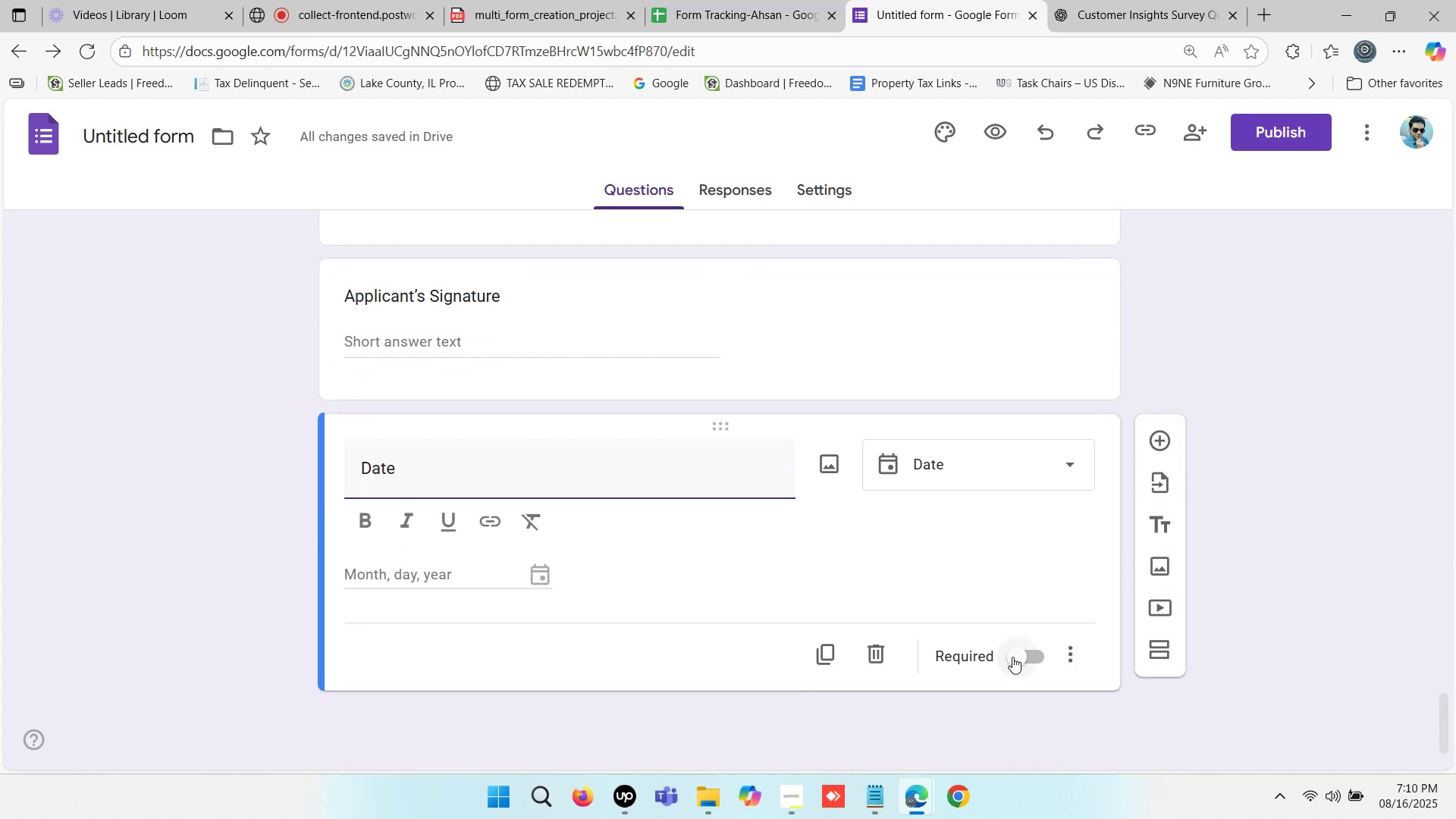 
left_click([1015, 657])
 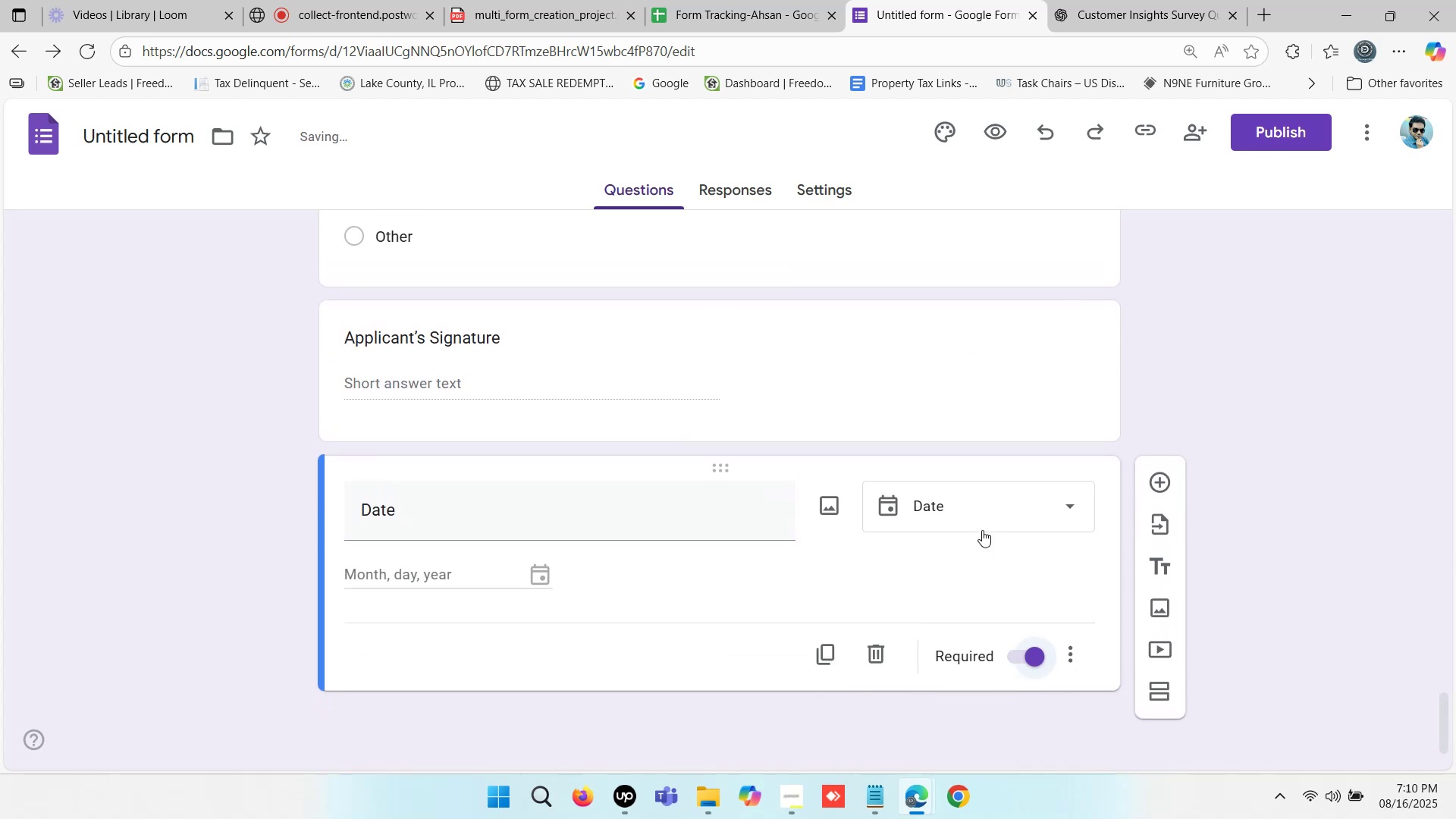 
scroll: coordinate [692, 425], scroll_direction: down, amount: 1.0
 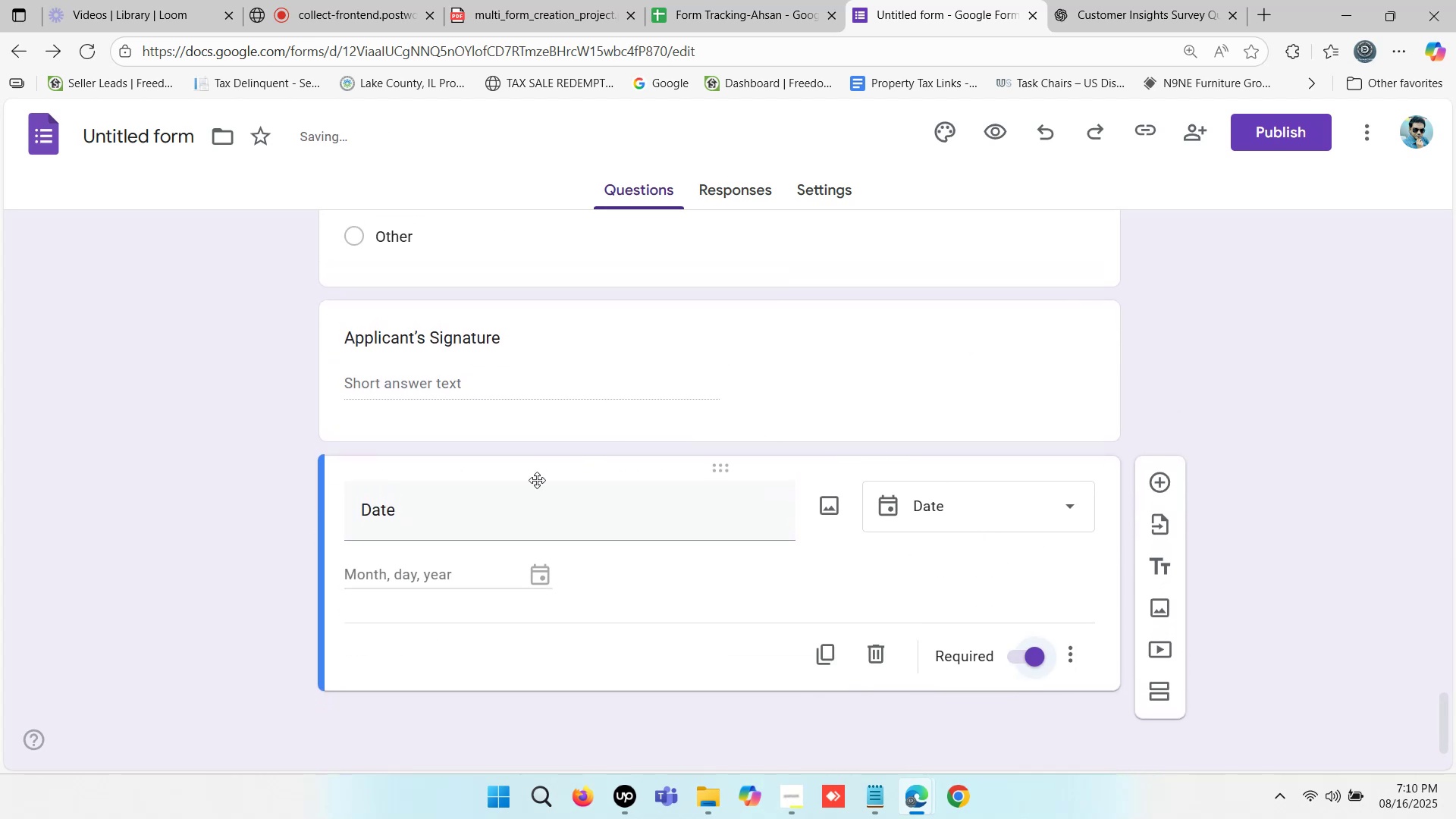 
left_click([447, 513])
 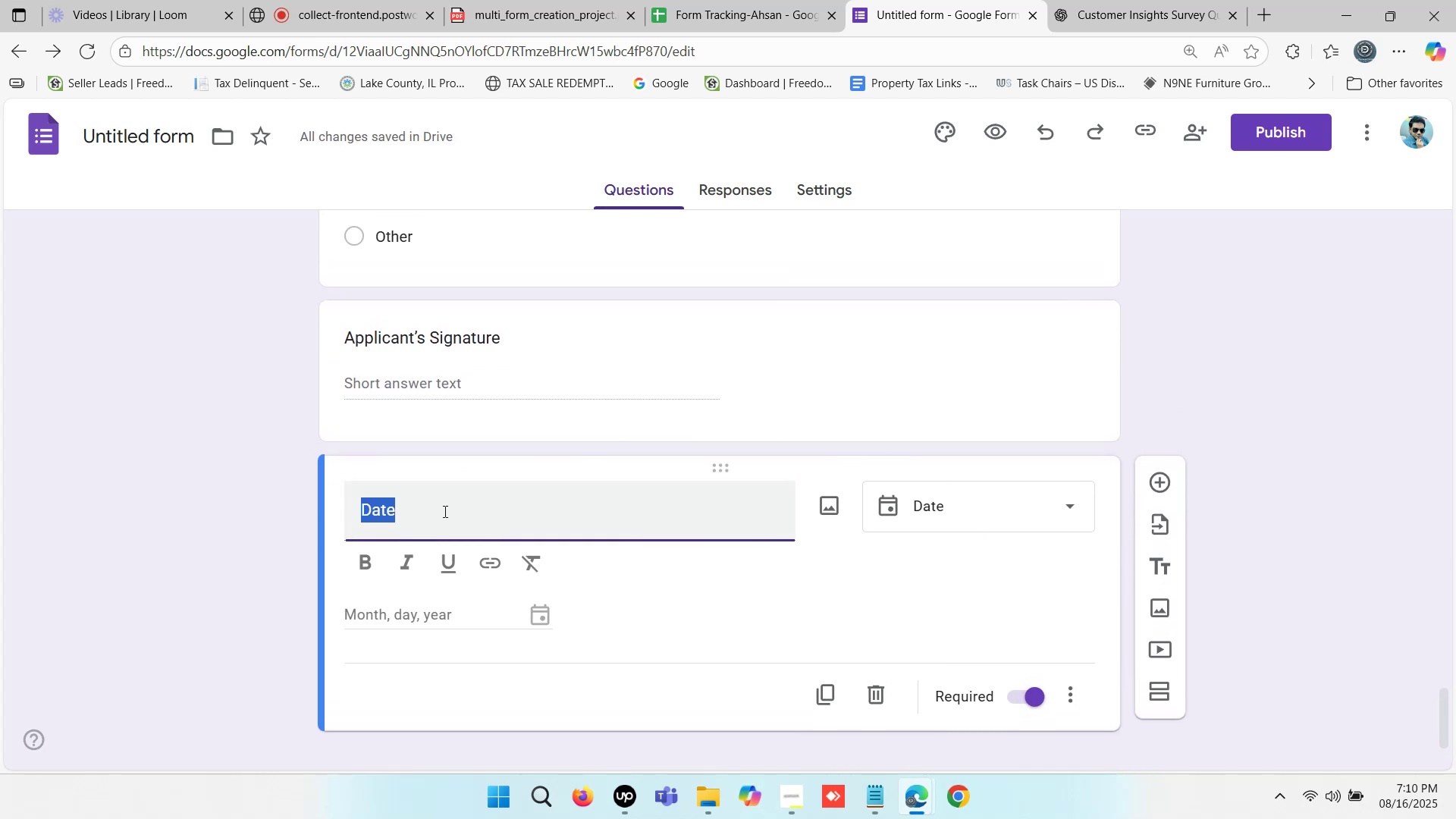 
left_click([444, 511])
 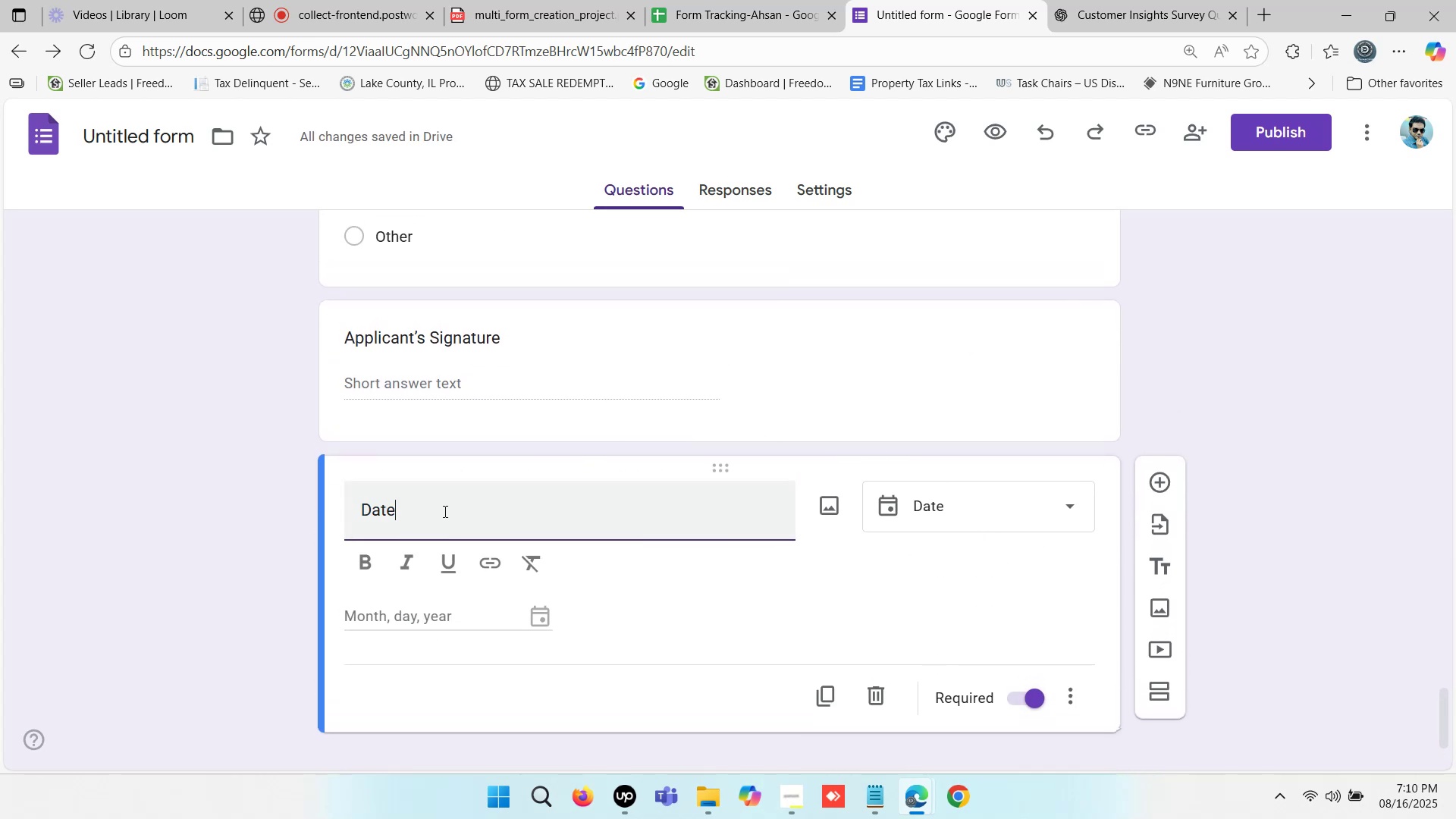 
key(Space)
 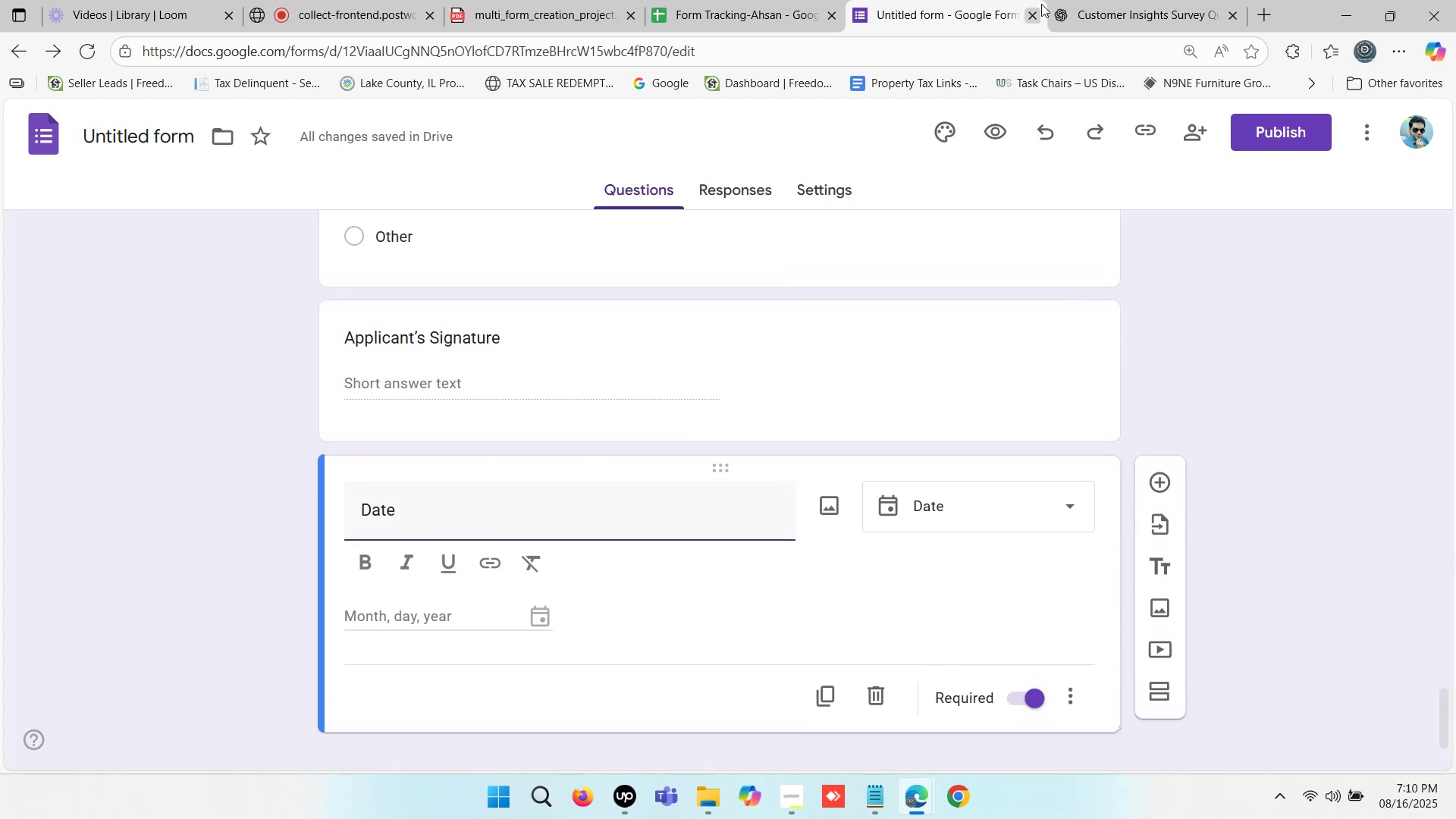 
left_click([1100, 0])
 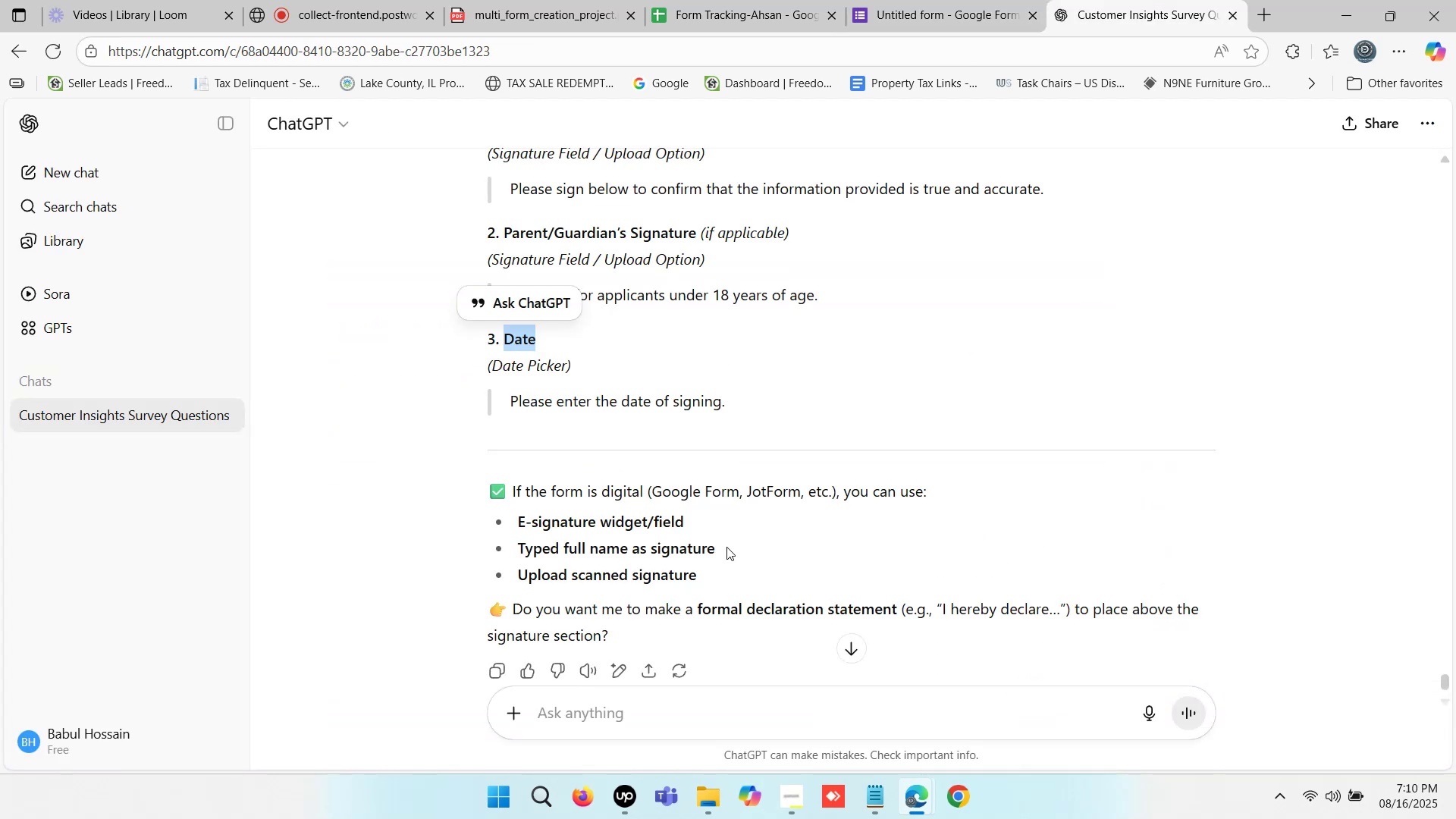 
key(Control+ControlLeft)
 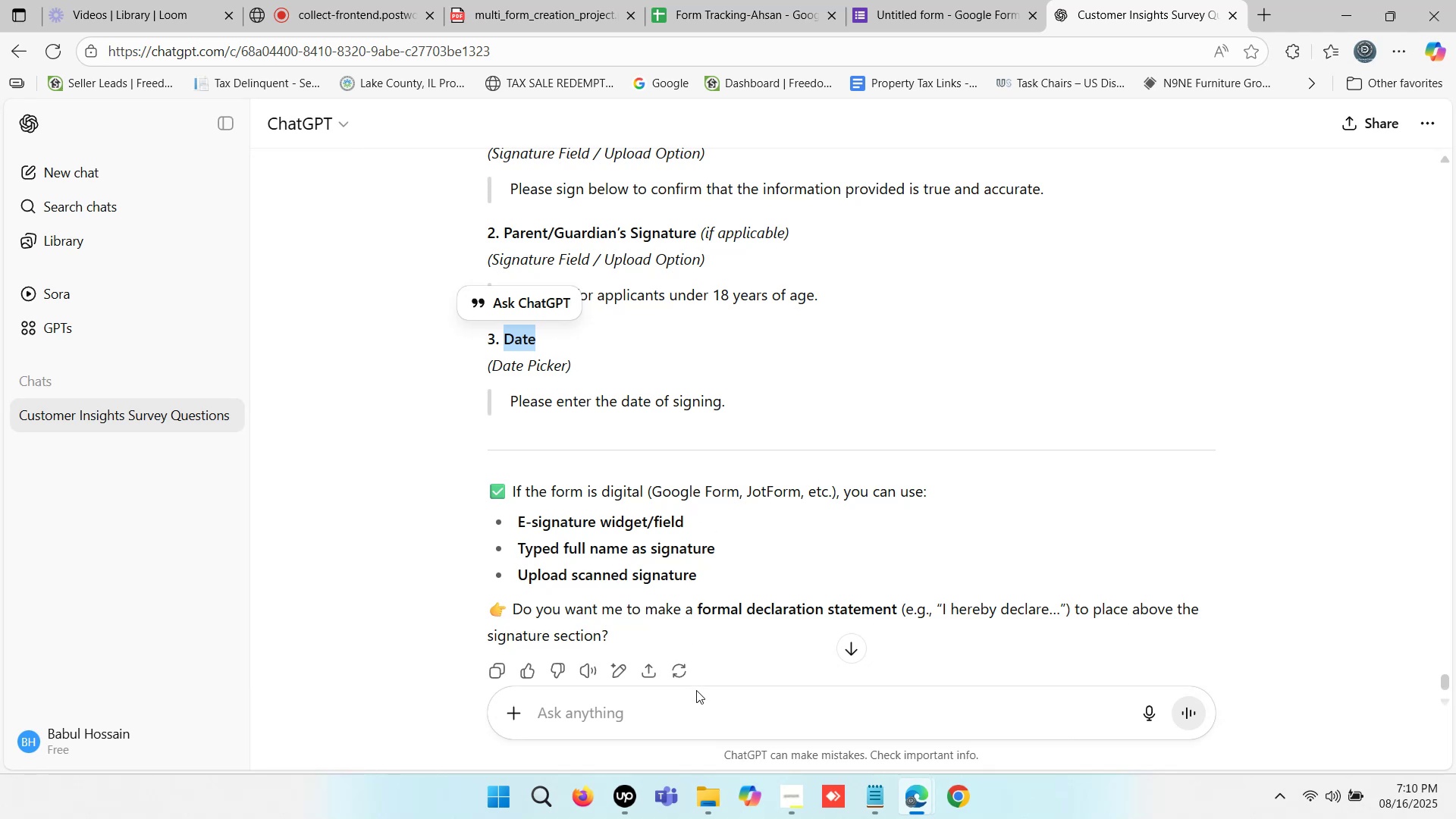 
key(Control+C)
 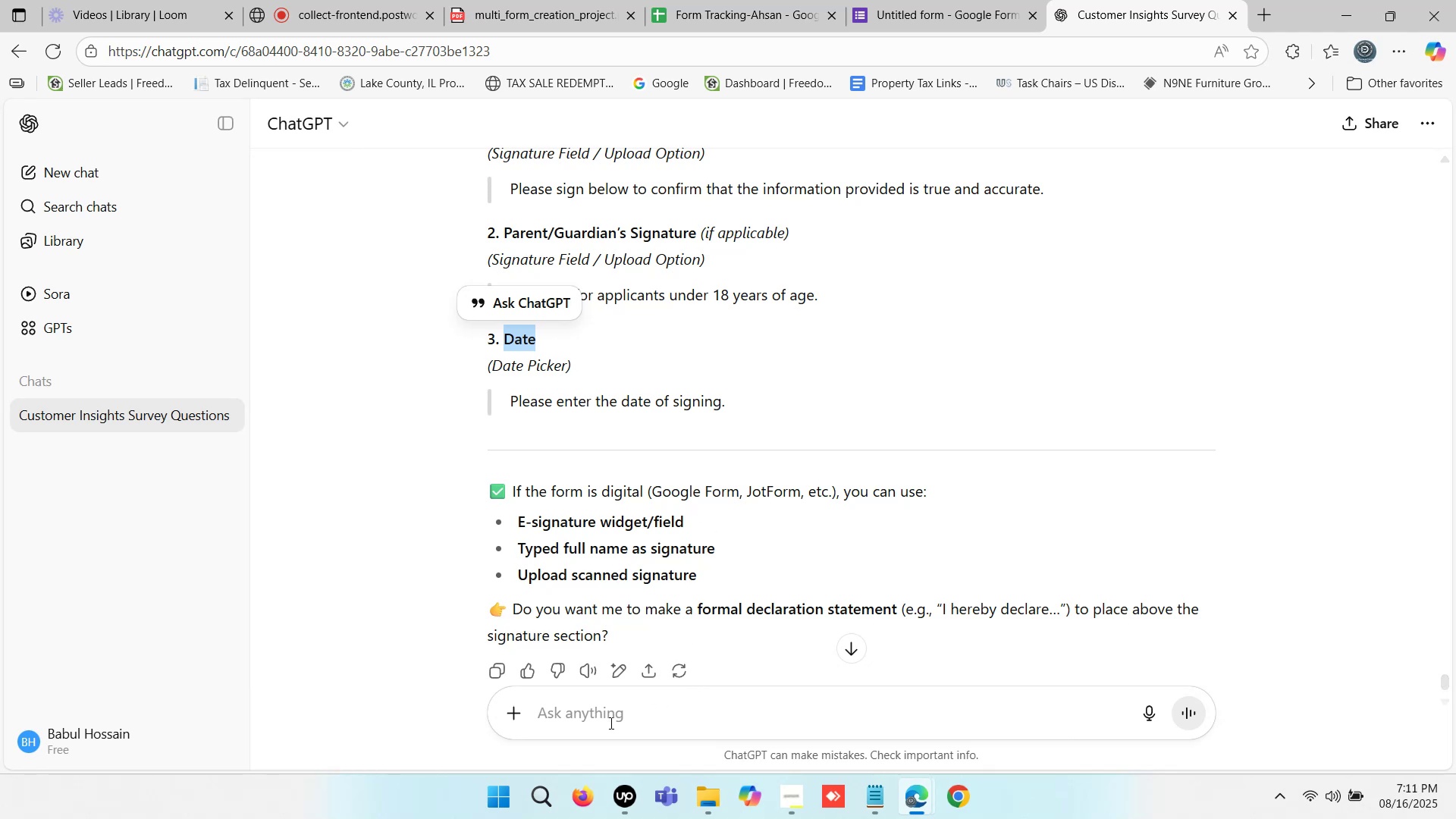 
left_click([598, 721])
 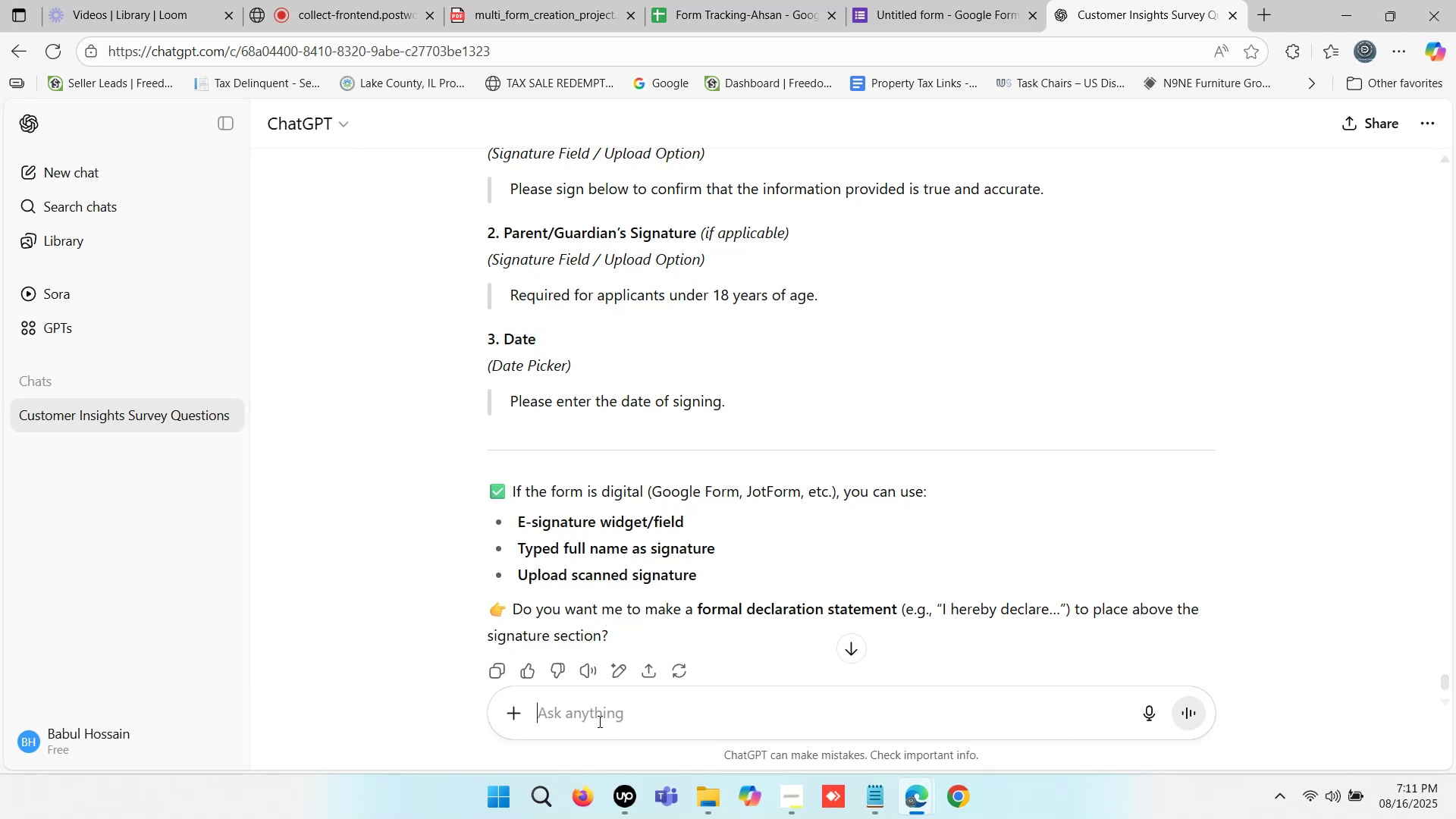 
key(Control+ControlLeft)
 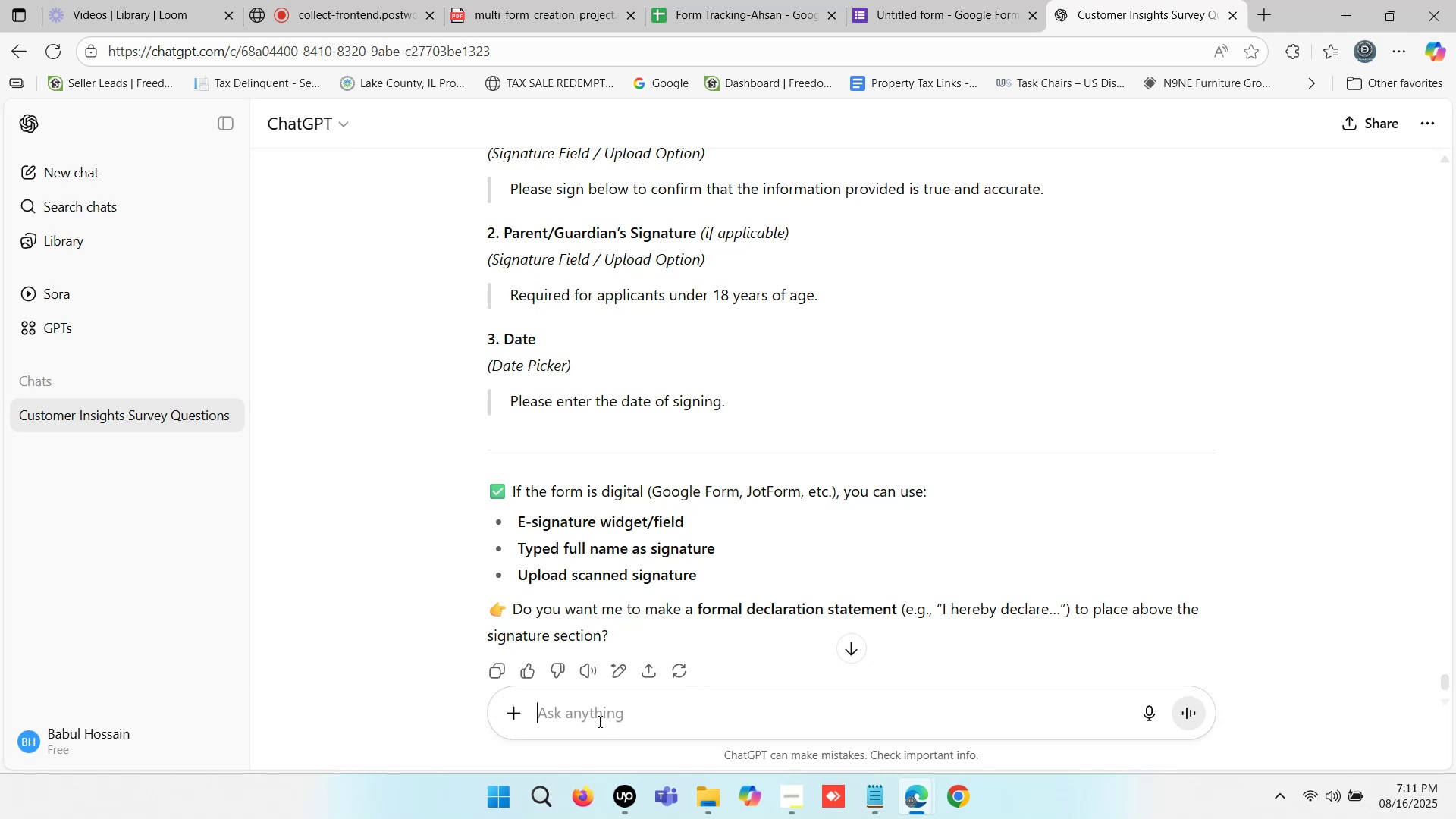 
key(Control+V)
 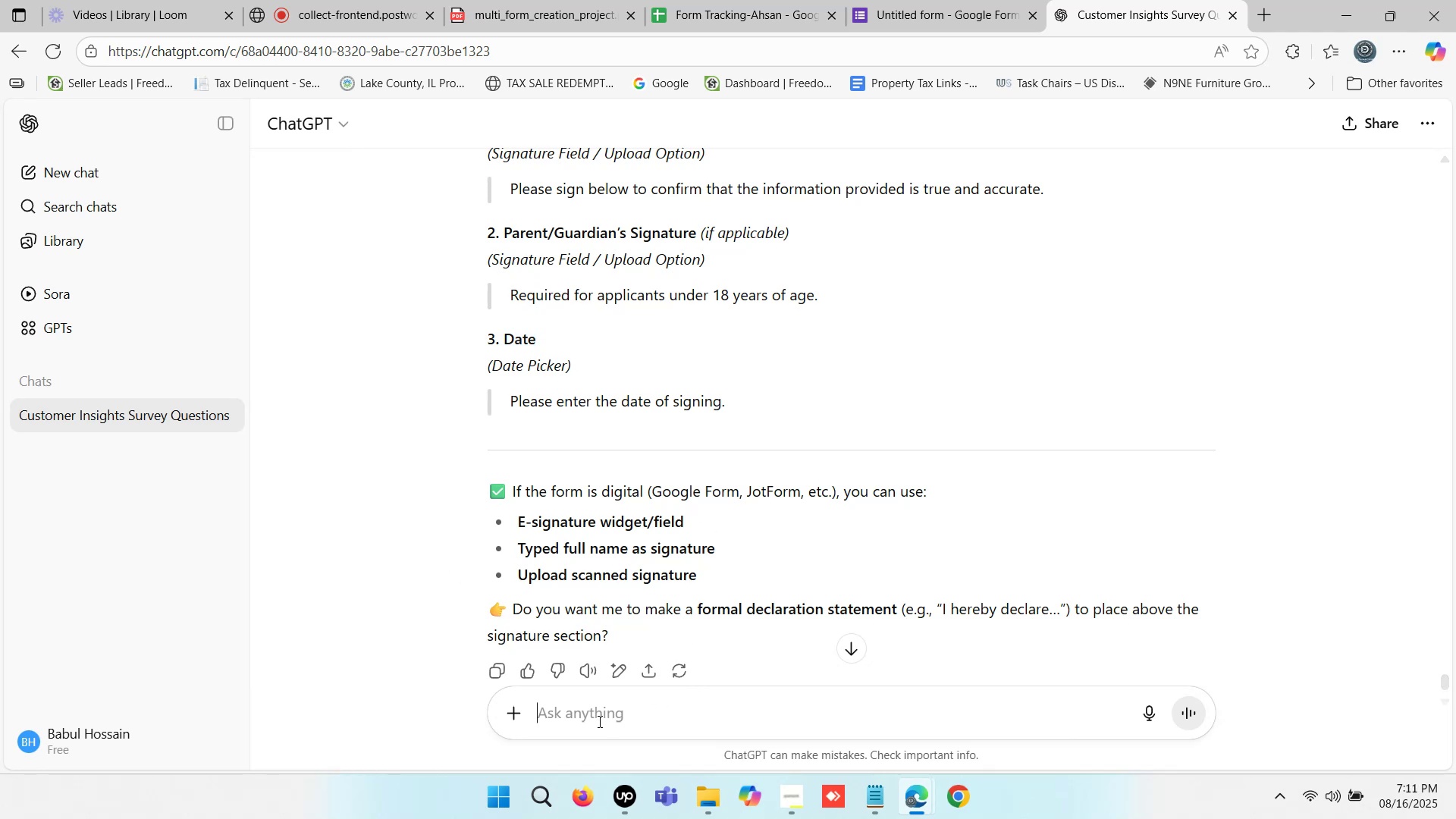 
type( signed)
 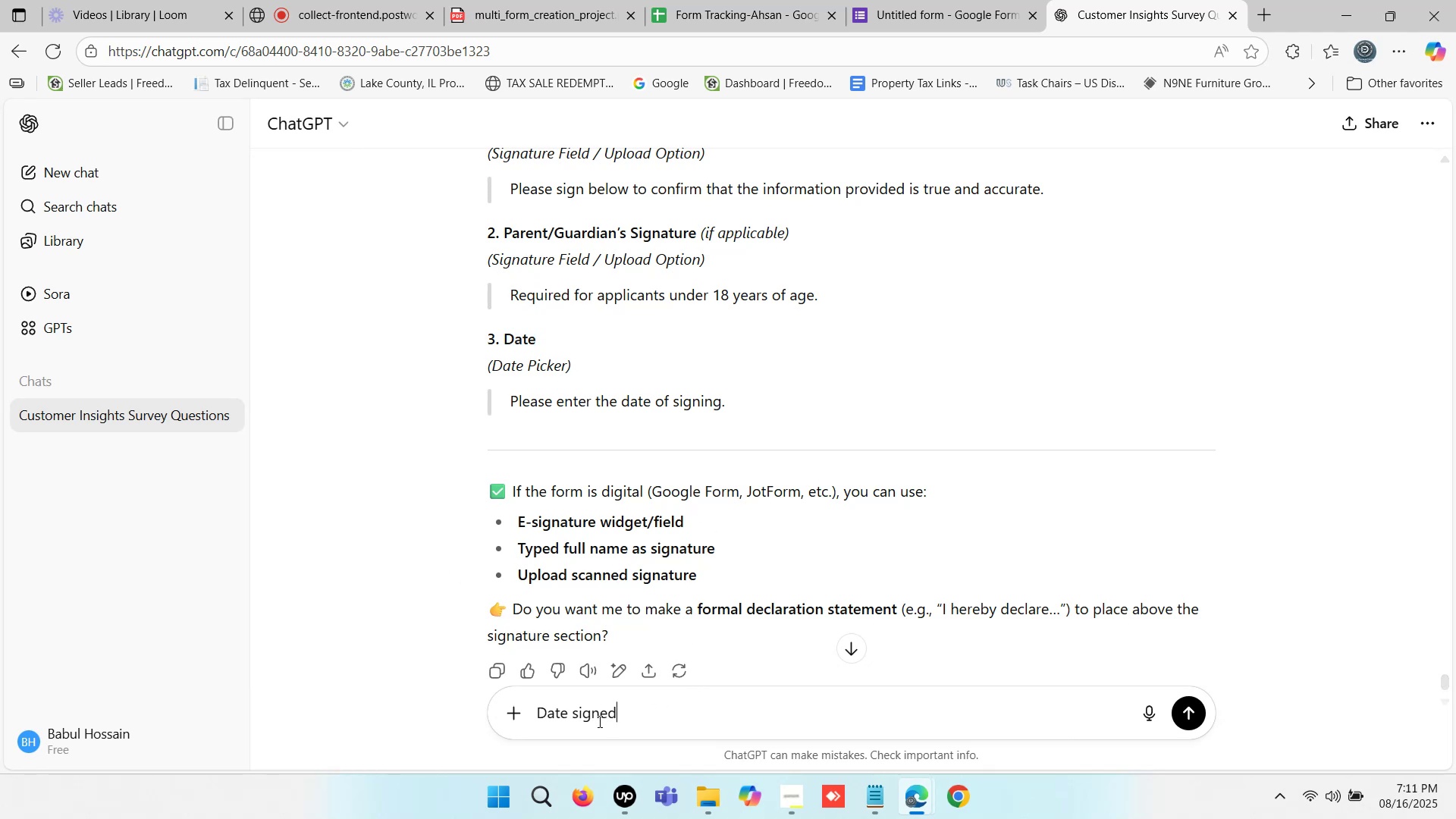 
key(Enter)
 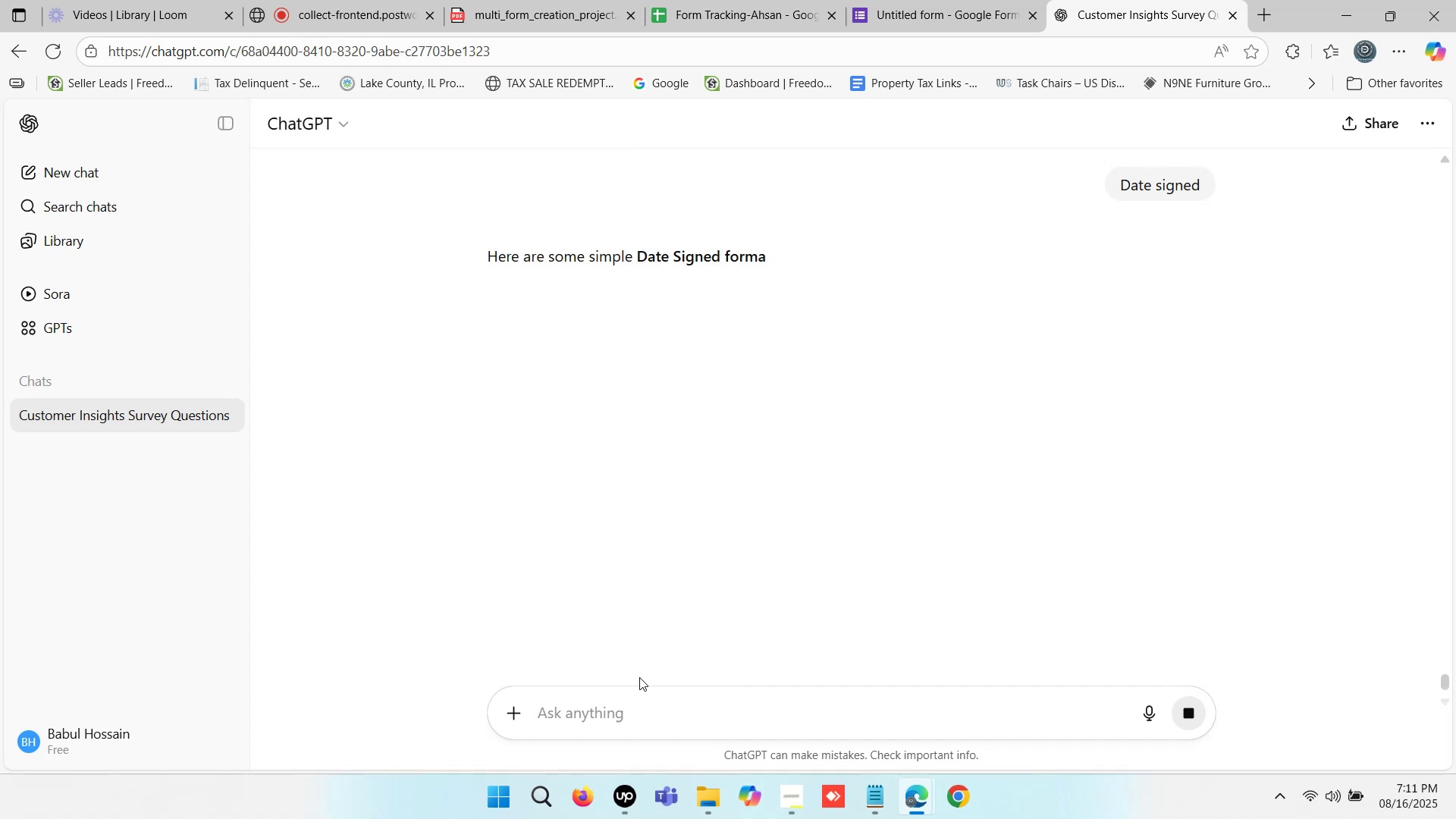 
wait(14.38)
 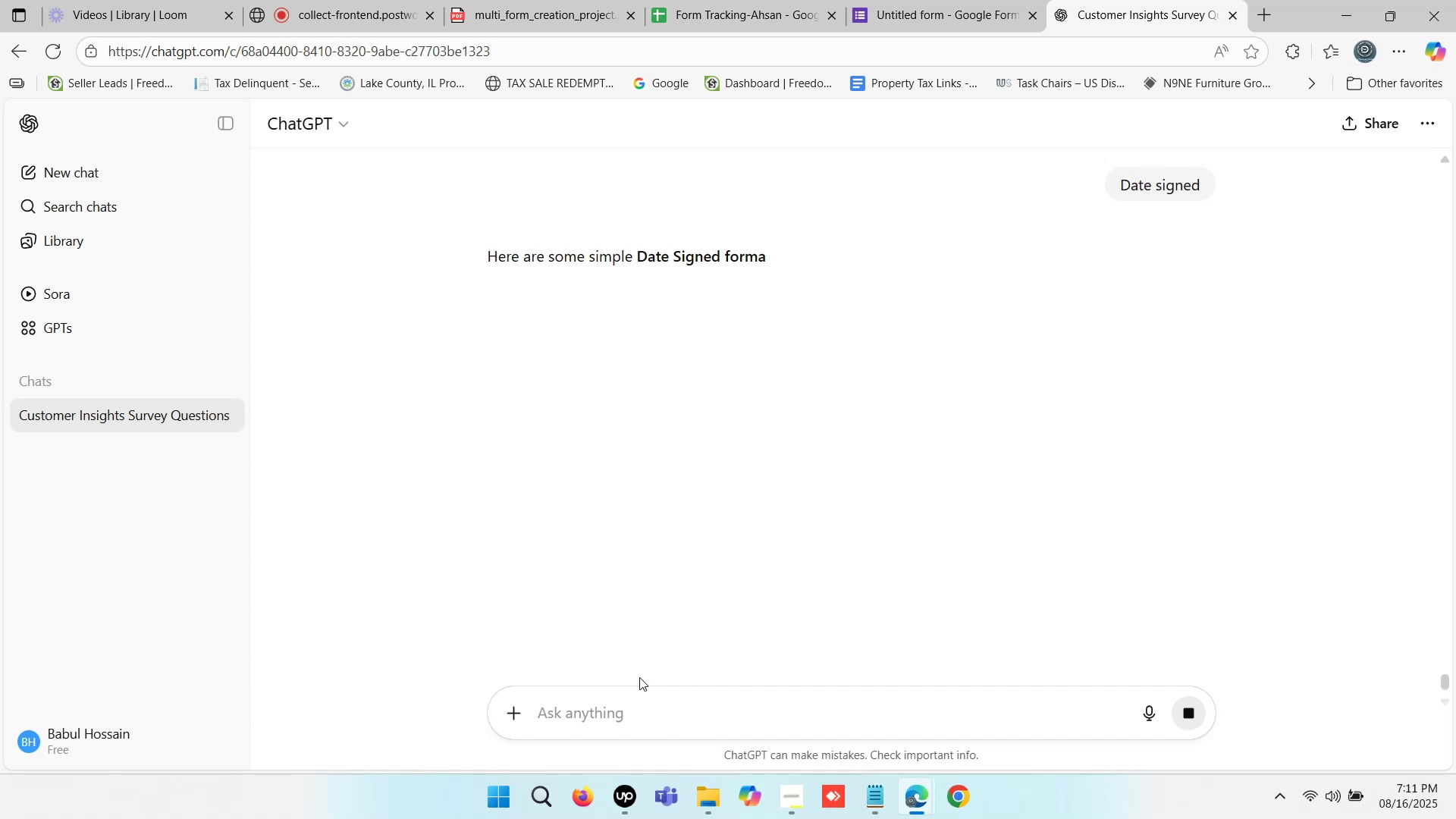 
scroll: coordinate [566, 471], scroll_direction: down, amount: 1.0
 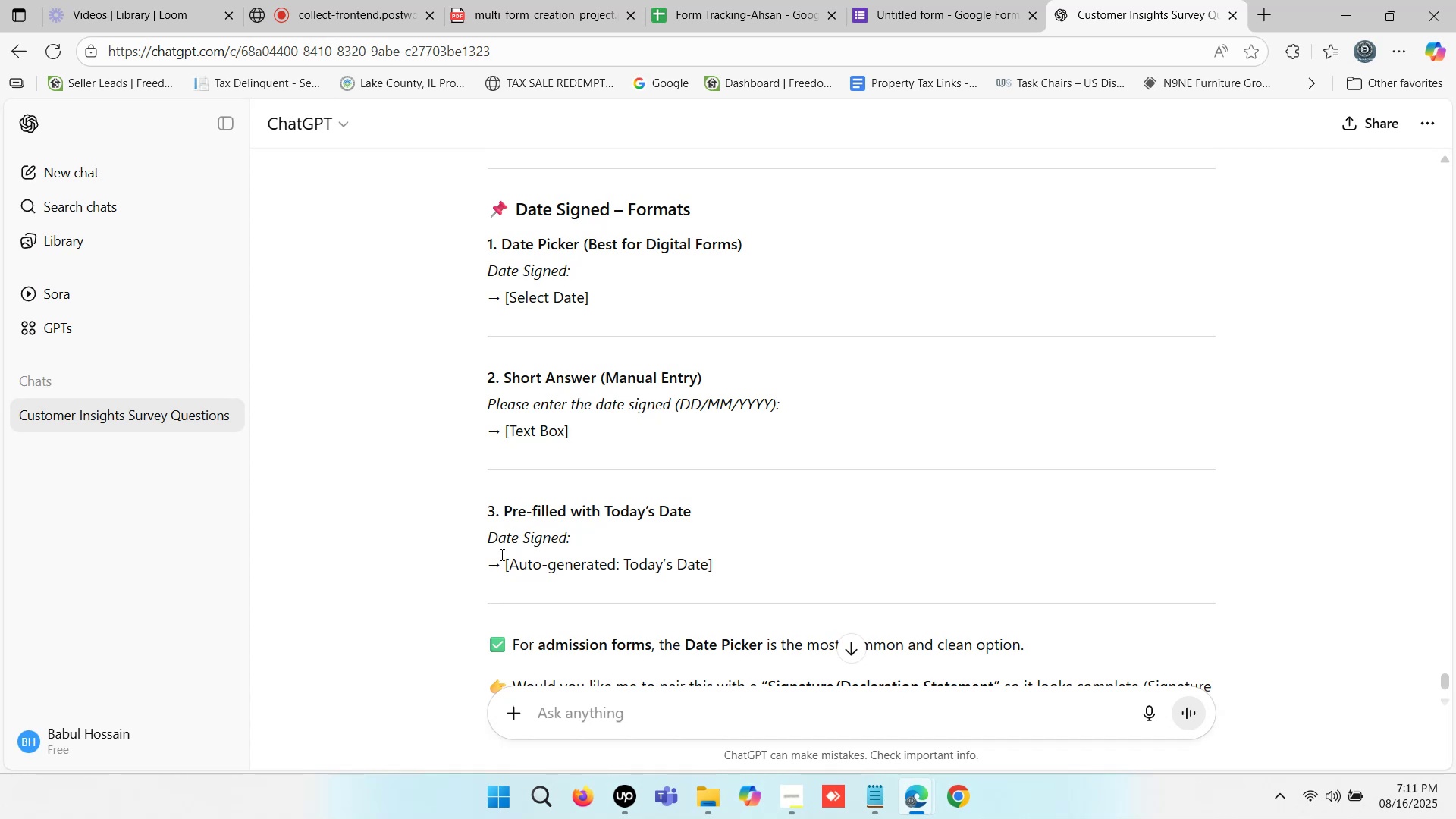 
left_click_drag(start_coordinate=[488, 538], to_coordinate=[576, 538])
 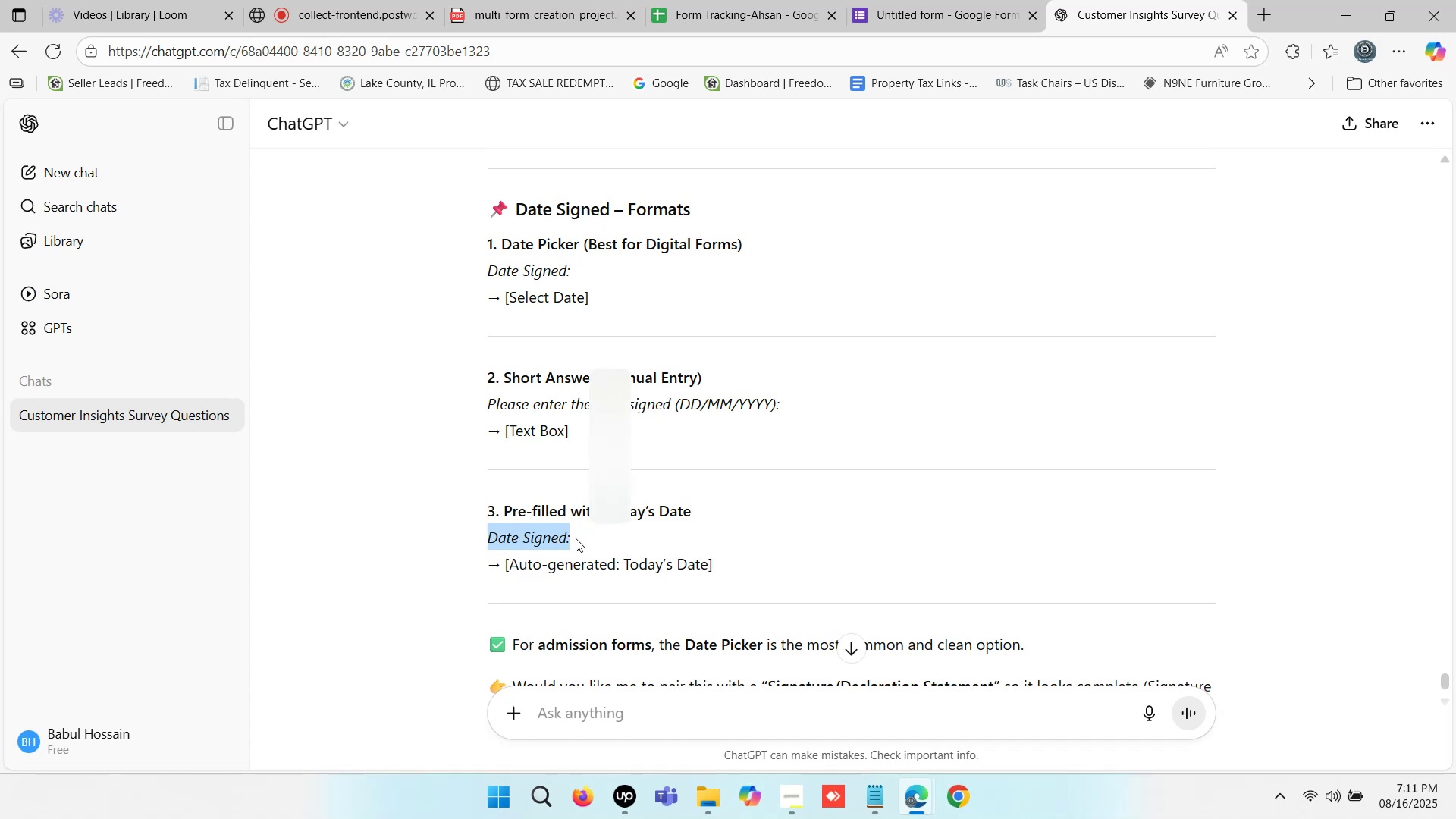 
key(Control+C)
 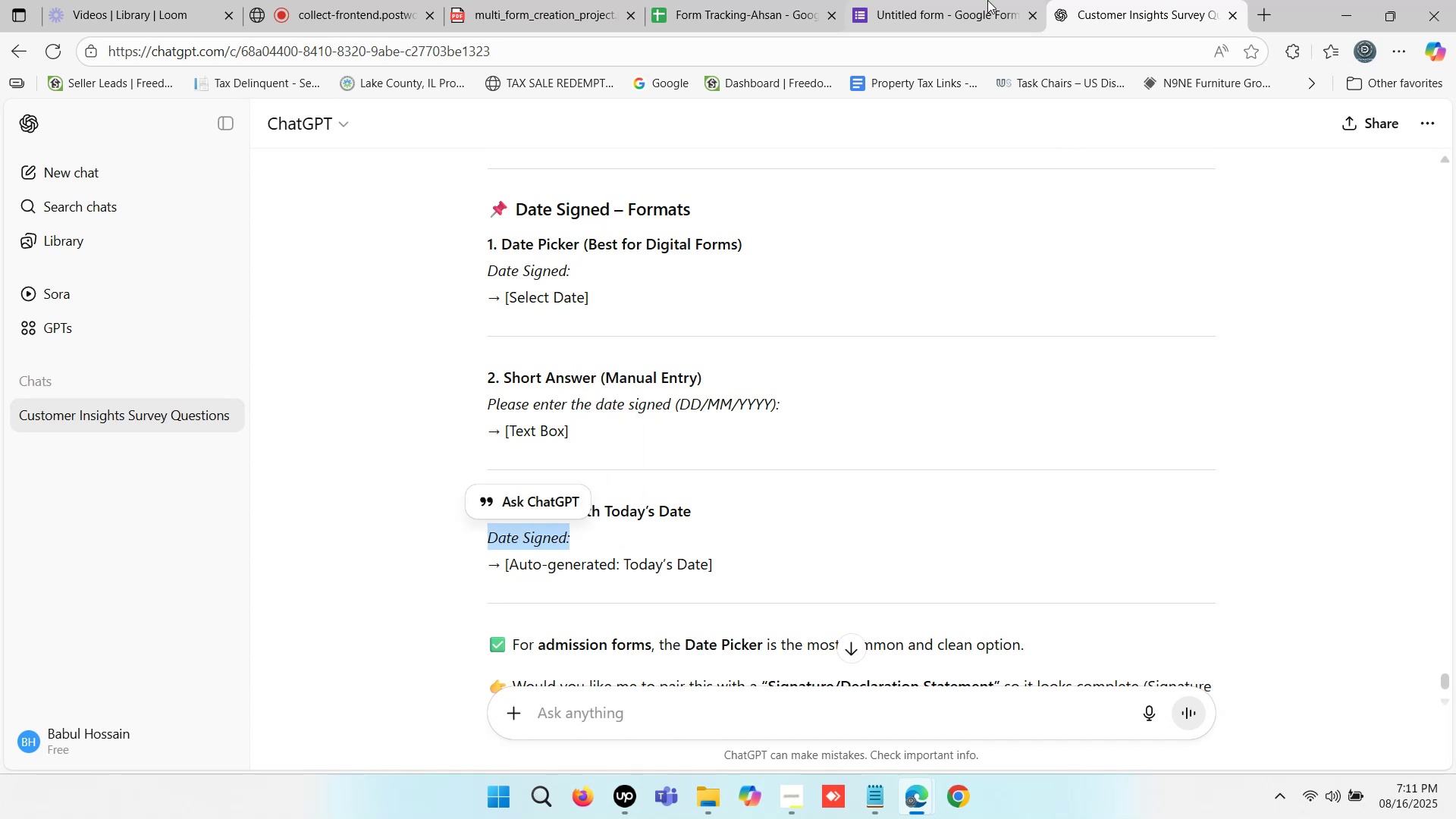 
left_click([976, 0])
 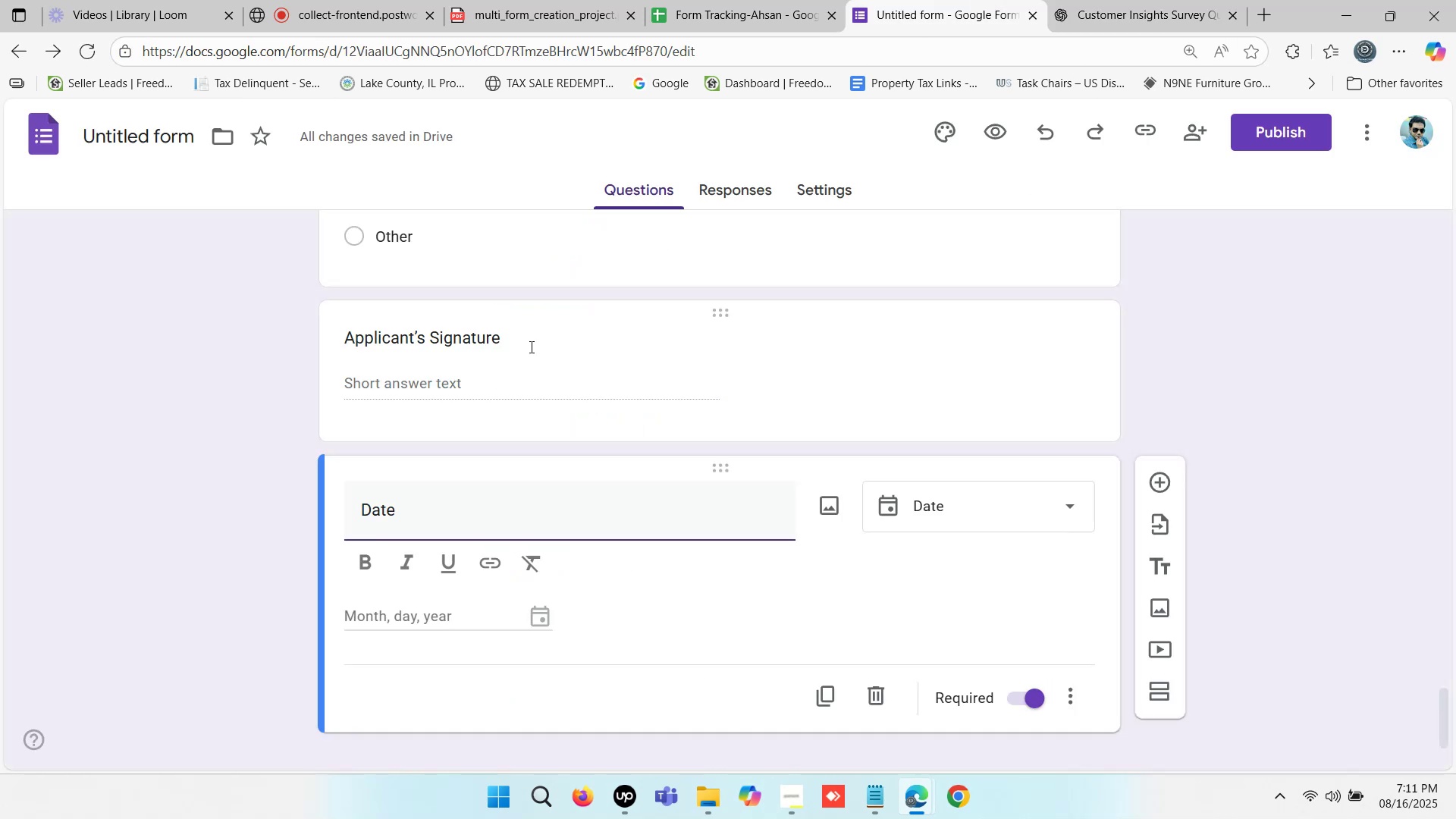 
left_click([528, 347])
 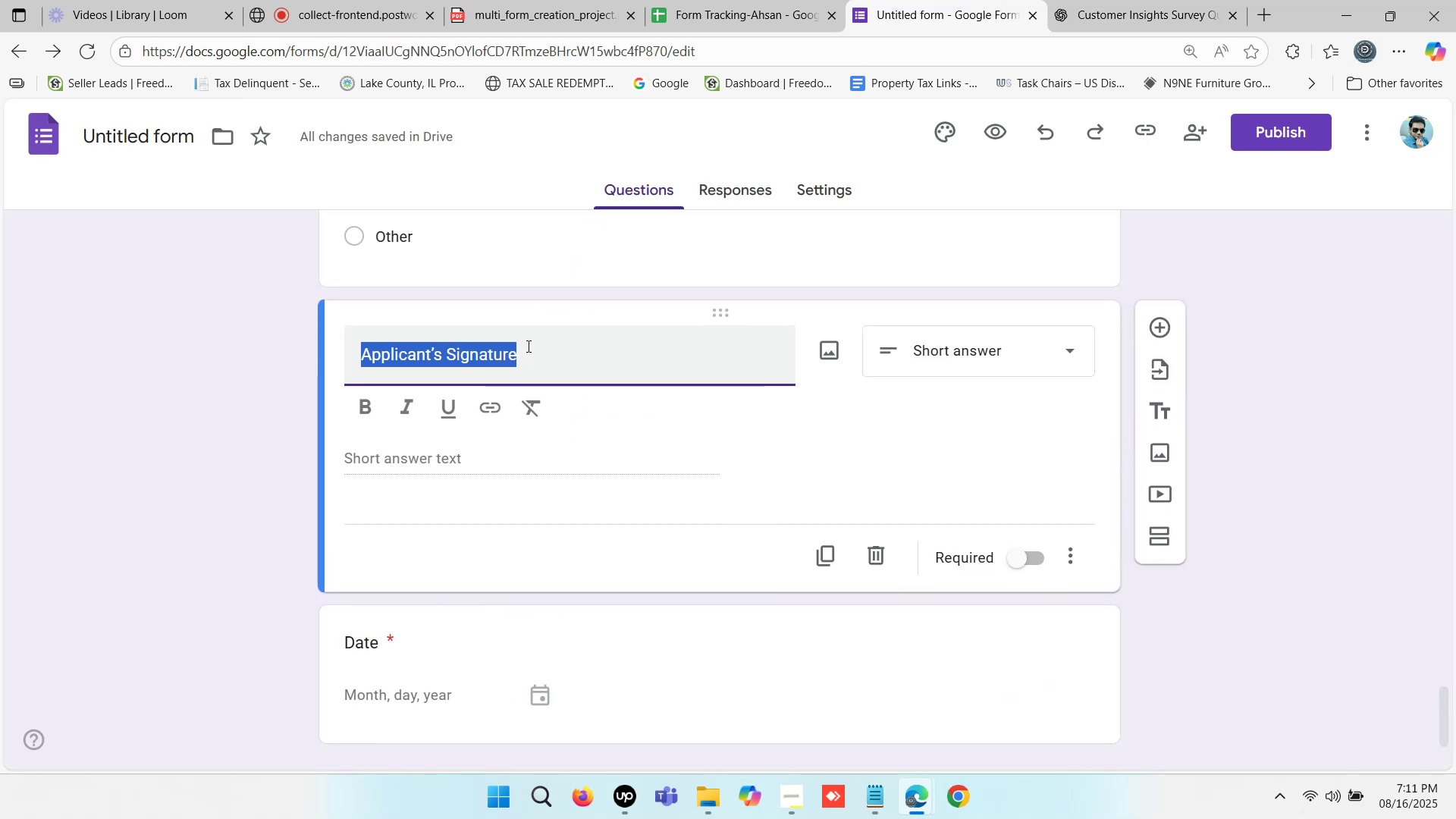 
left_click([534, 350])
 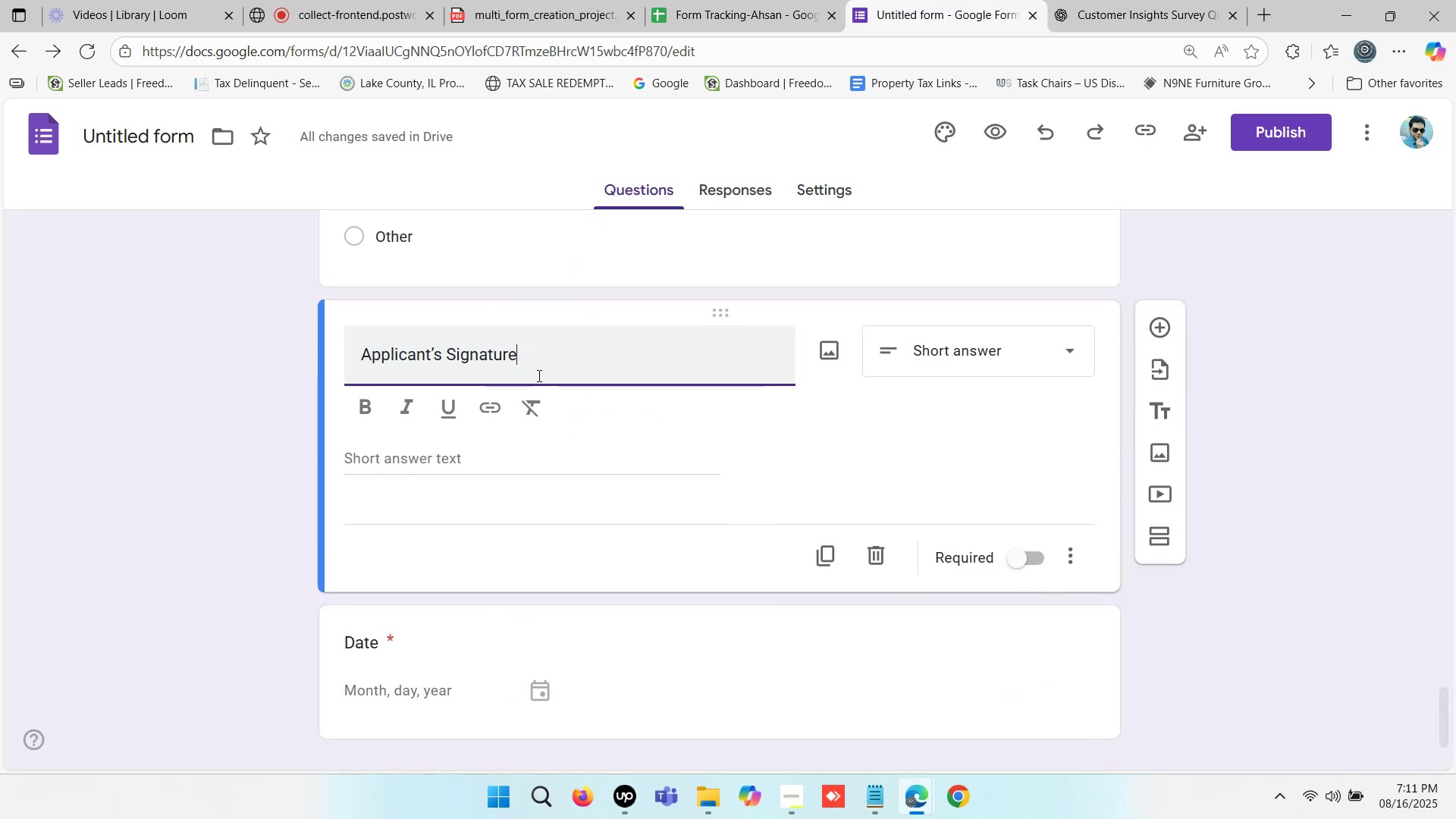 
key(Shift+Semicolon)
 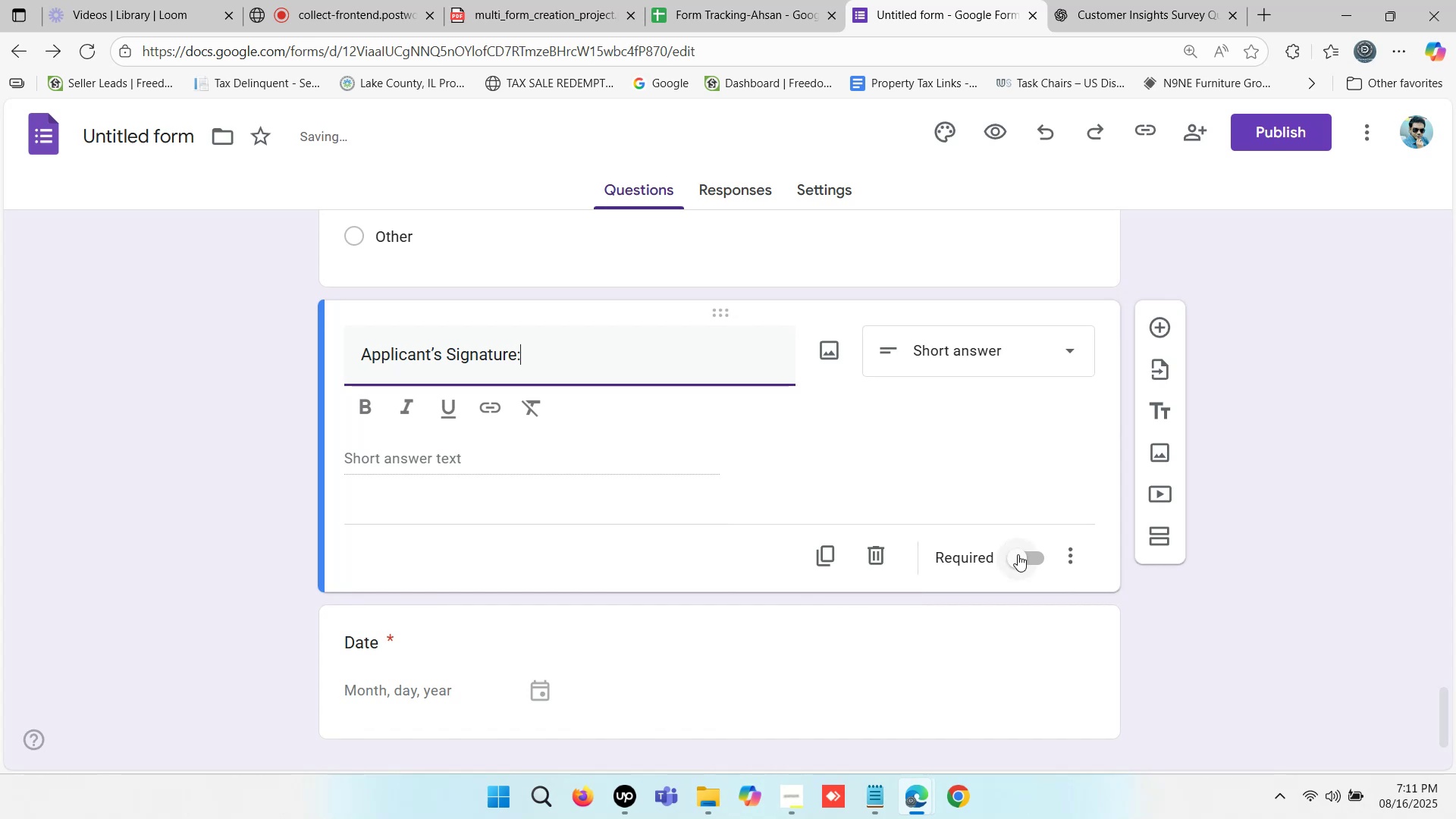 
left_click([1020, 554])
 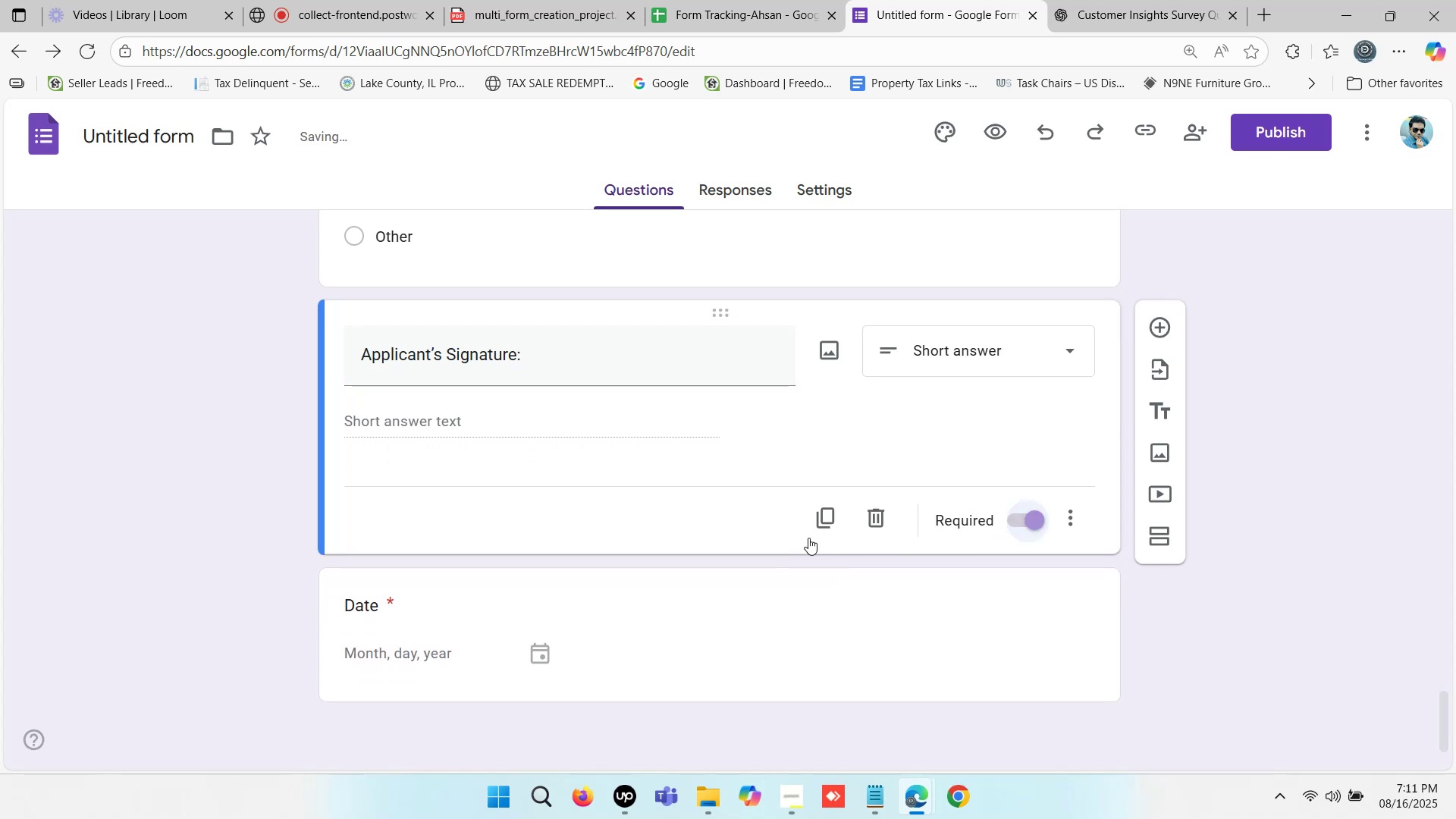 
scroll: coordinate [694, 572], scroll_direction: down, amount: 1.0
 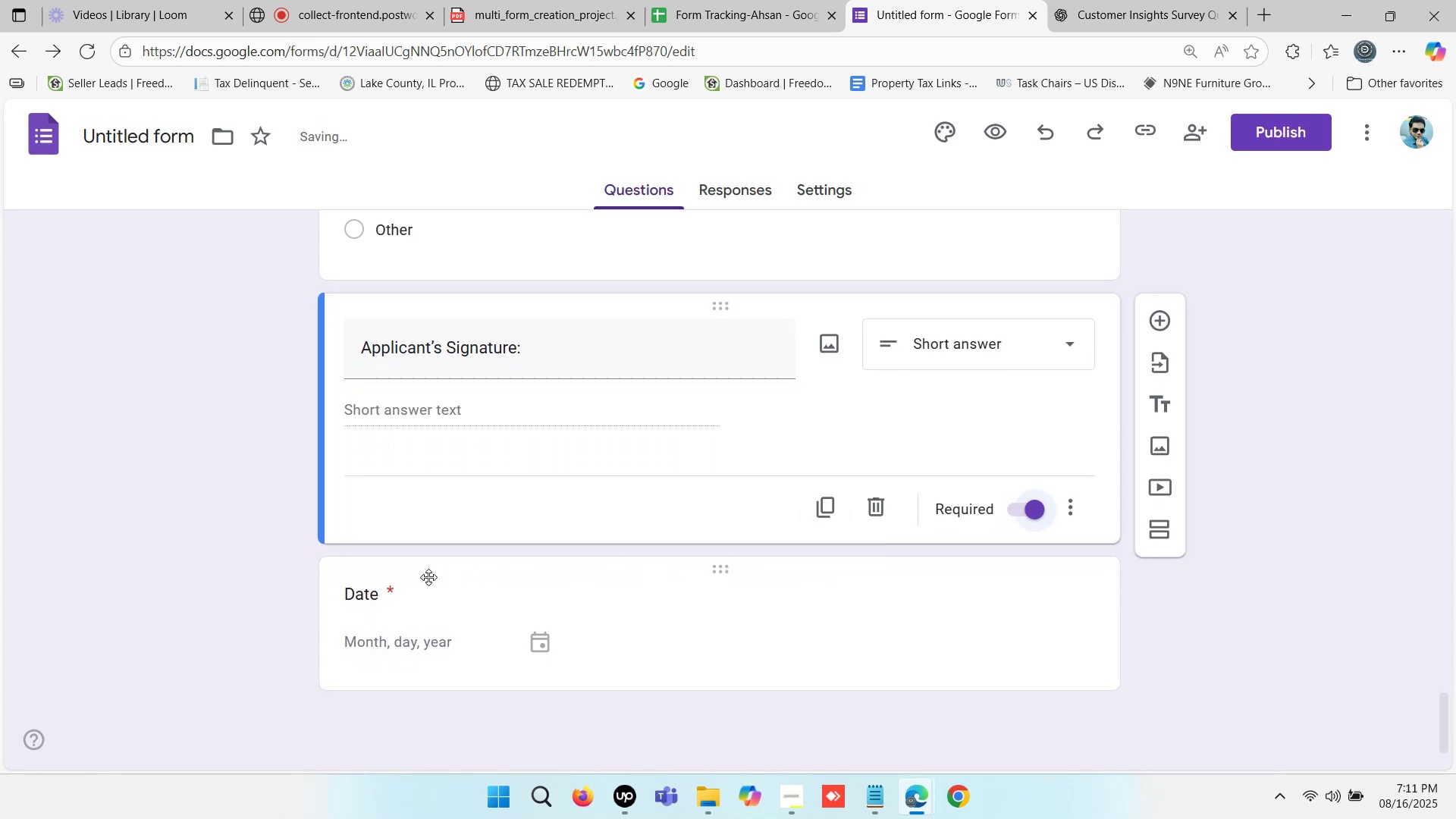 
left_click([413, 595])
 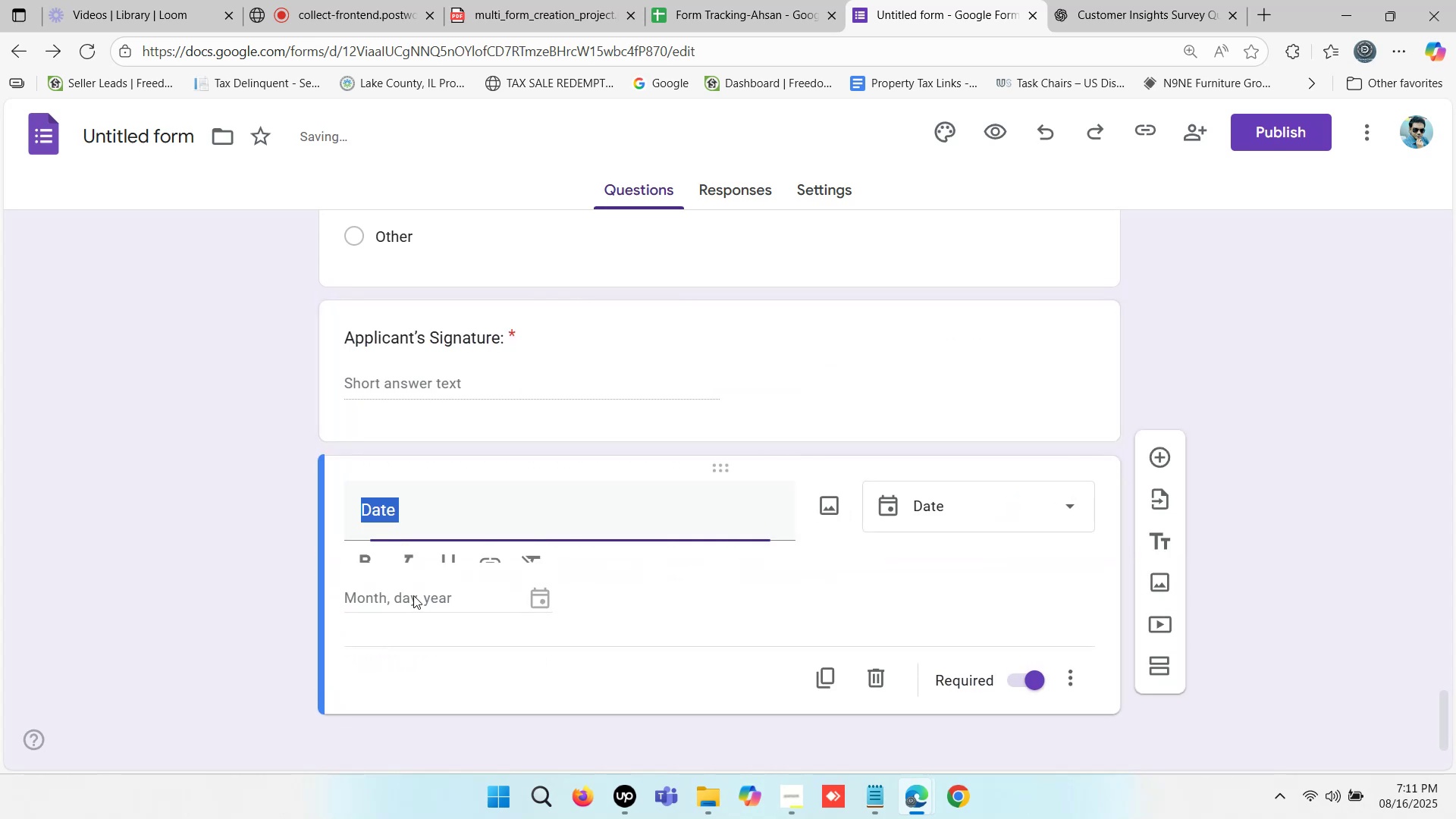 
key(Control+ControlLeft)
 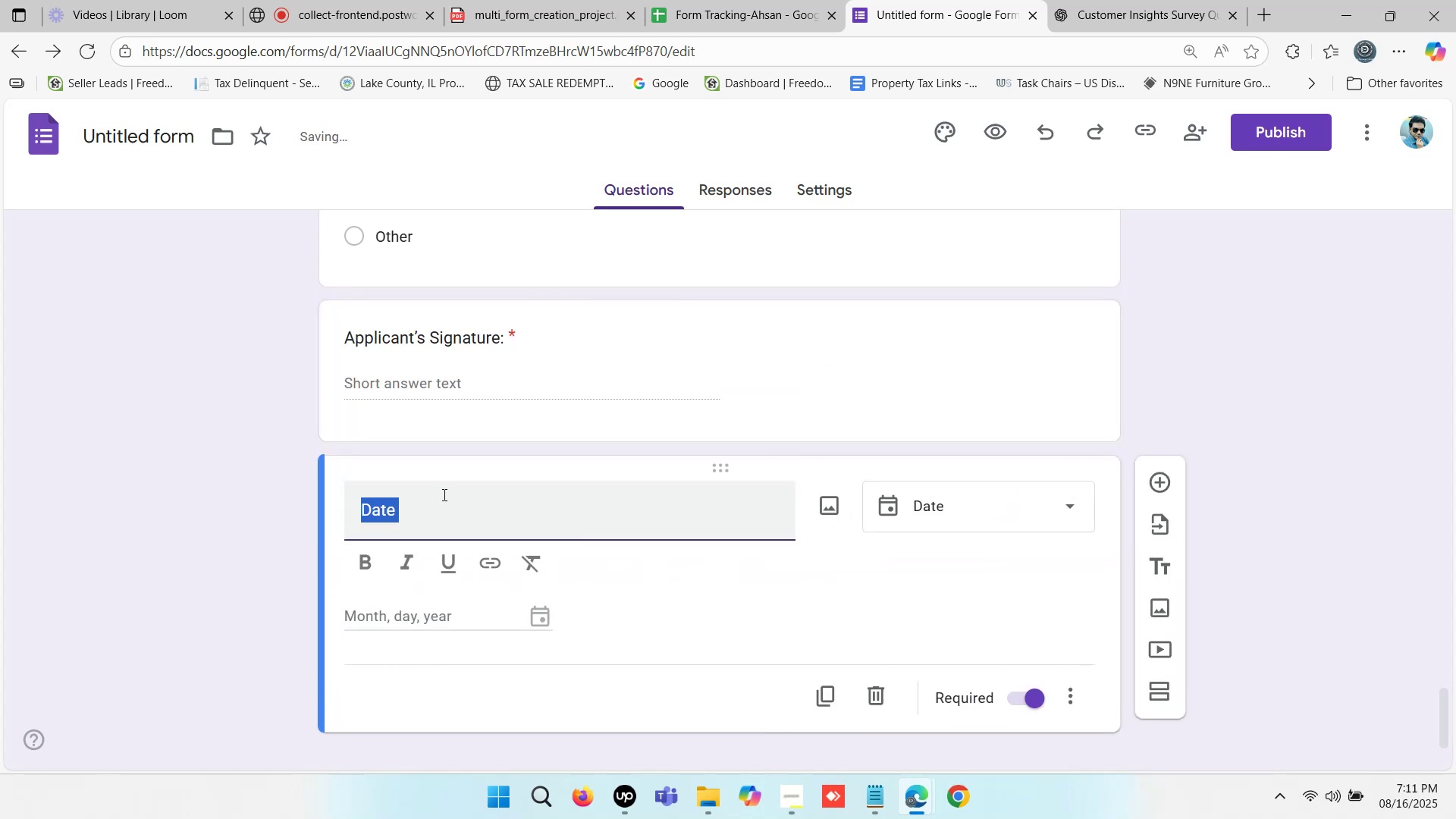 
key(Control+V)
 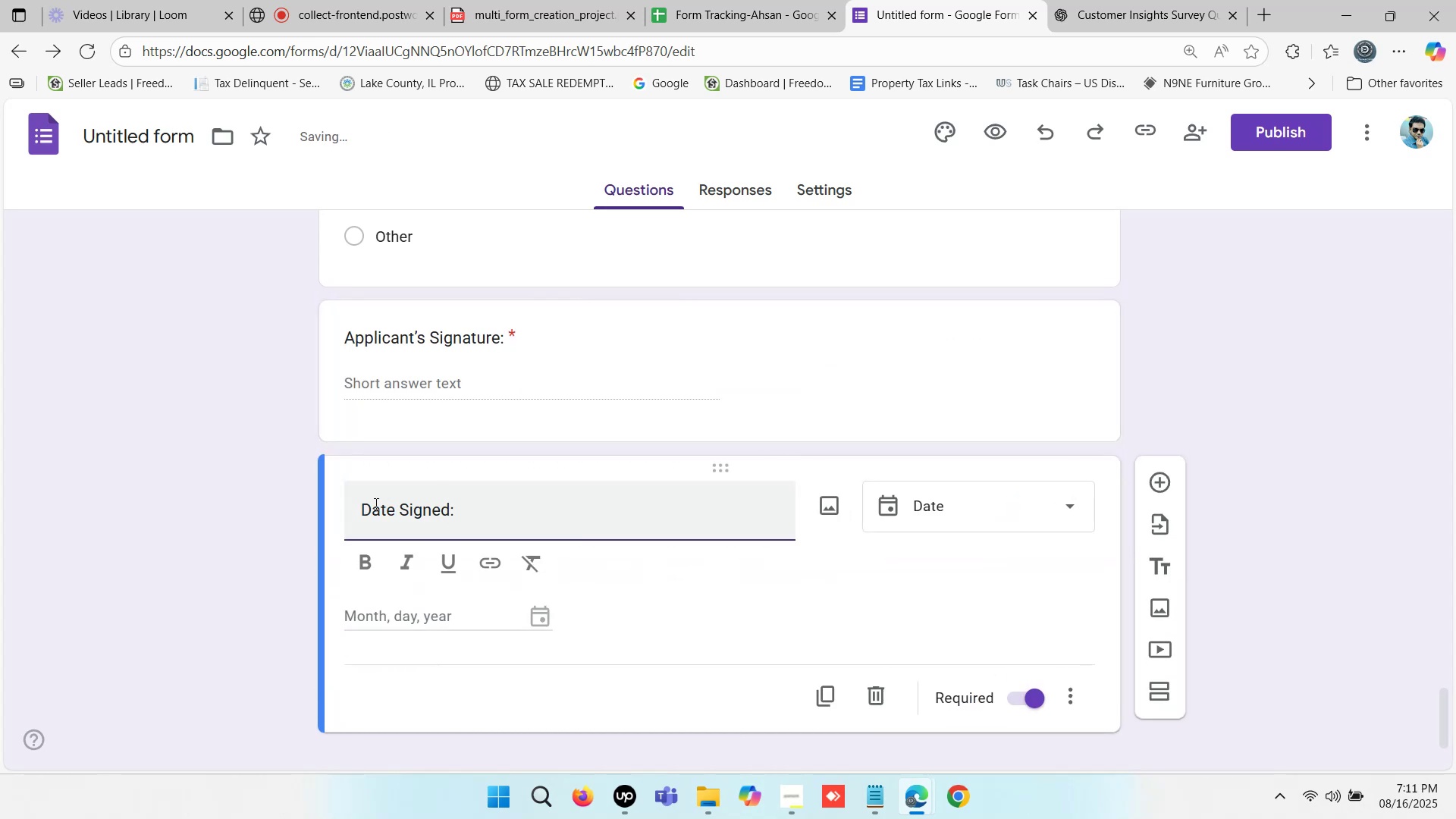 
left_click([366, 505])
 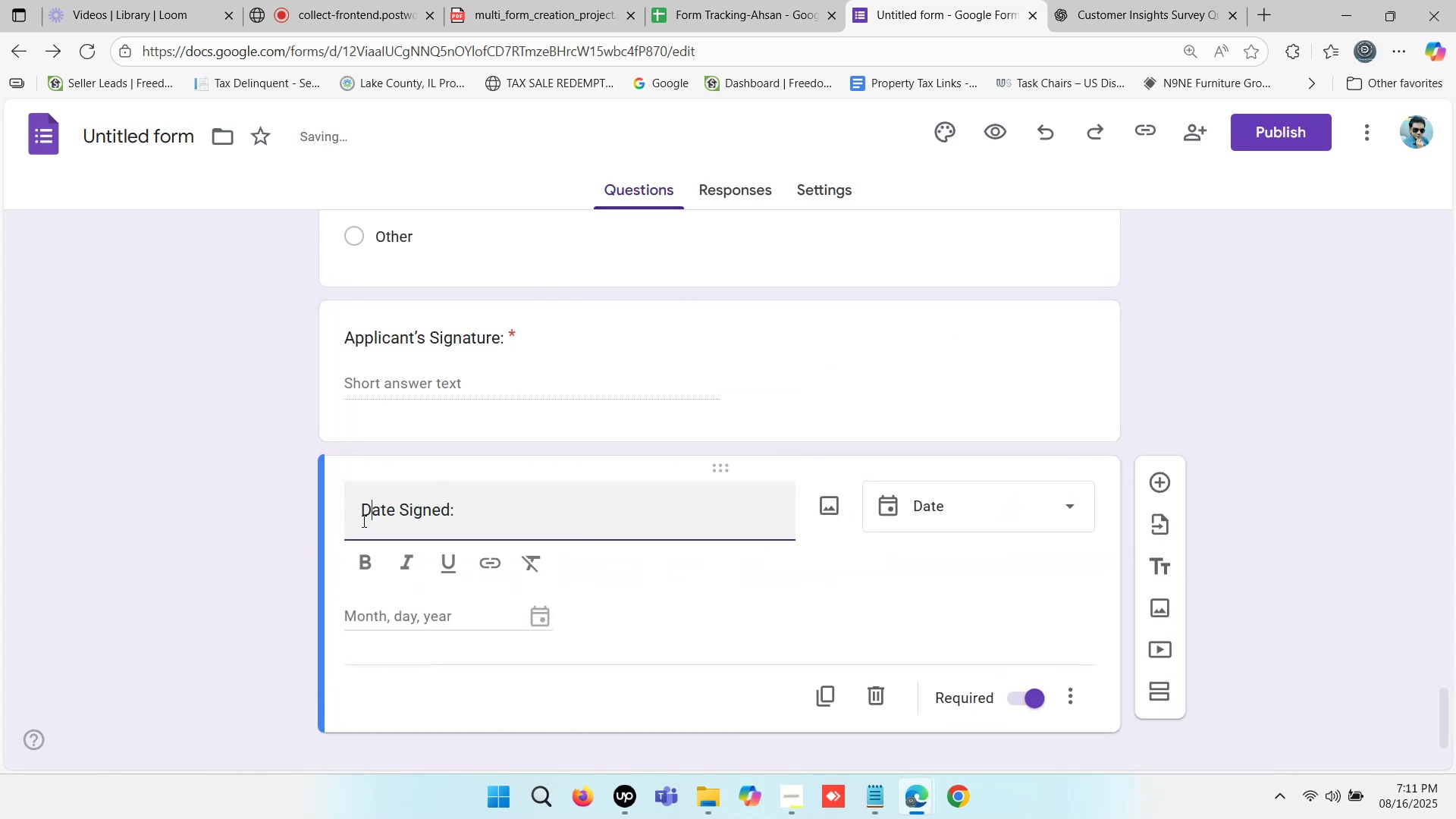 
left_click([362, 519])
 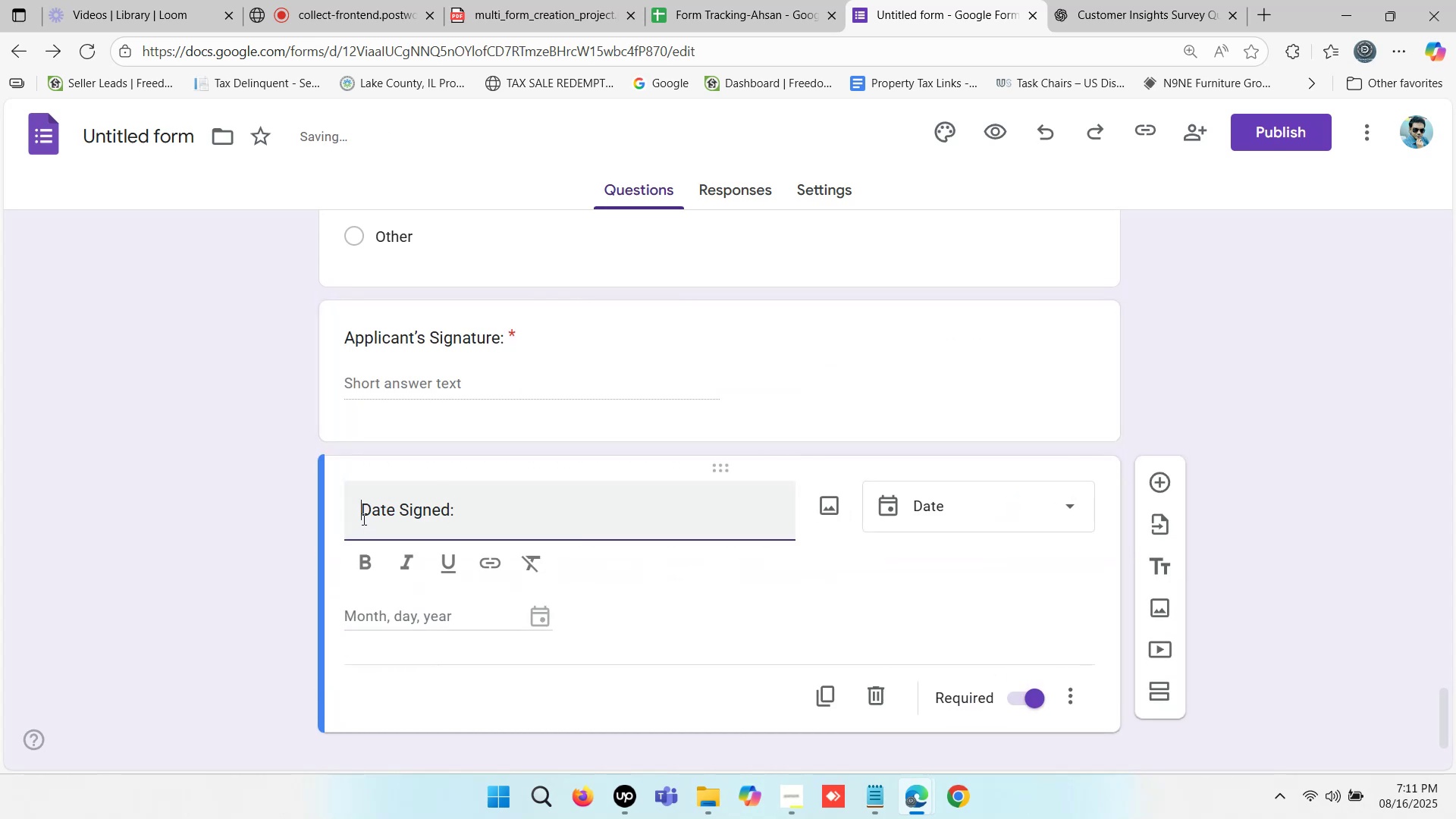 
key(Backspace)
 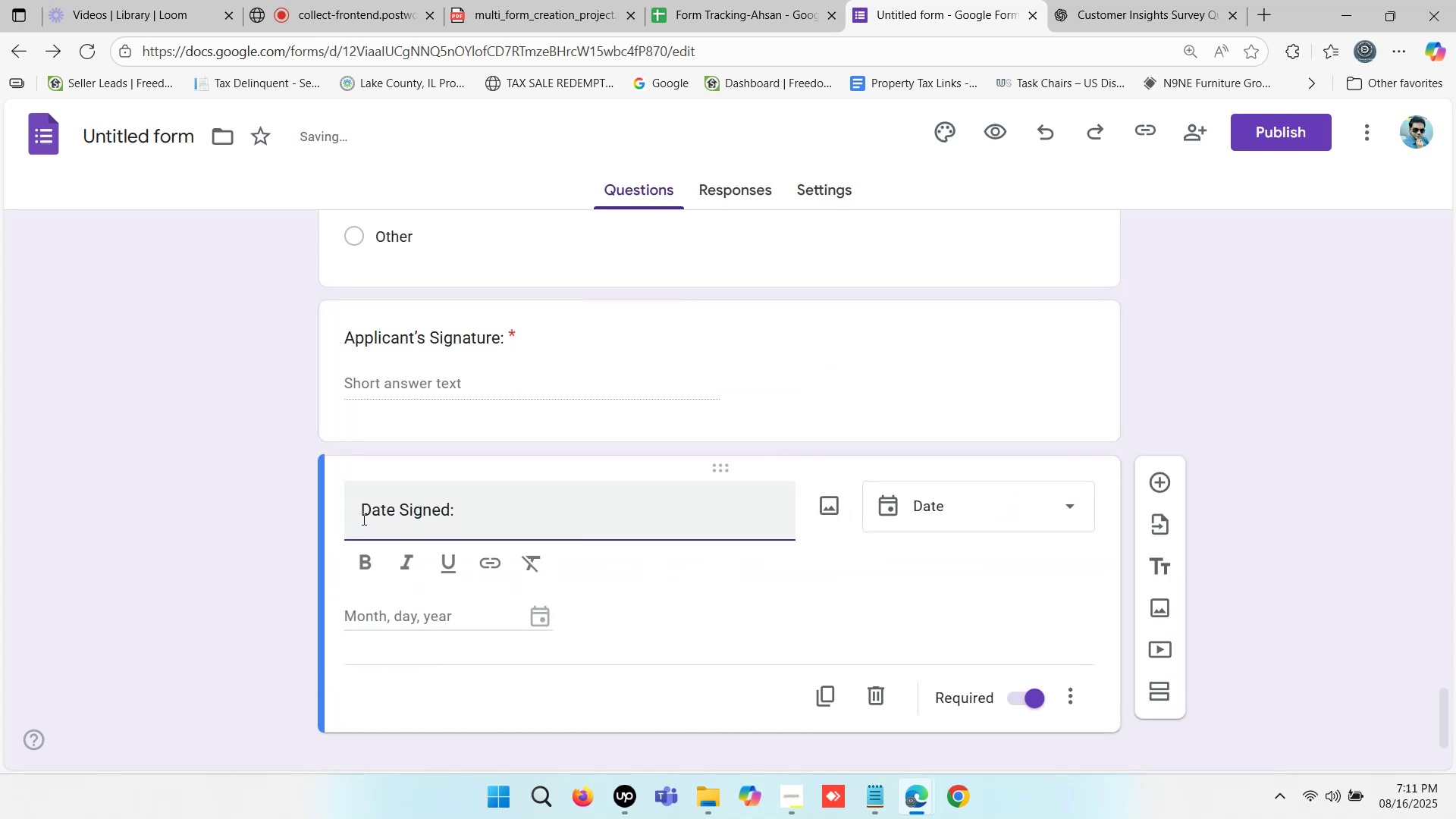 
key(Backspace)
 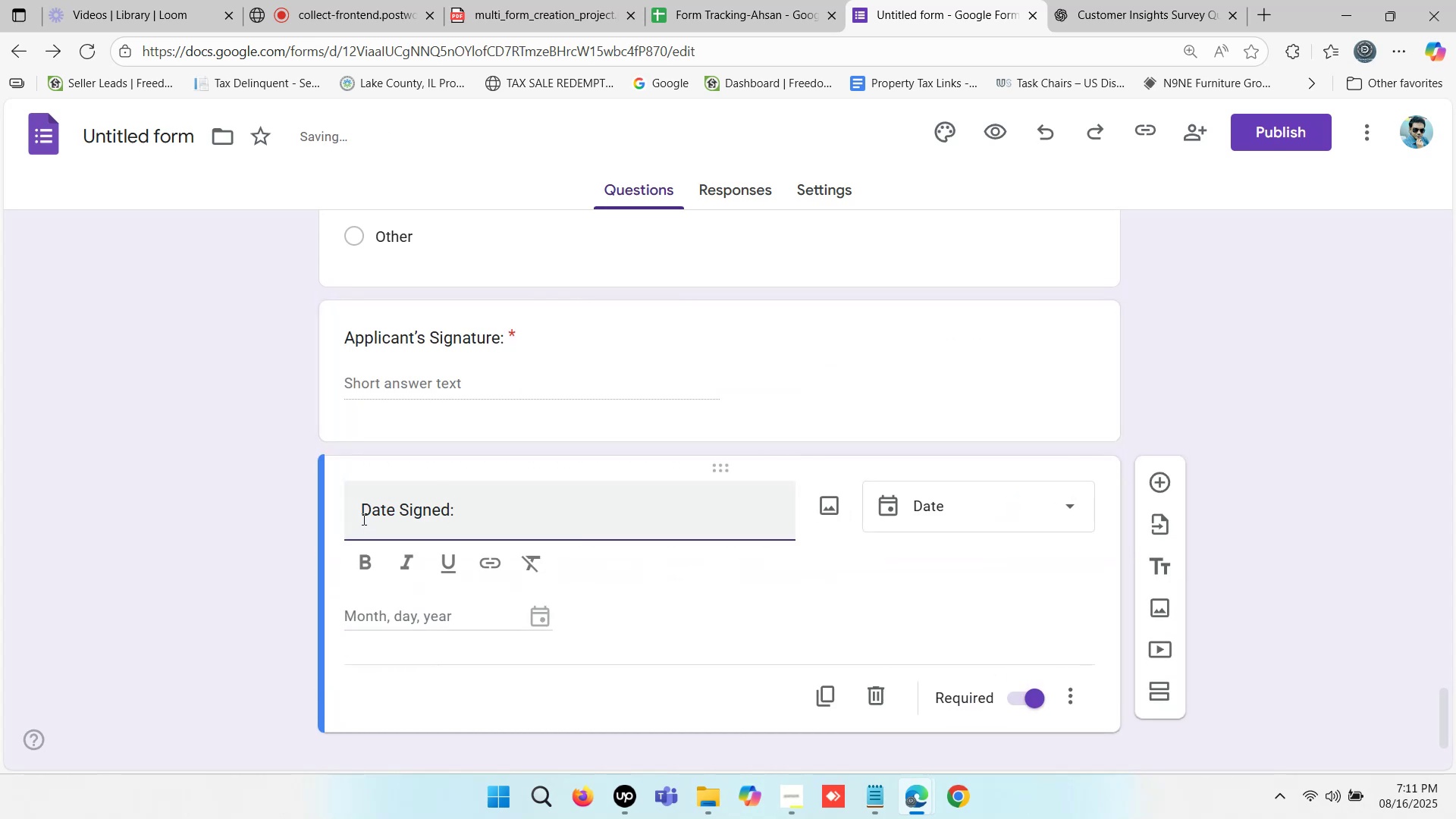 
key(Backspace)
 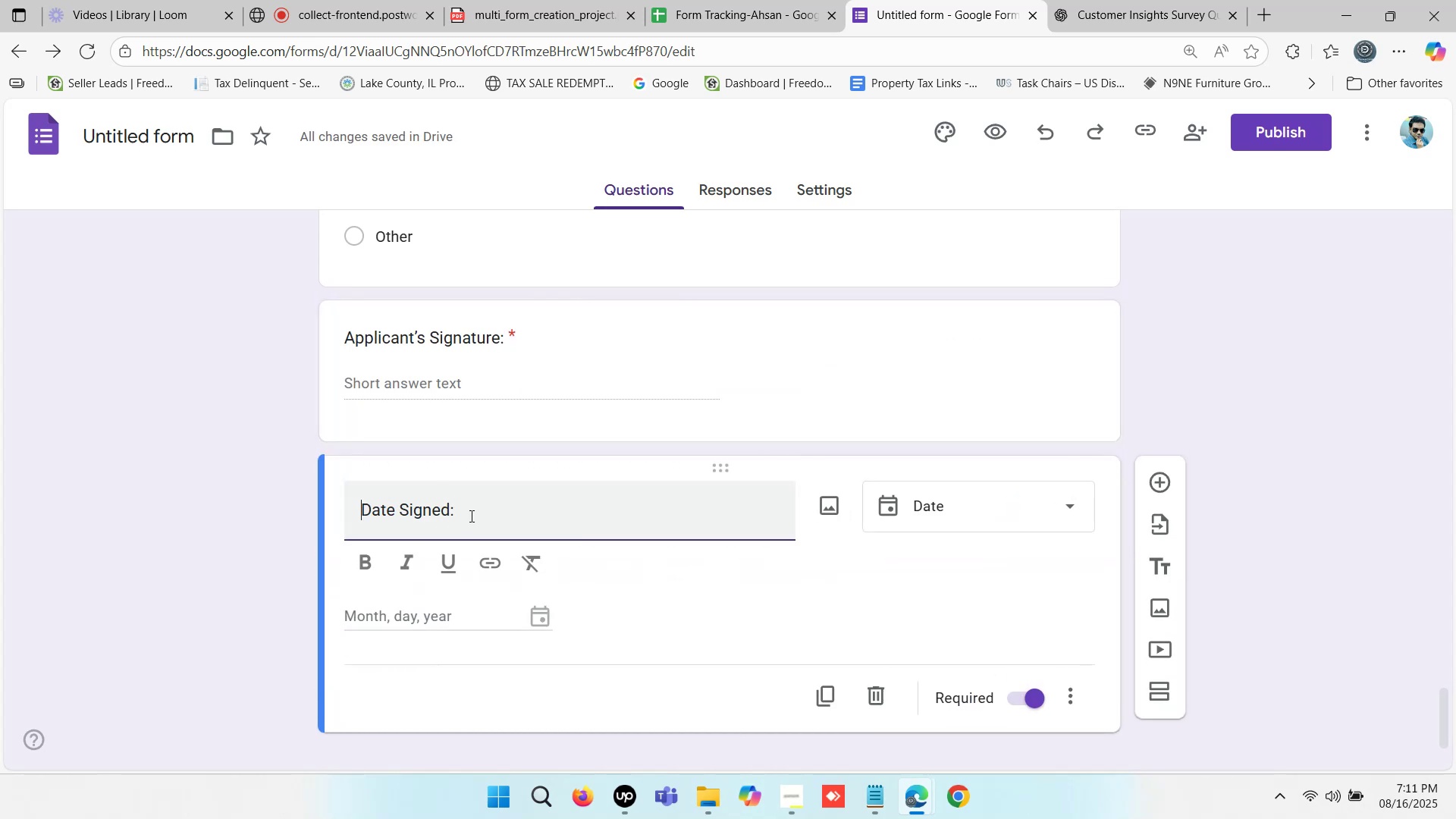 
left_click([473, 514])
 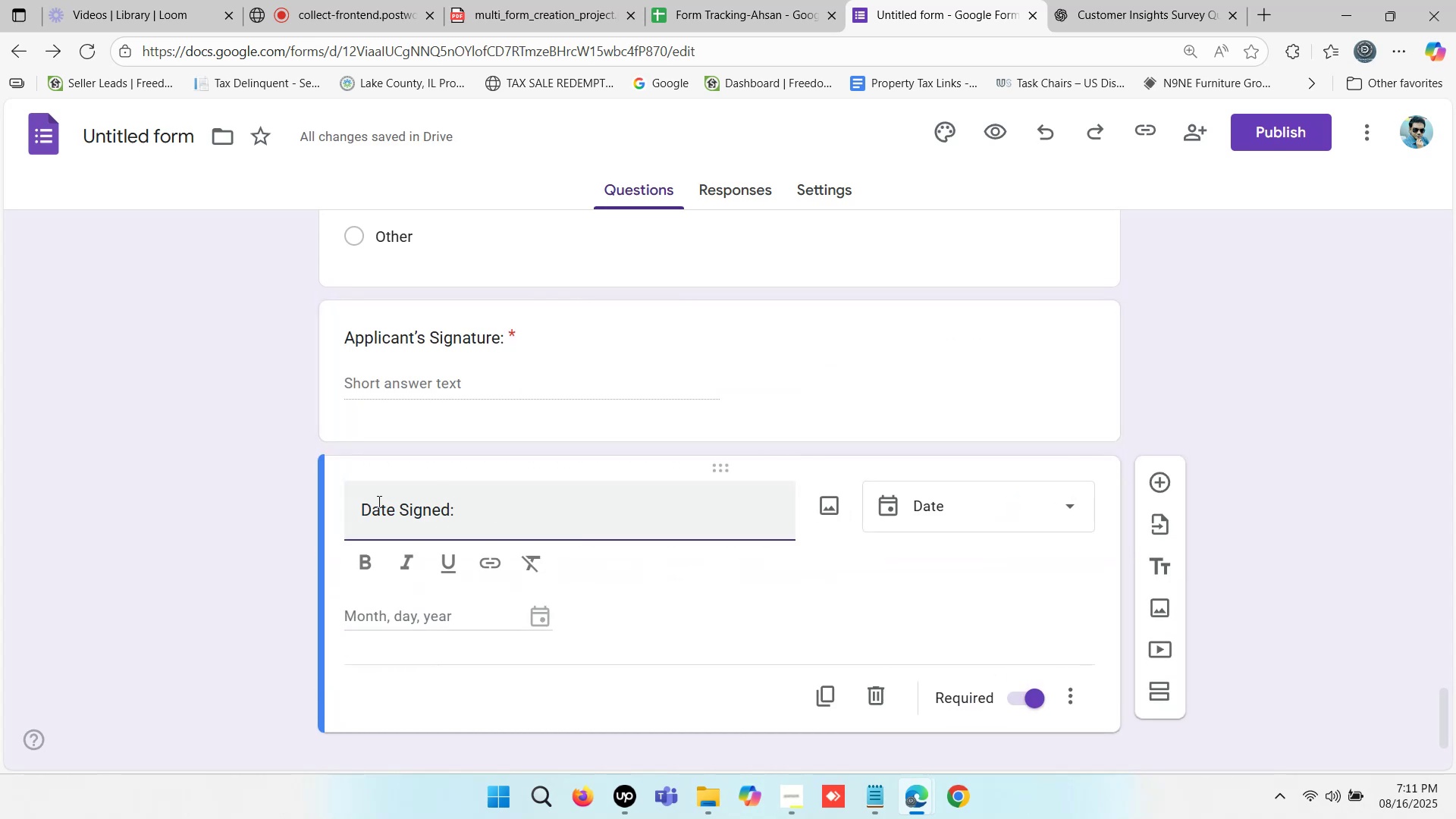 
left_click([295, 482])
 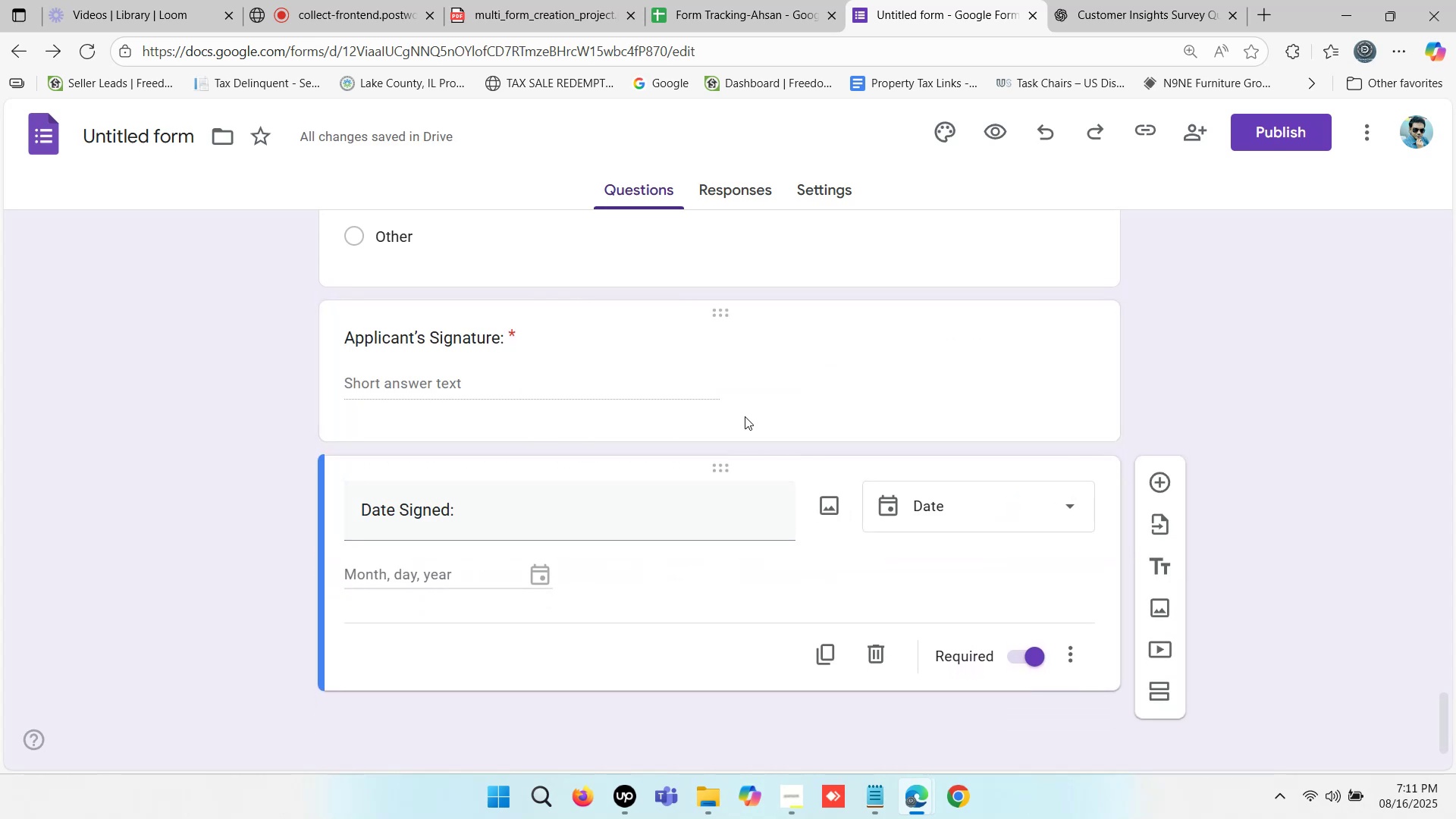 
scroll: coordinate [899, 347], scroll_direction: up, amount: 31.0
 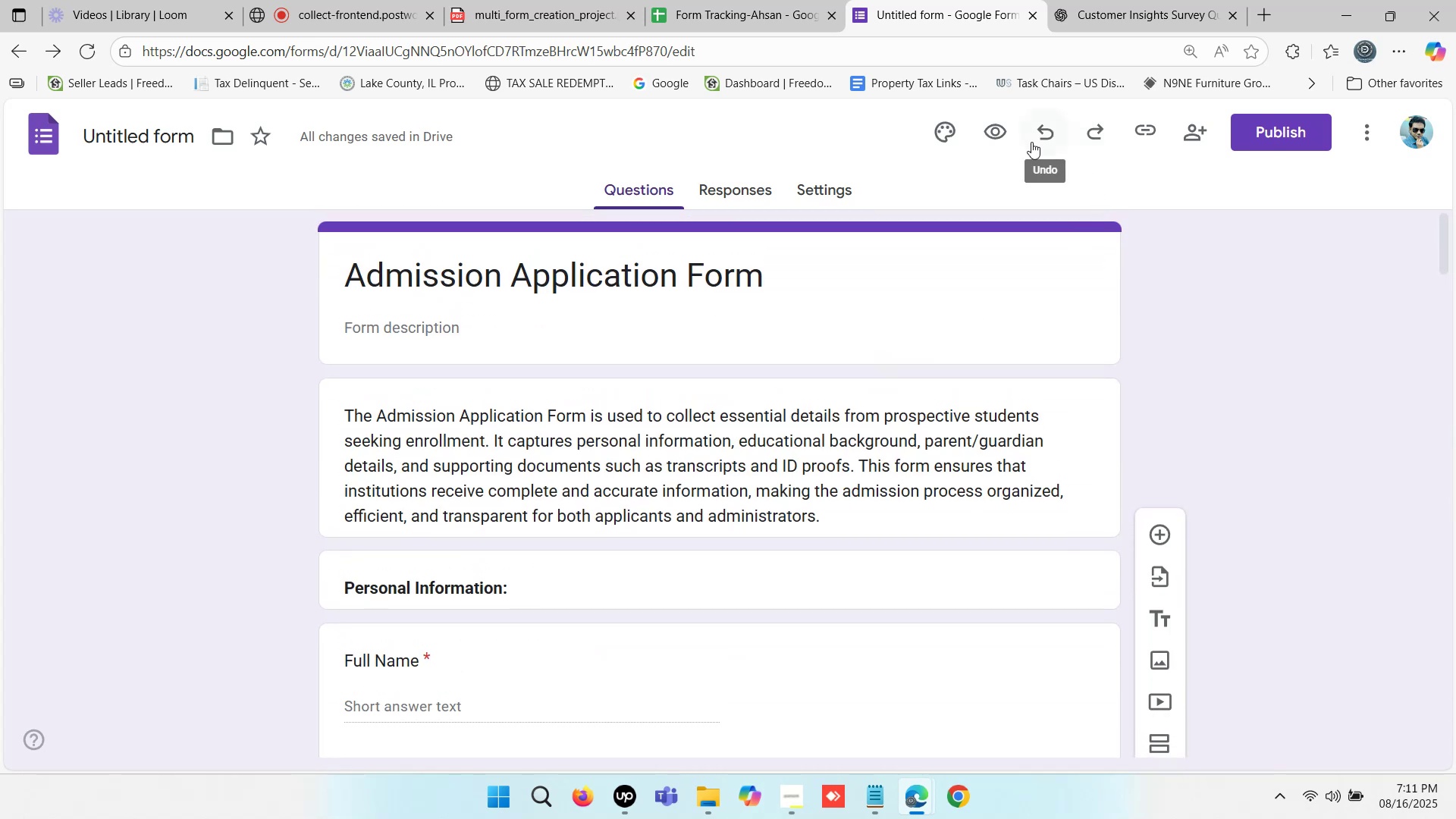 
left_click([999, 131])
 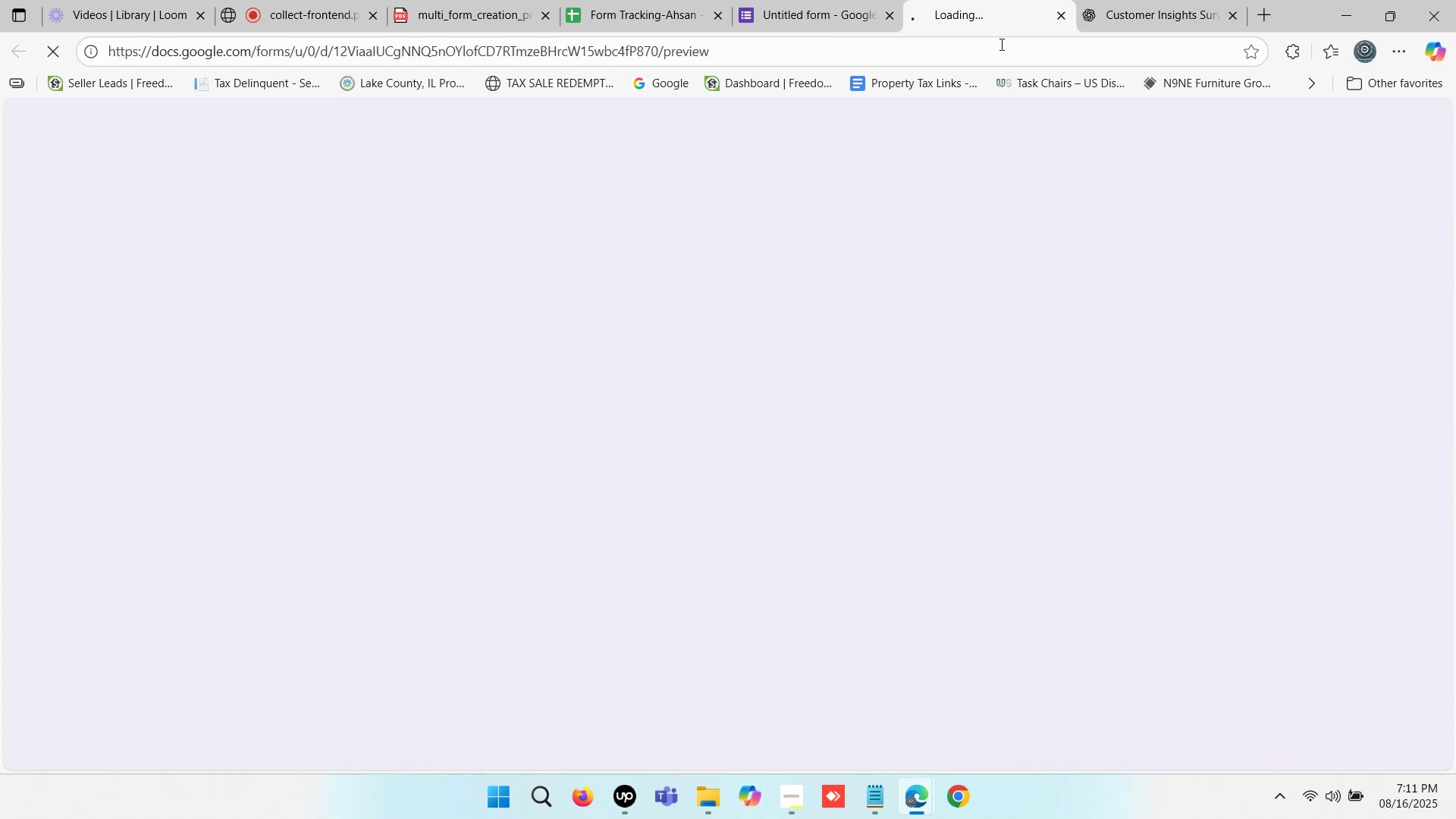 
left_click([993, 0])
 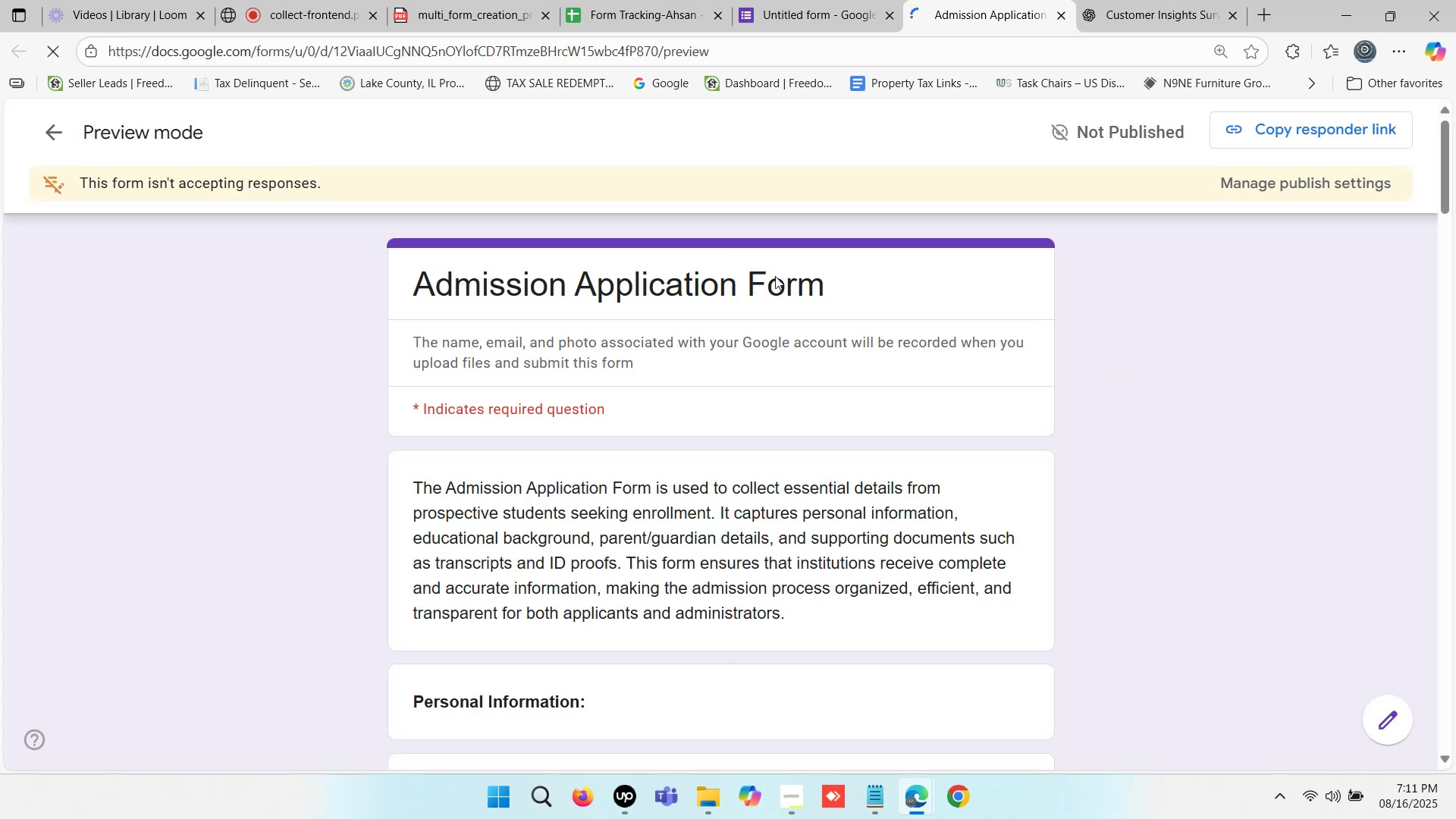 
scroll: coordinate [661, 345], scroll_direction: down, amount: 7.0
 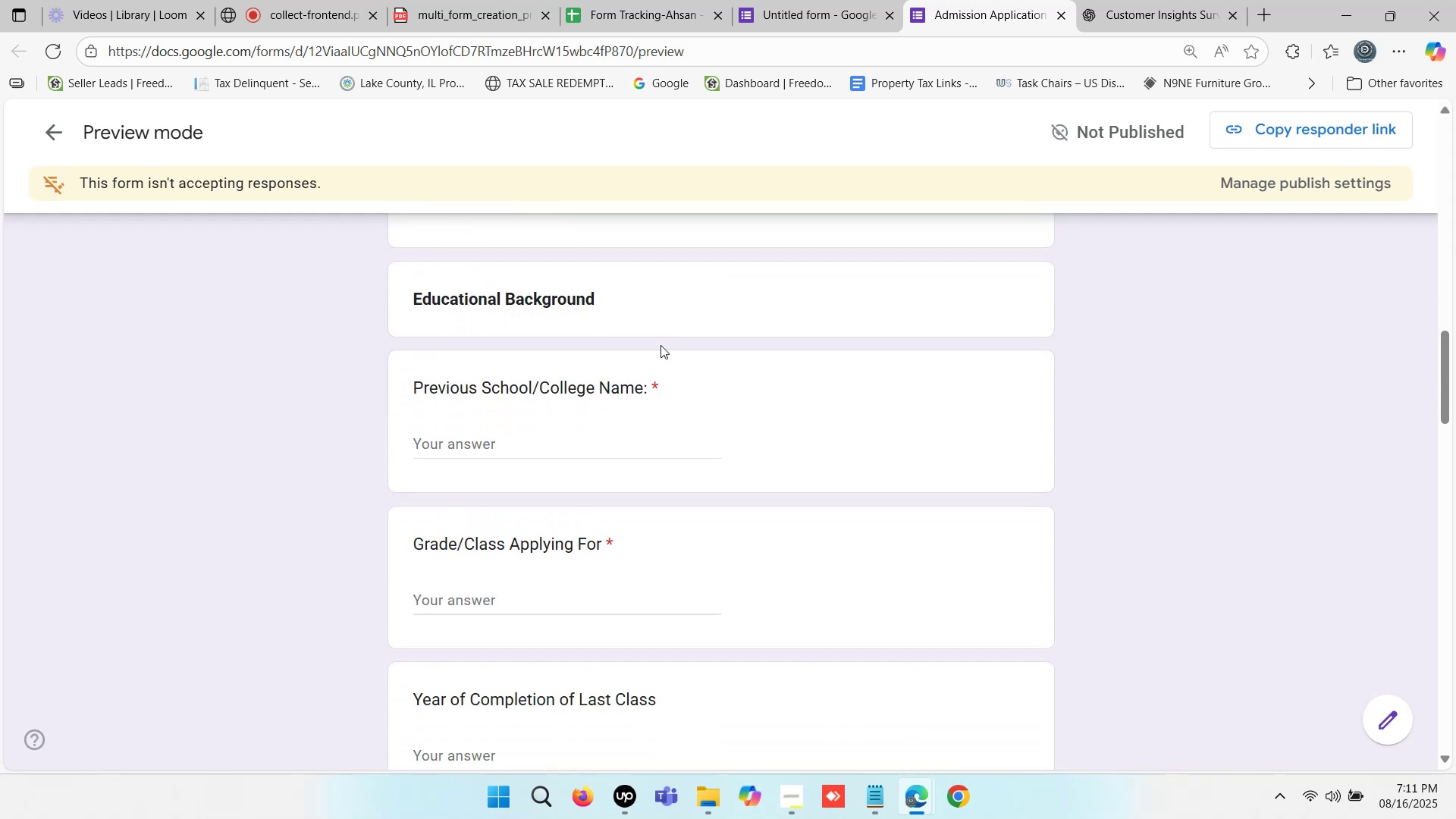 
scroll: coordinate [661, 417], scroll_direction: down, amount: 5.0
 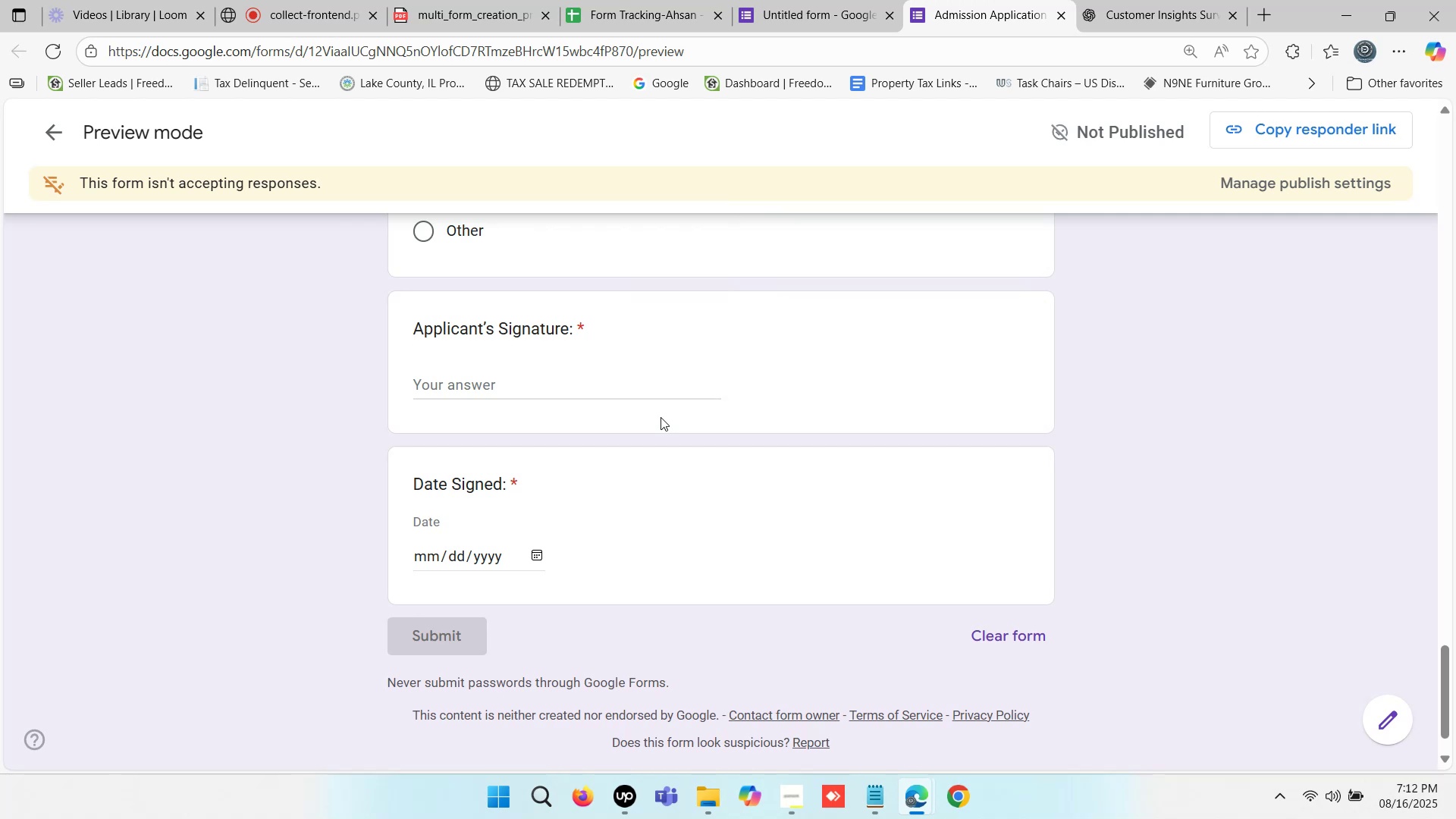 
wait(6.82)
 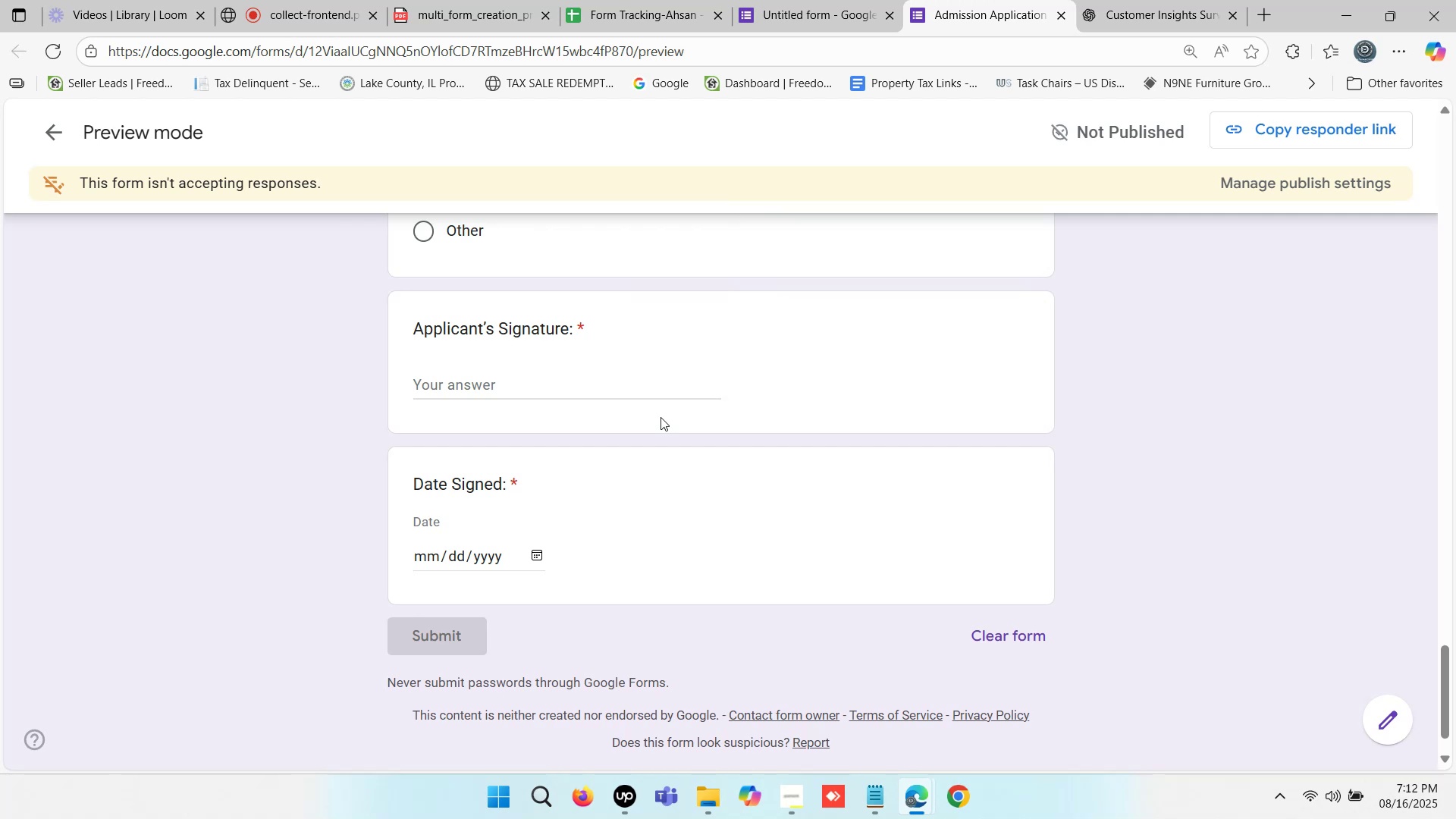 
left_click([663, 297])
 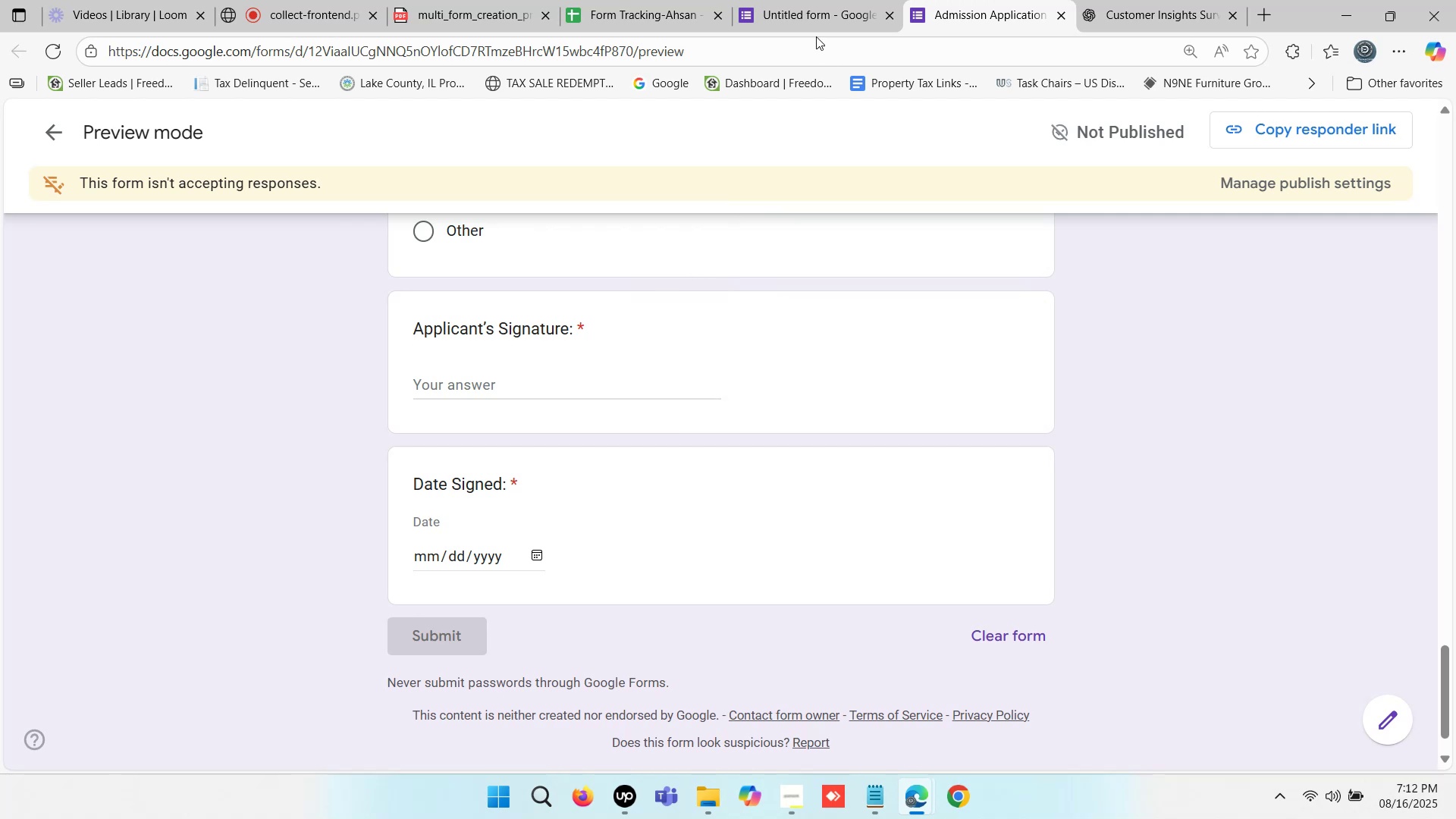 
left_click([802, 5])
 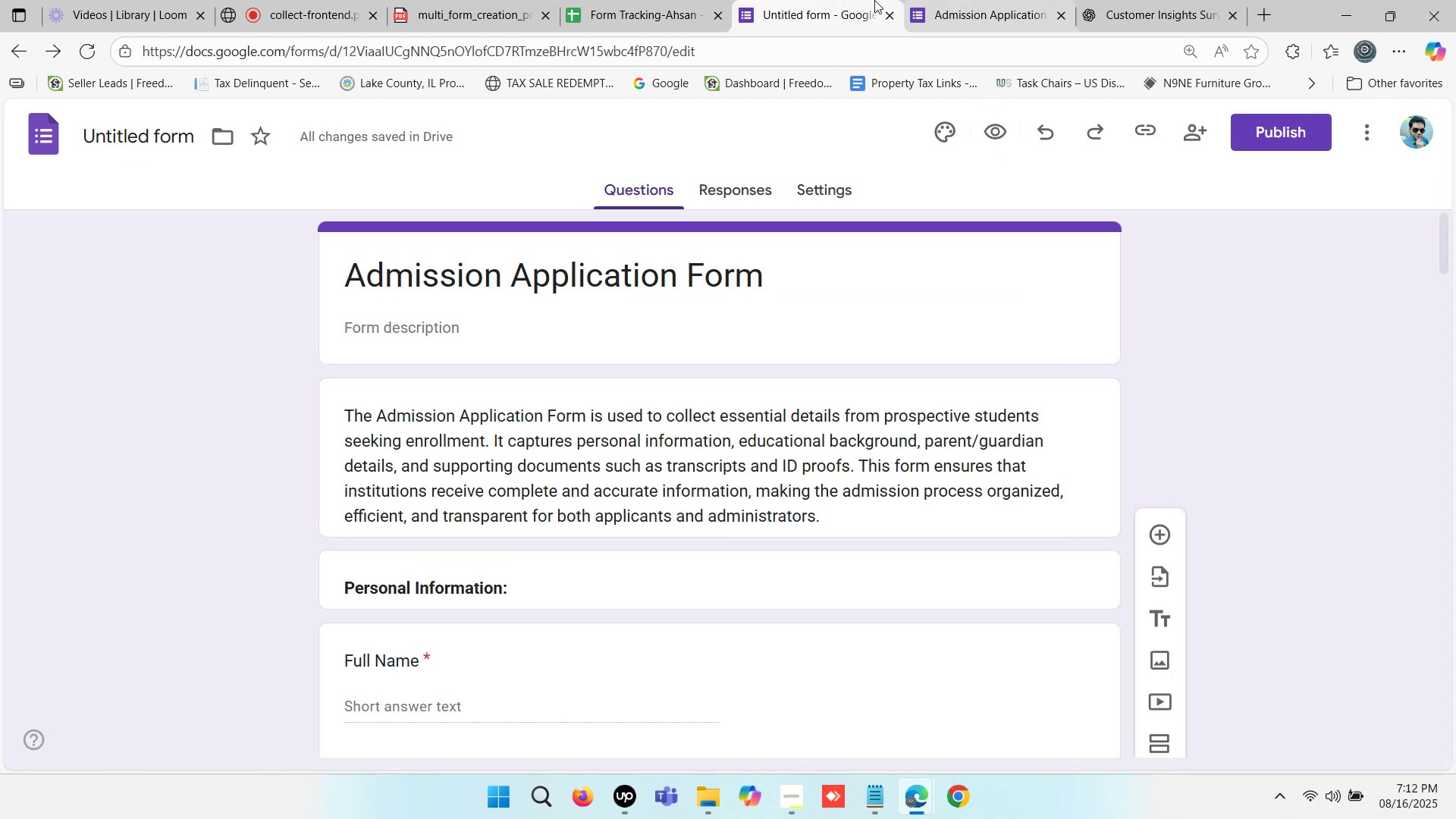 
left_click([1142, 0])
 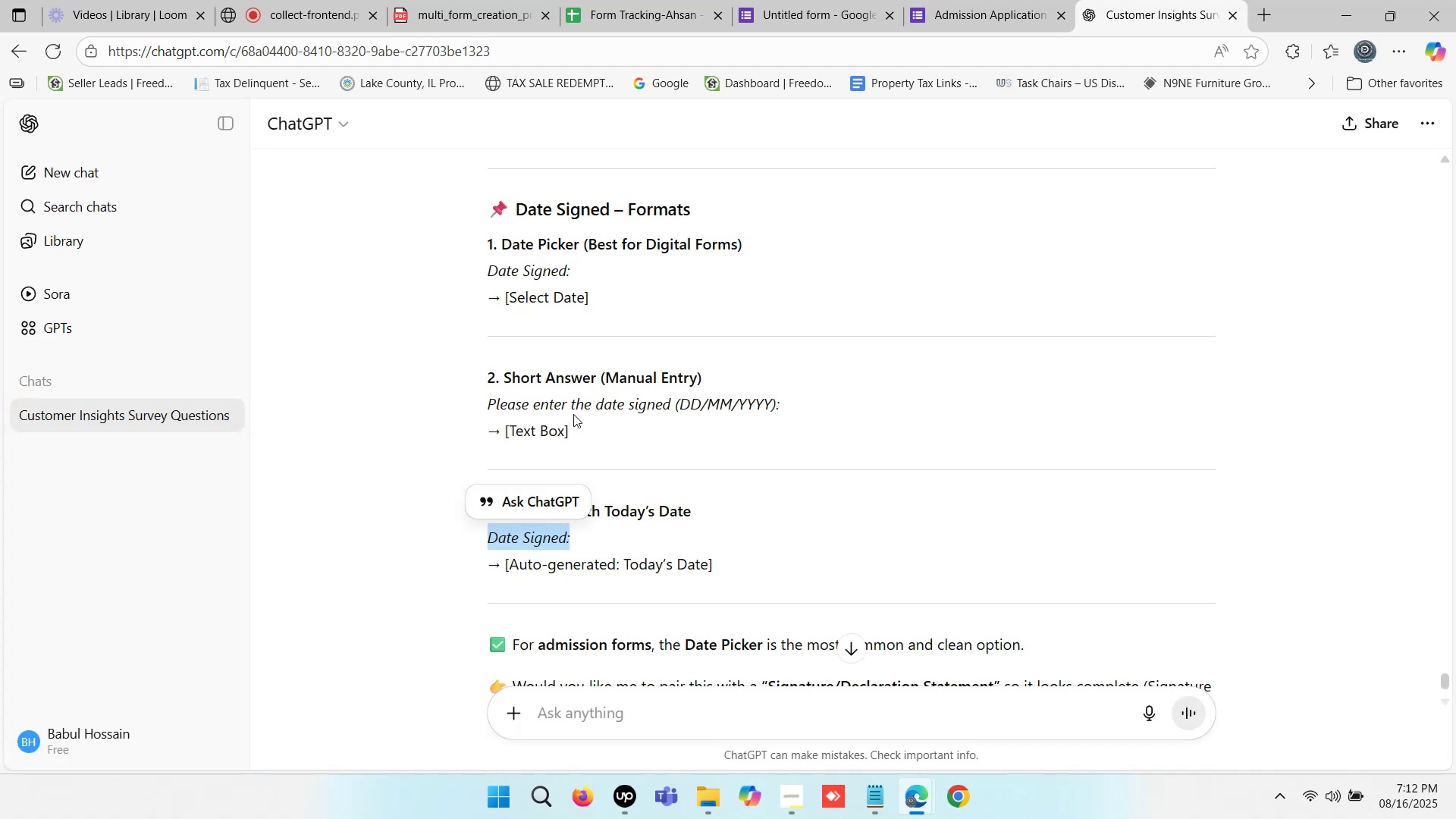 
scroll: coordinate [573, 414], scroll_direction: up, amount: 5.0
 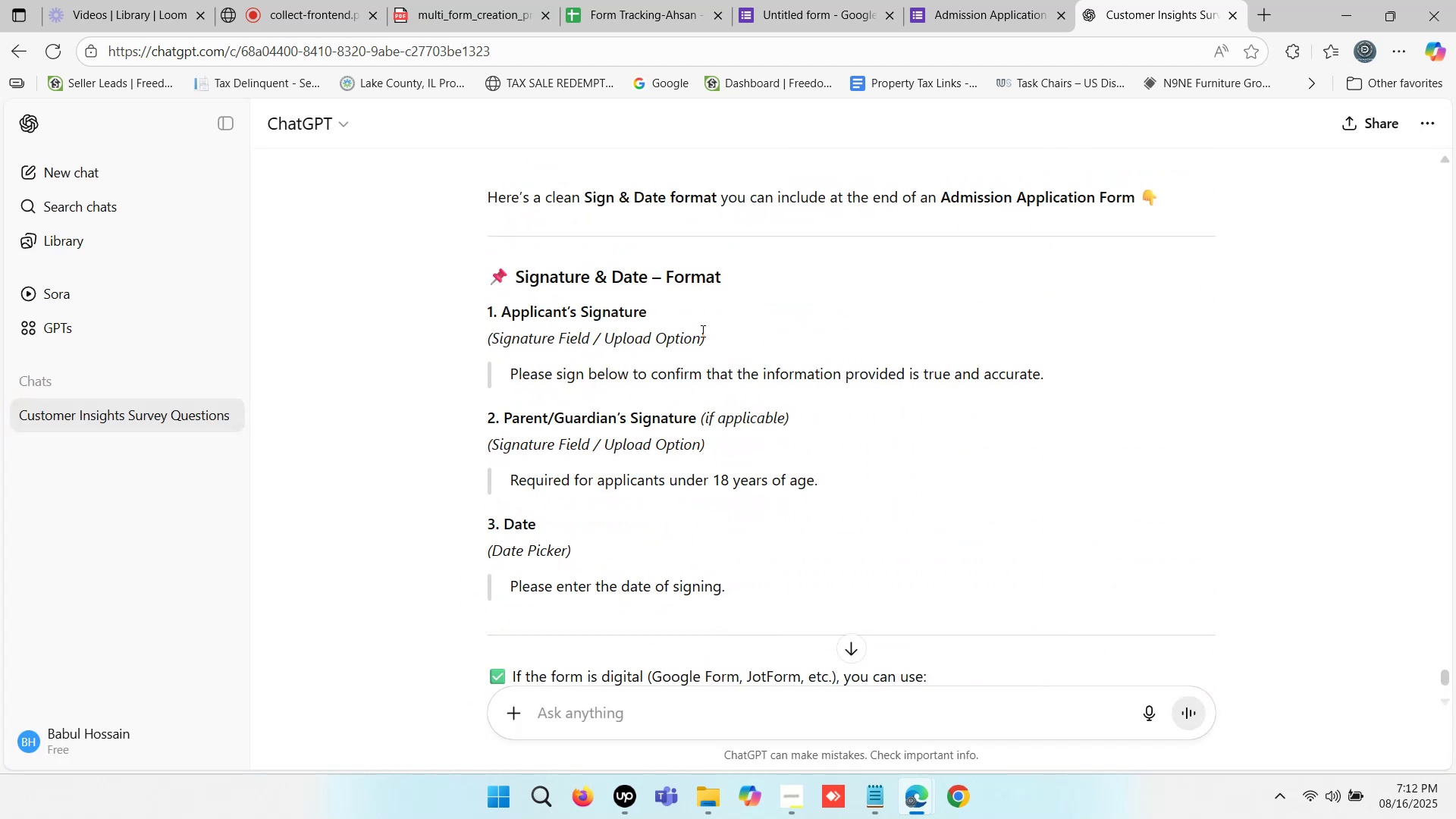 
left_click_drag(start_coordinate=[645, 275], to_coordinate=[516, 278])
 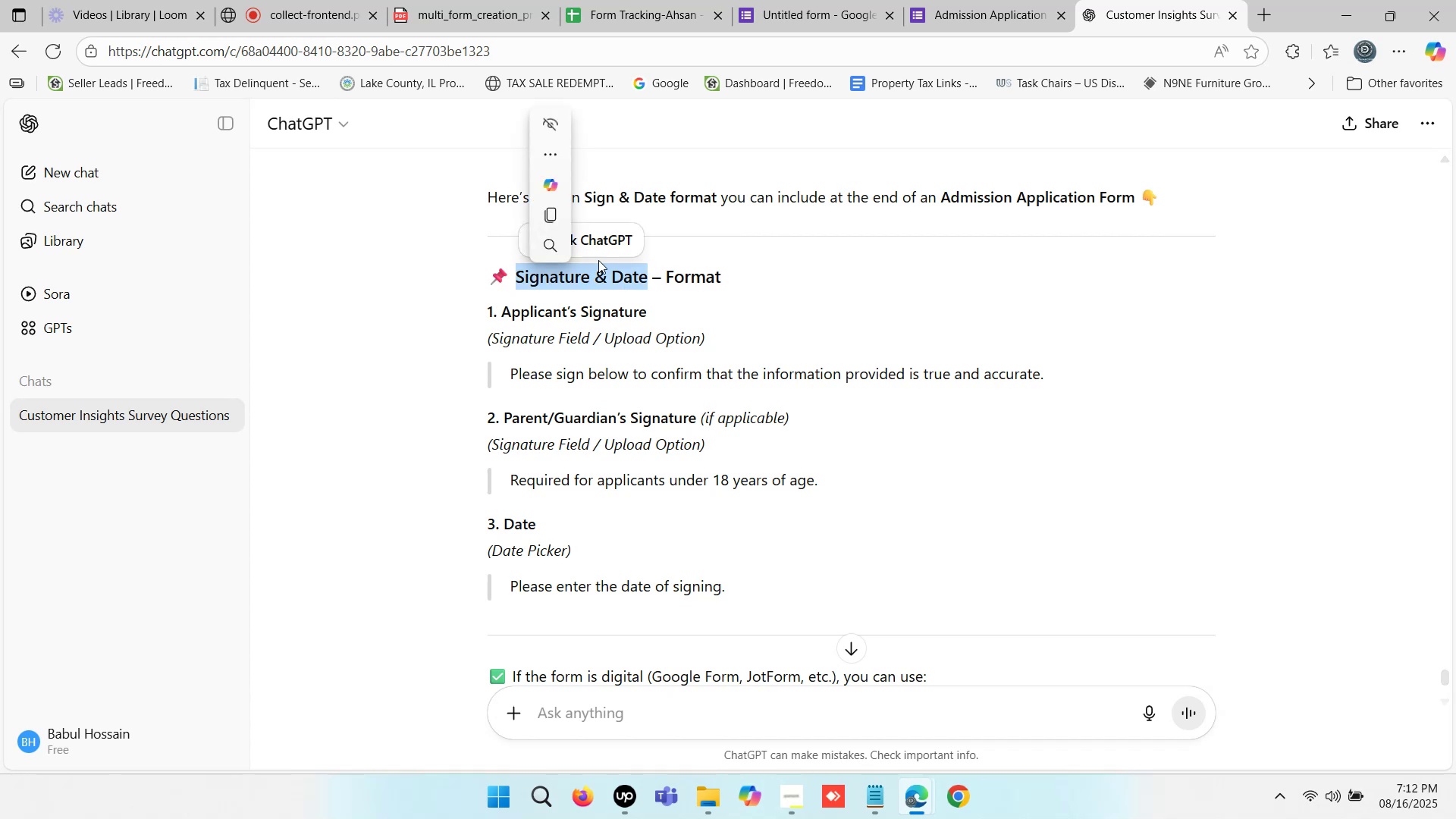 
key(Control+C)
 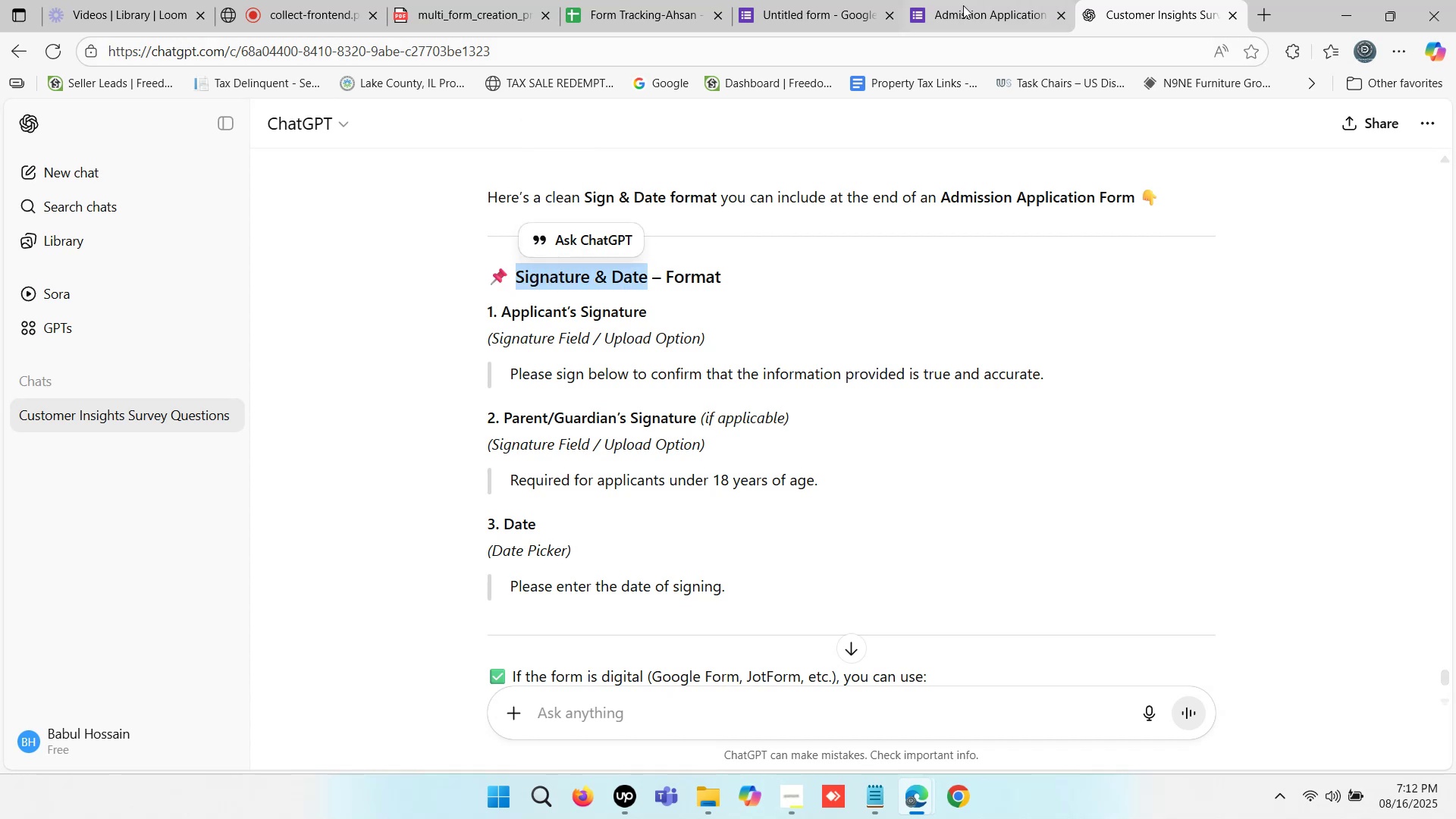 
left_click([979, 0])
 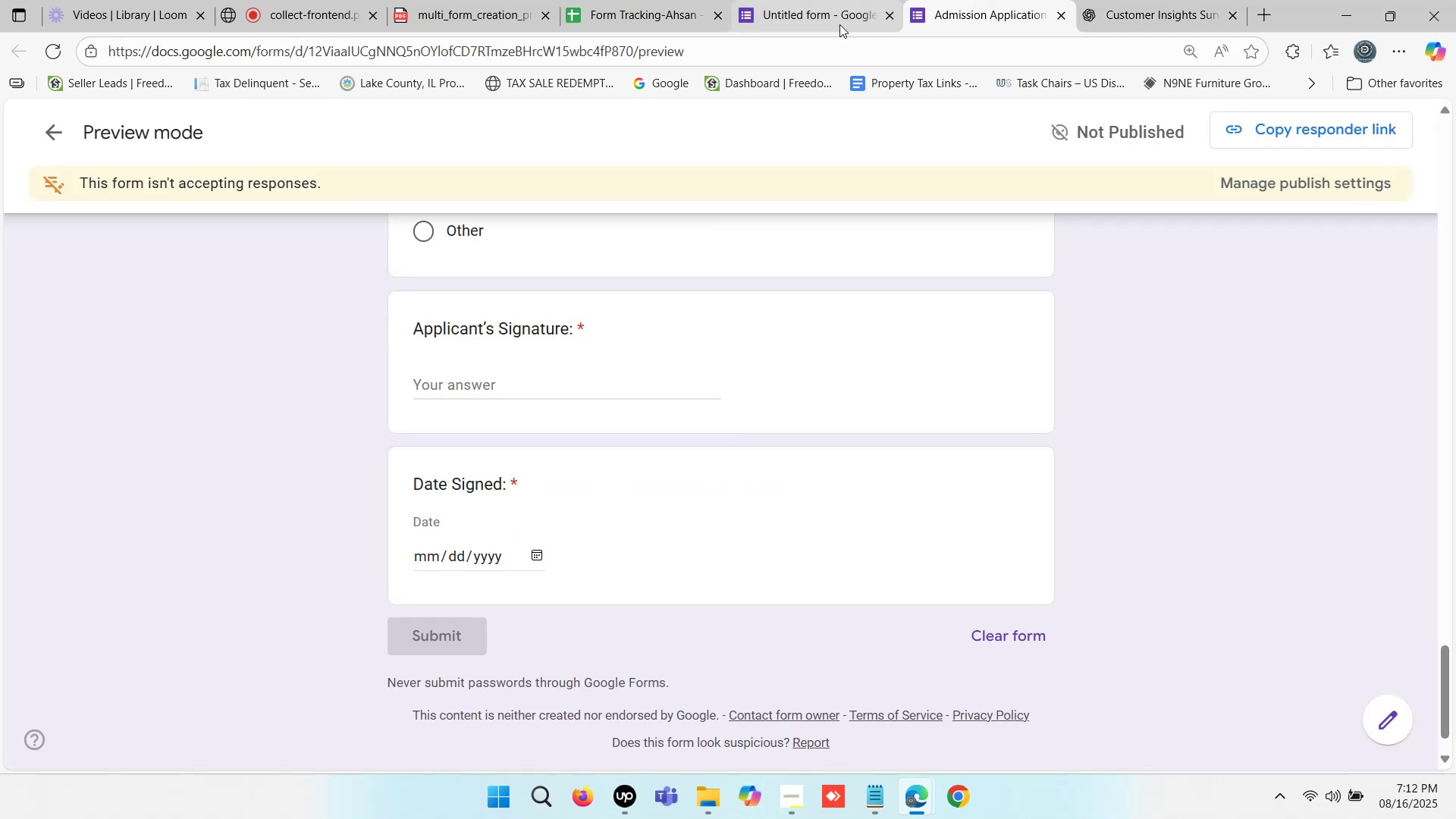 
left_click([815, 11])
 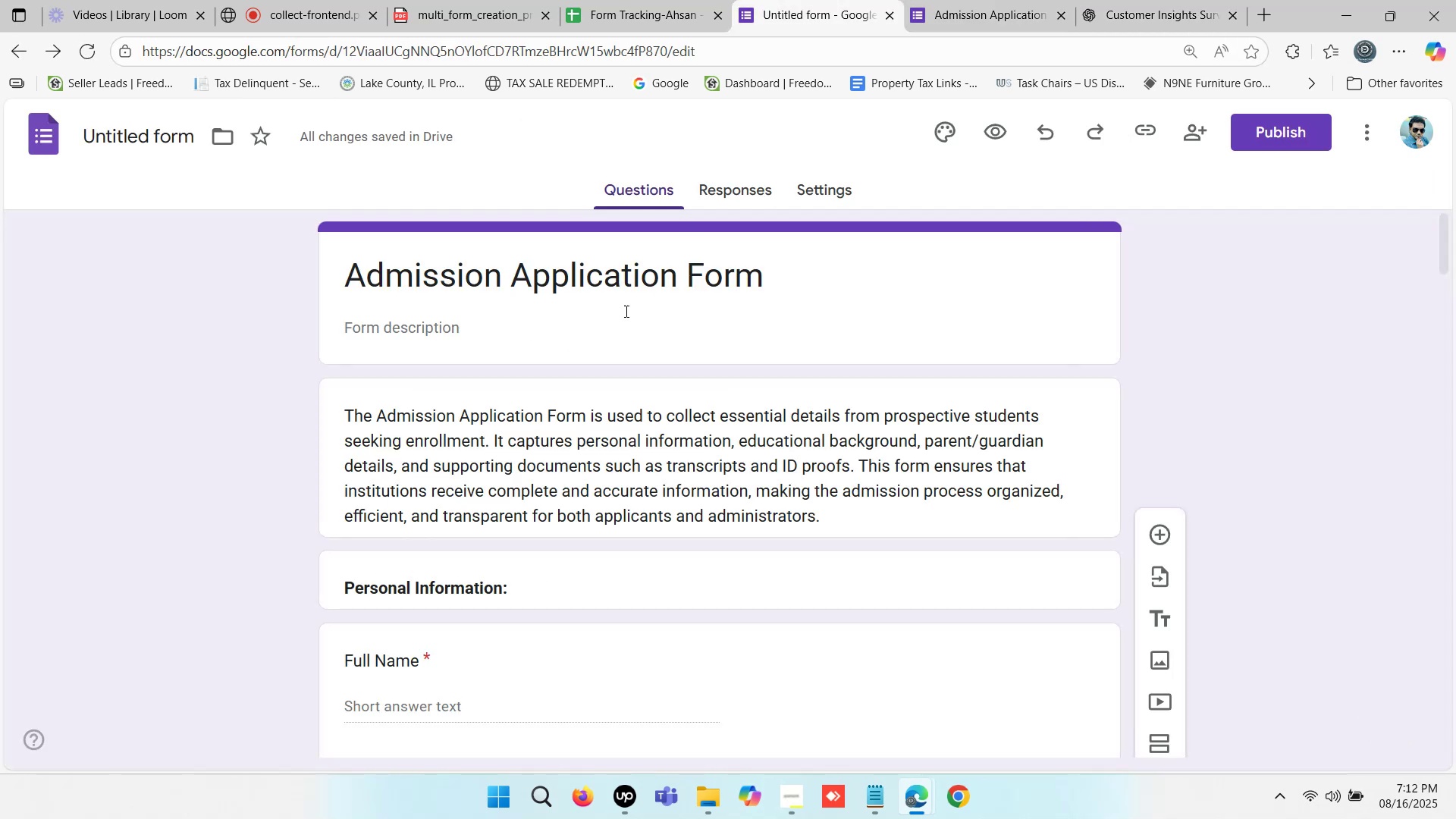 
scroll: coordinate [588, 404], scroll_direction: down, amount: 31.0
 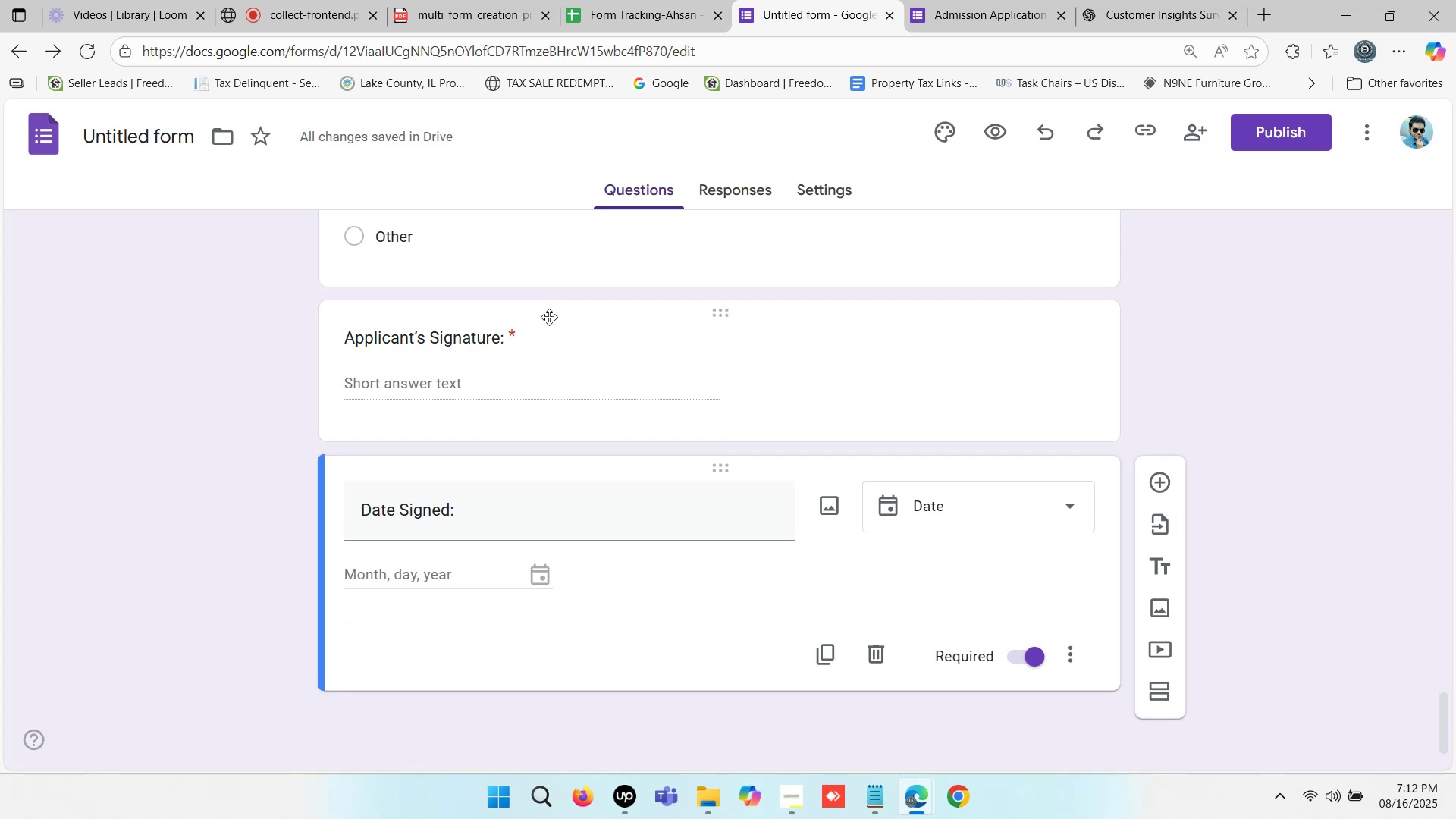 
left_click([606, 268])
 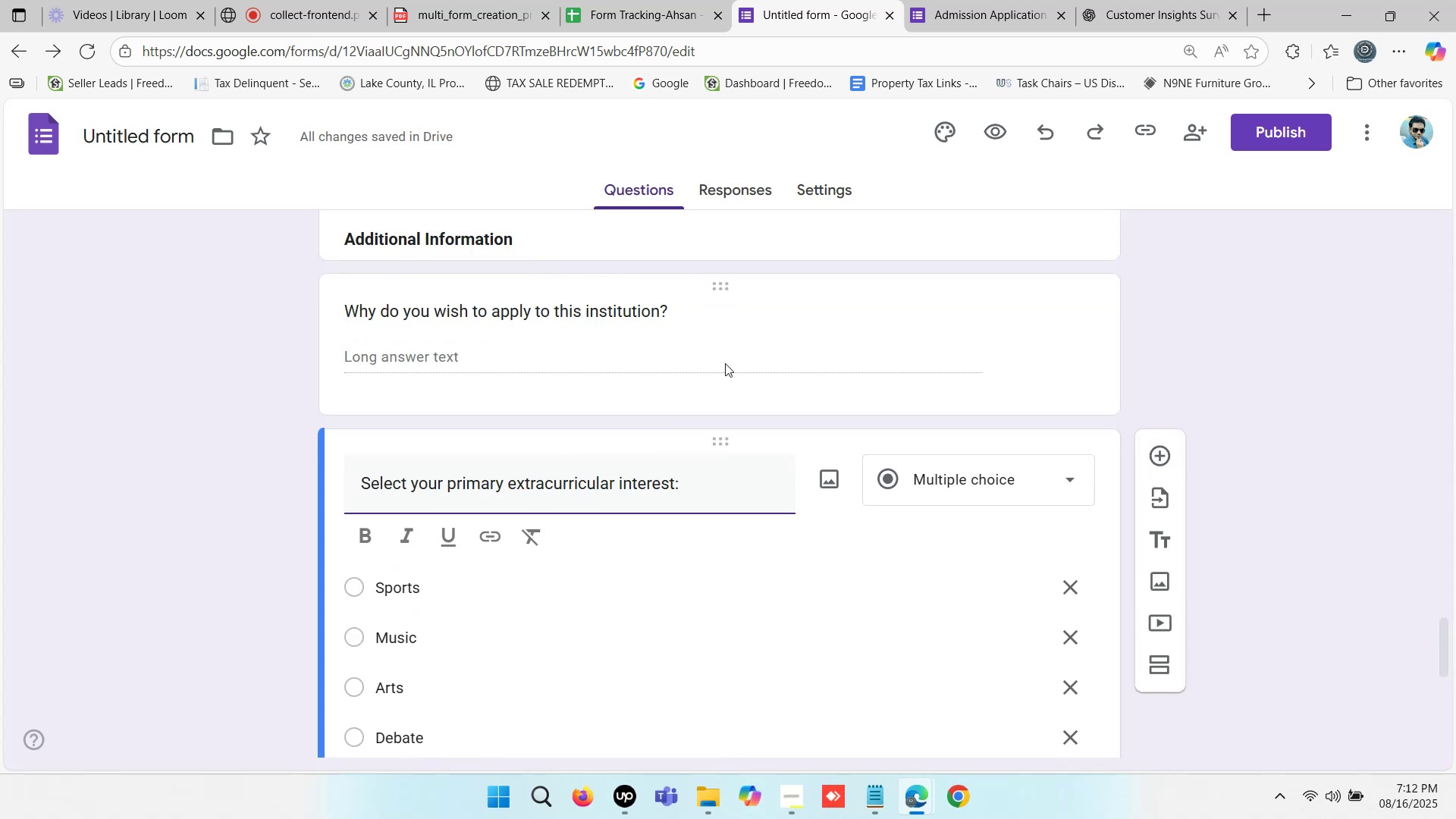 
scroll: coordinate [921, 375], scroll_direction: down, amount: 4.0
 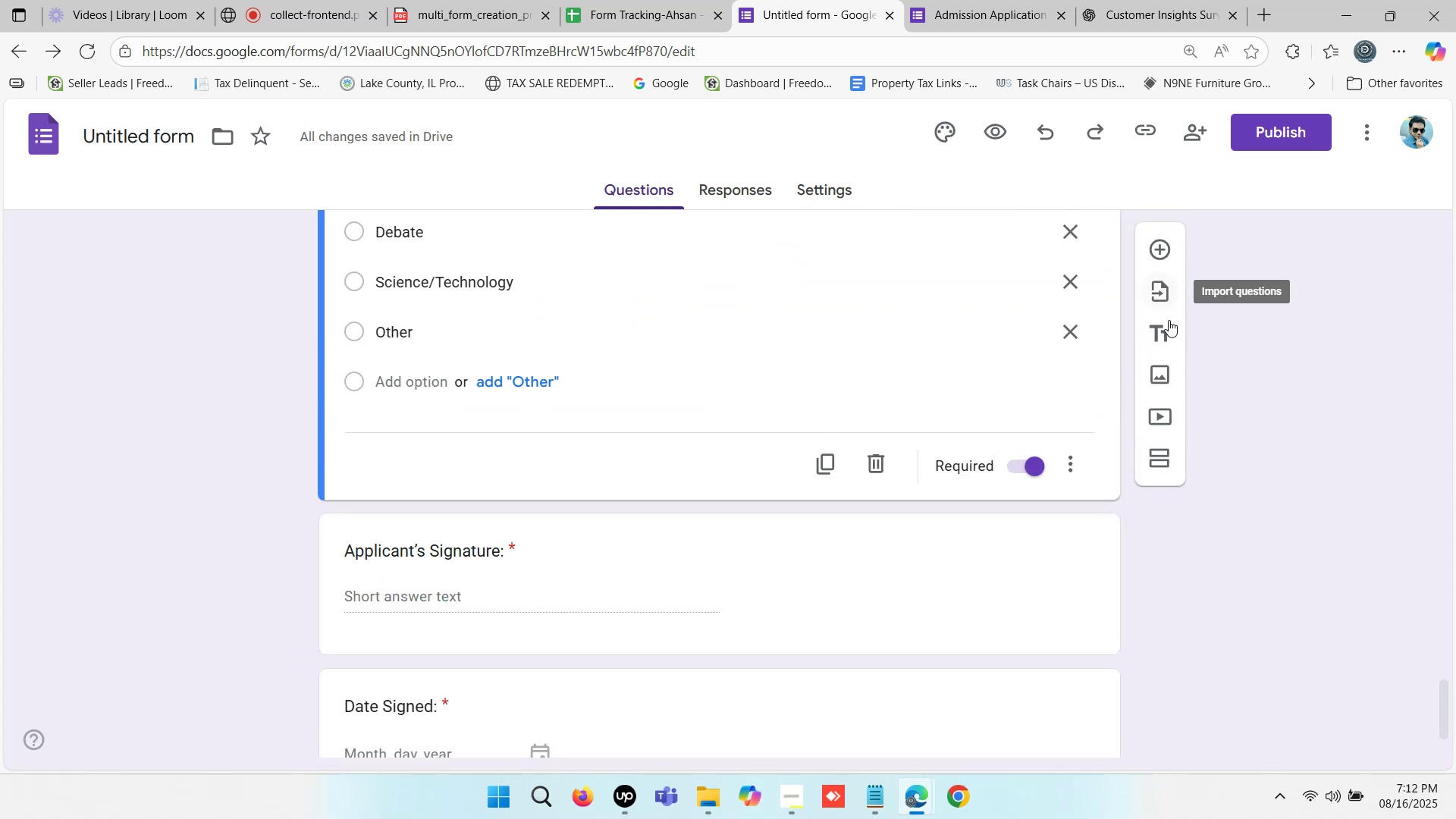 
left_click([1162, 327])
 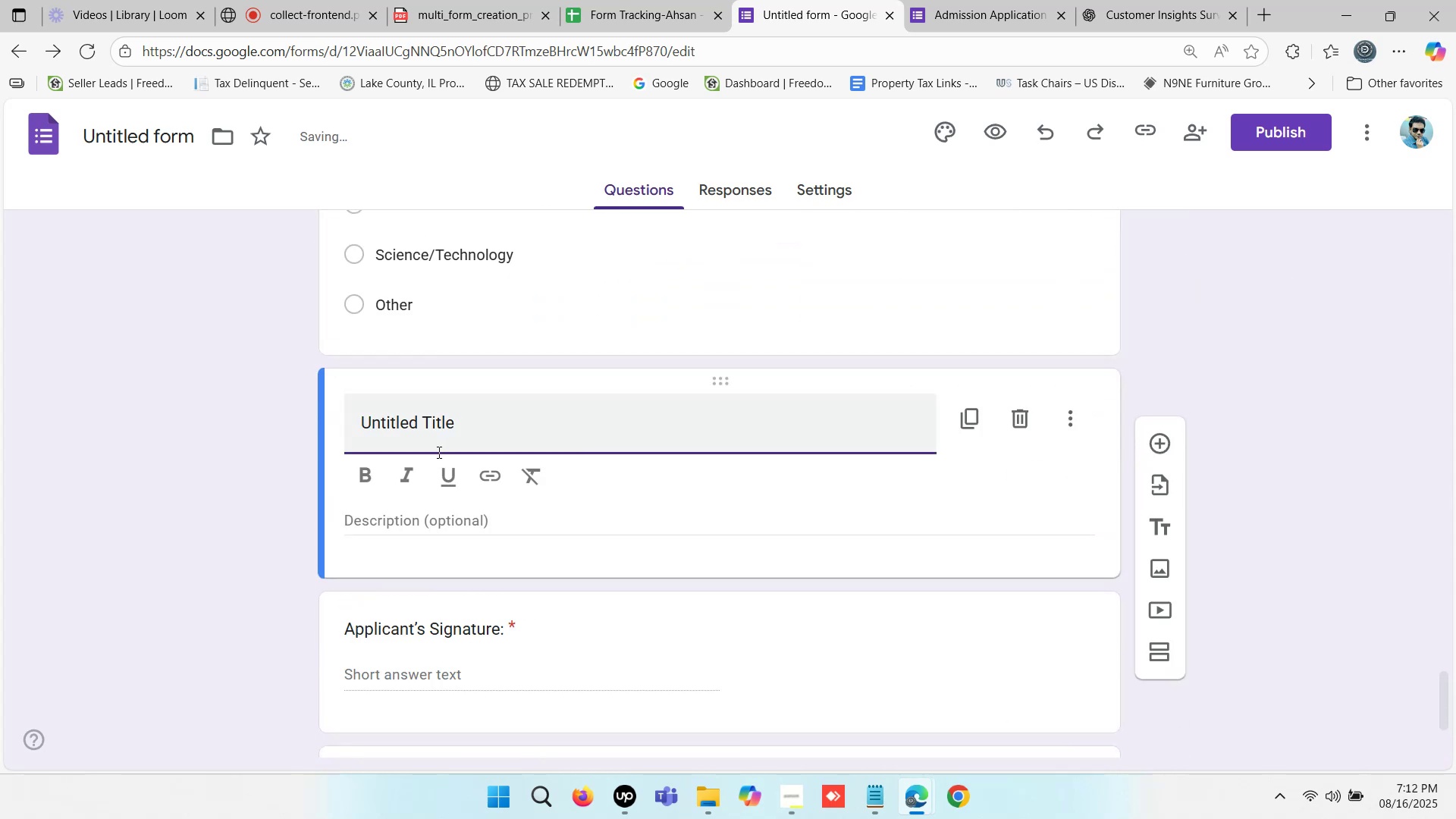 
left_click([437, 427])
 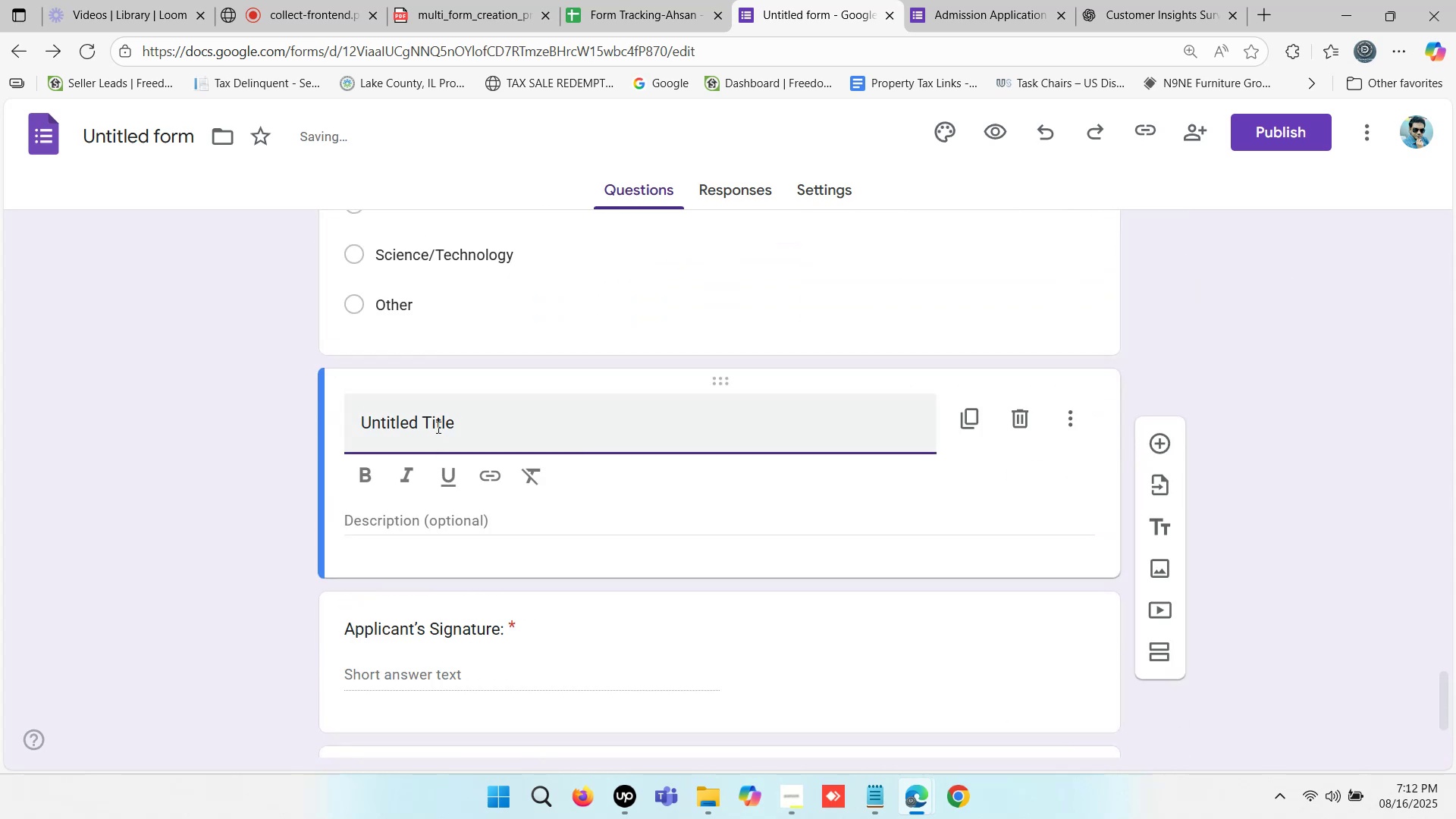 
key(Control+ControlLeft)
 